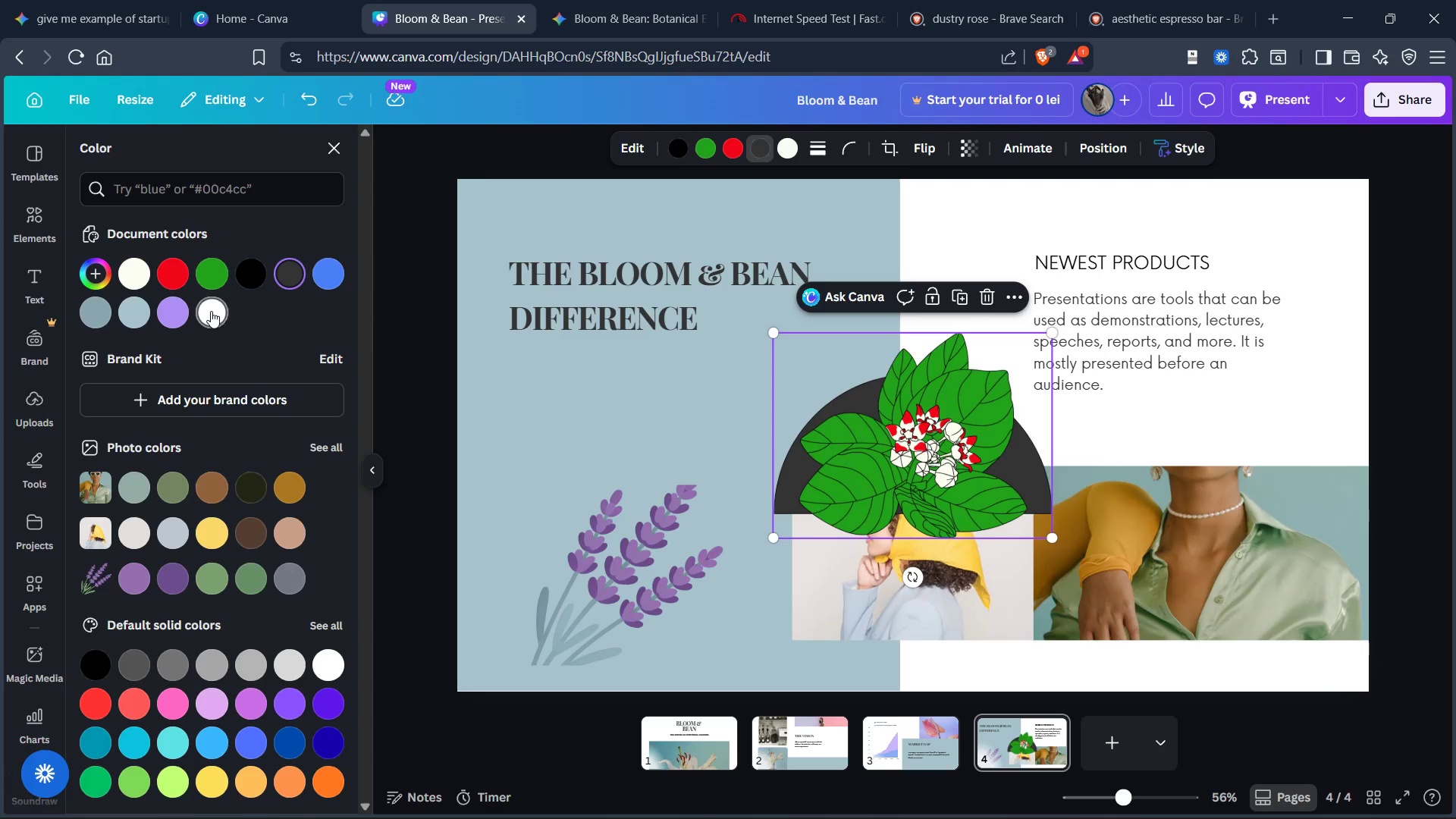 
left_click([215, 307])
 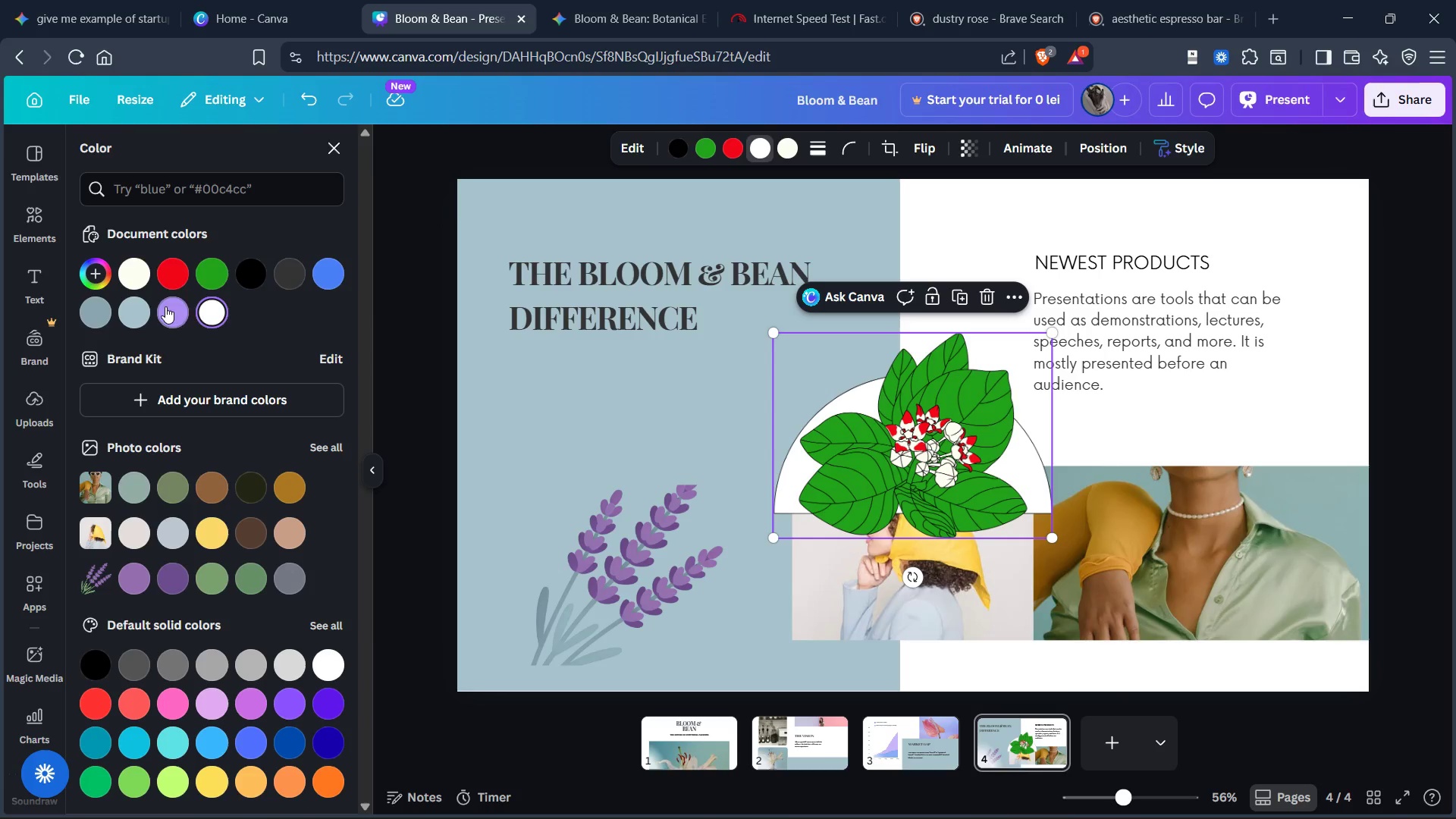 
left_click([133, 306])
 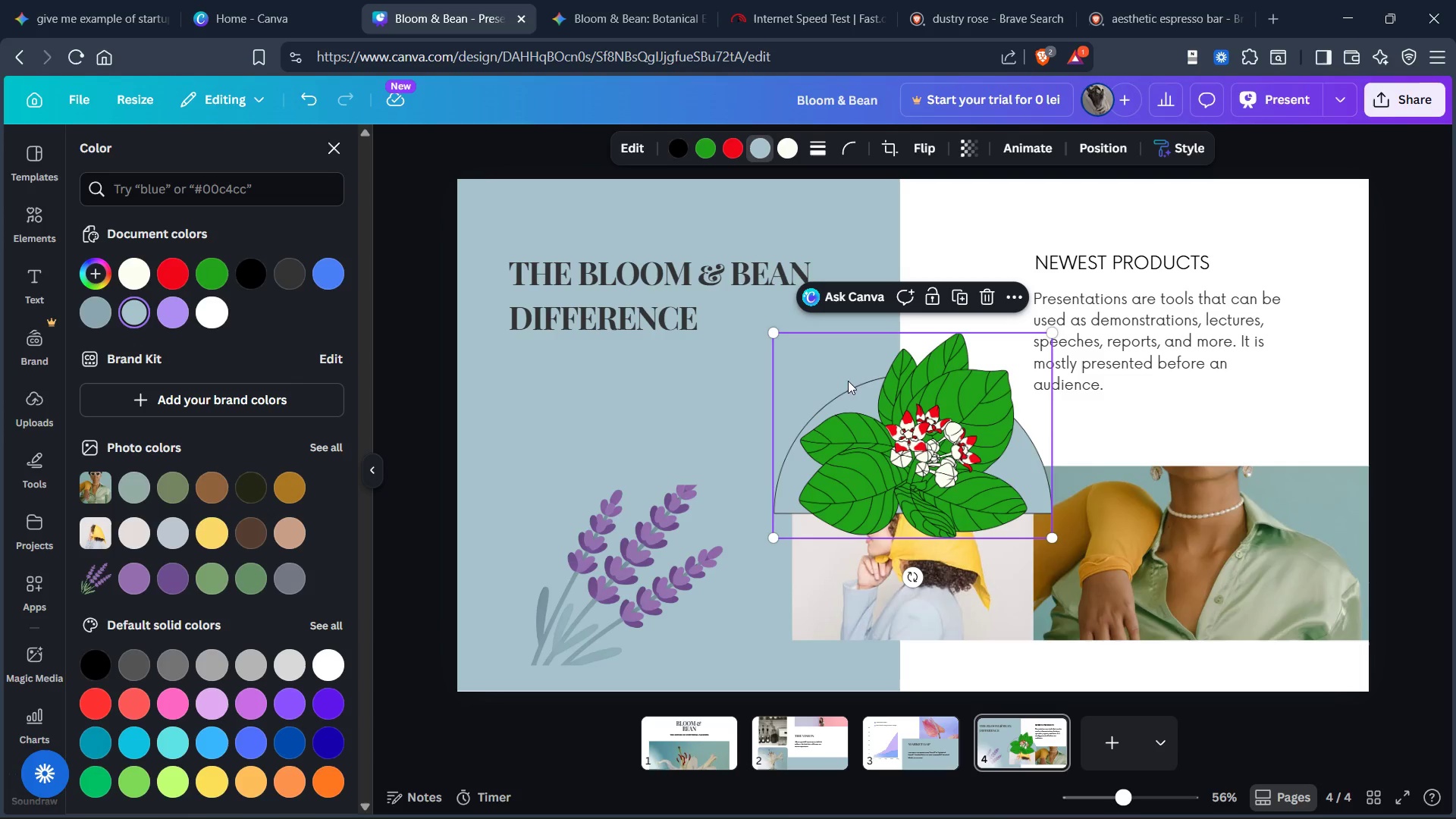 
left_click([858, 567])
 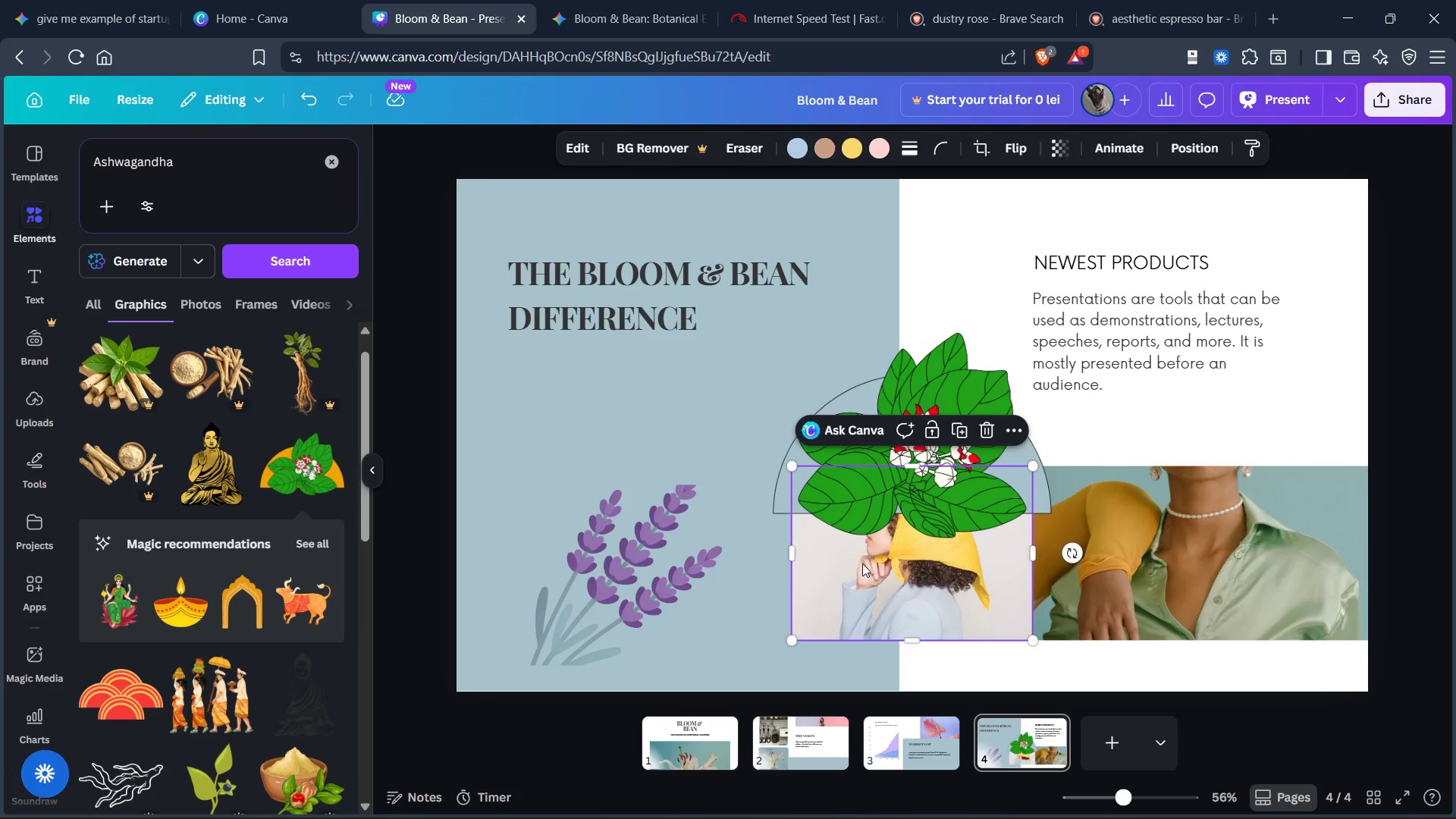 
left_click_drag(start_coordinate=[862, 563], to_coordinate=[626, 362])
 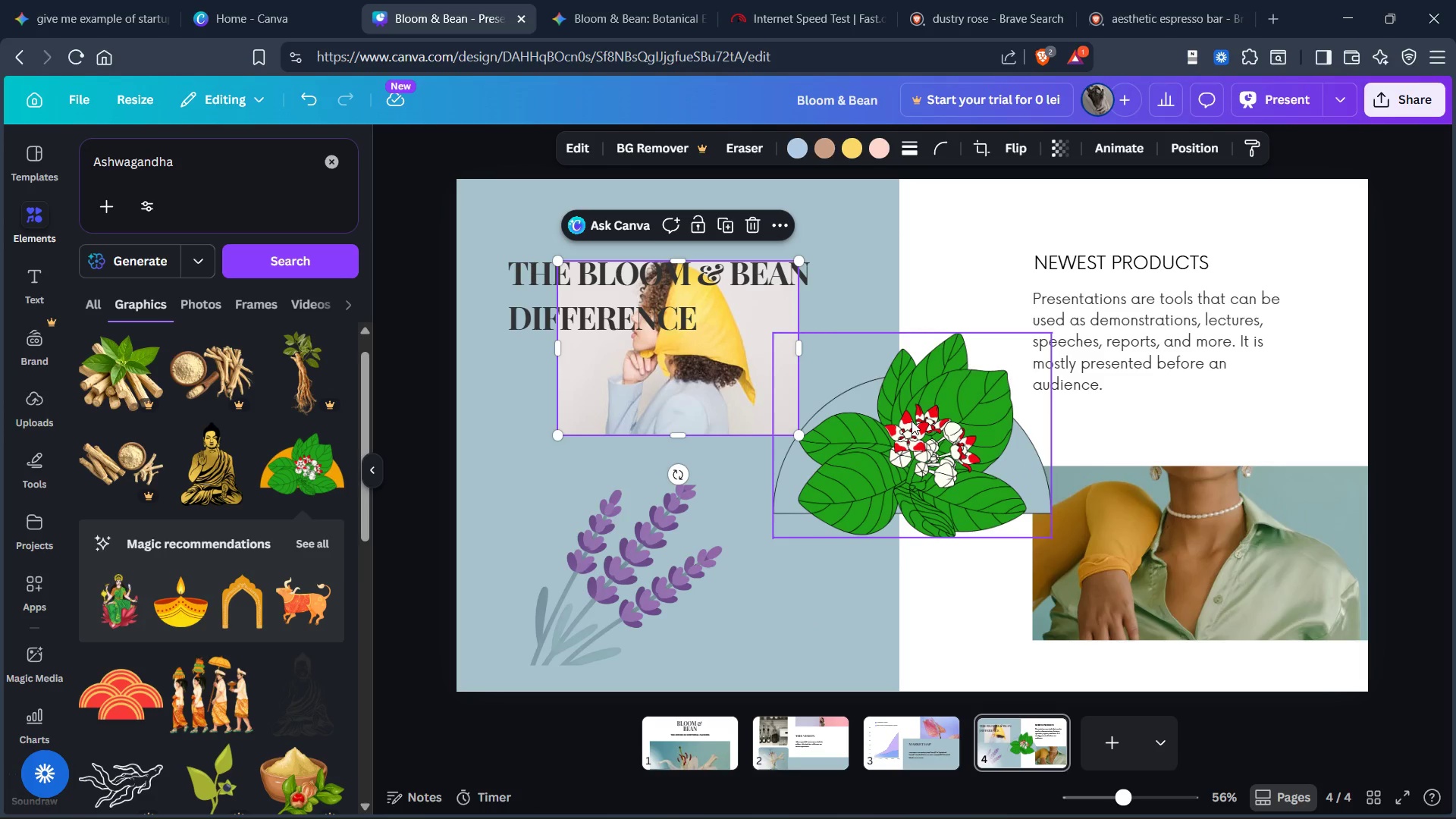 
left_click_drag(start_coordinate=[912, 421], to_coordinate=[886, 557])
 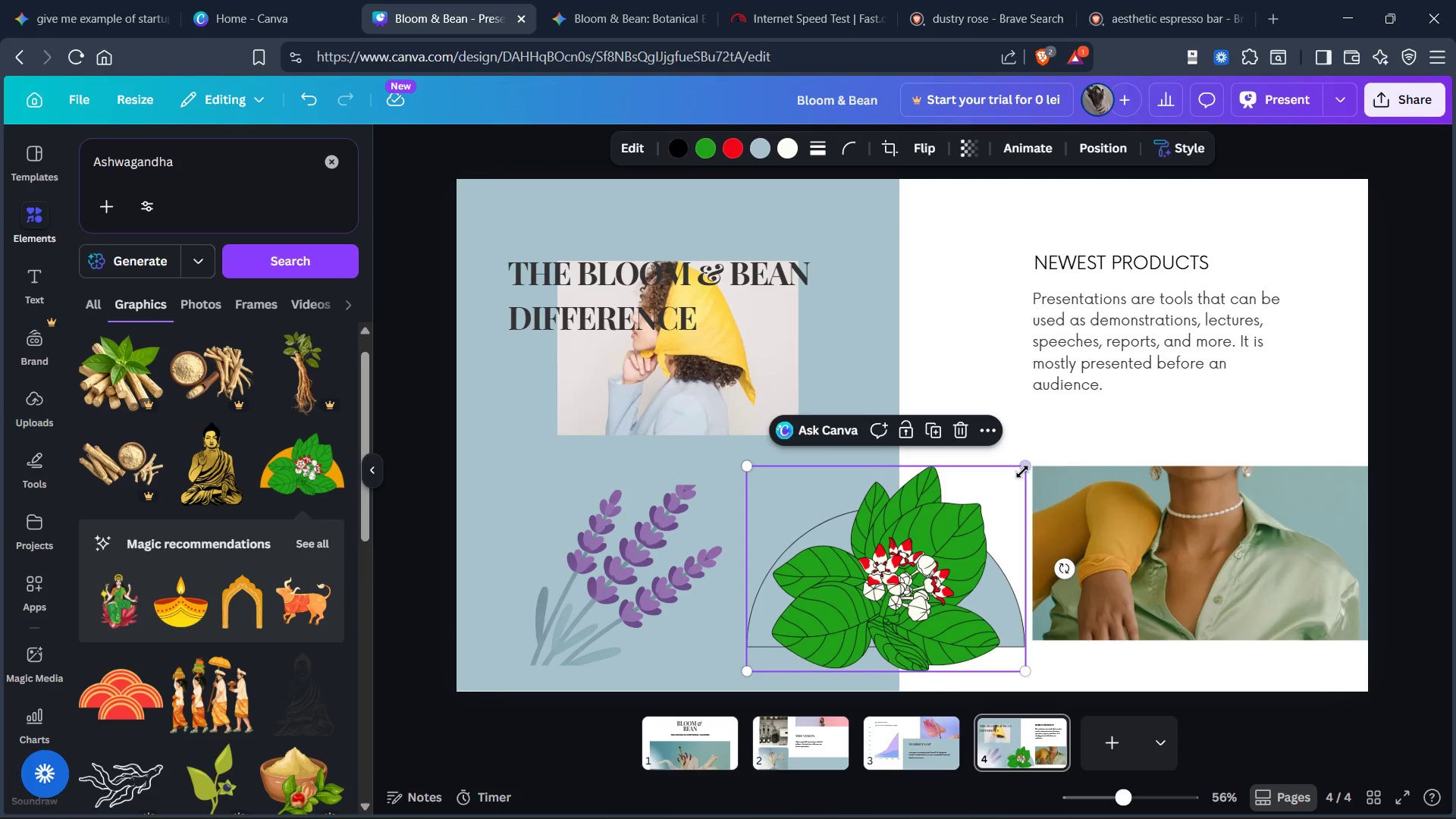 
left_click_drag(start_coordinate=[1023, 472], to_coordinate=[999, 487])
 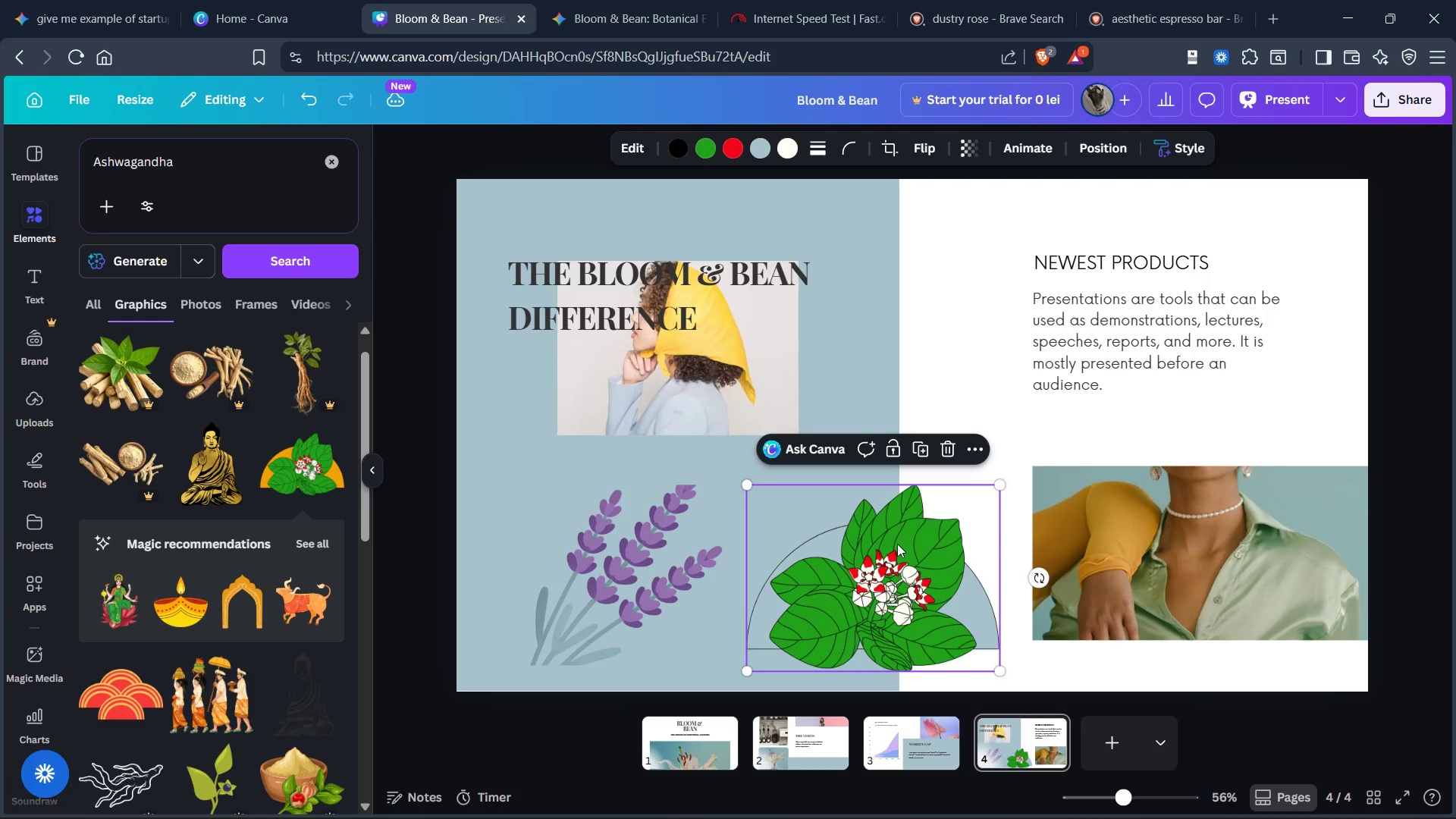 
left_click_drag(start_coordinate=[897, 544], to_coordinate=[905, 536])
 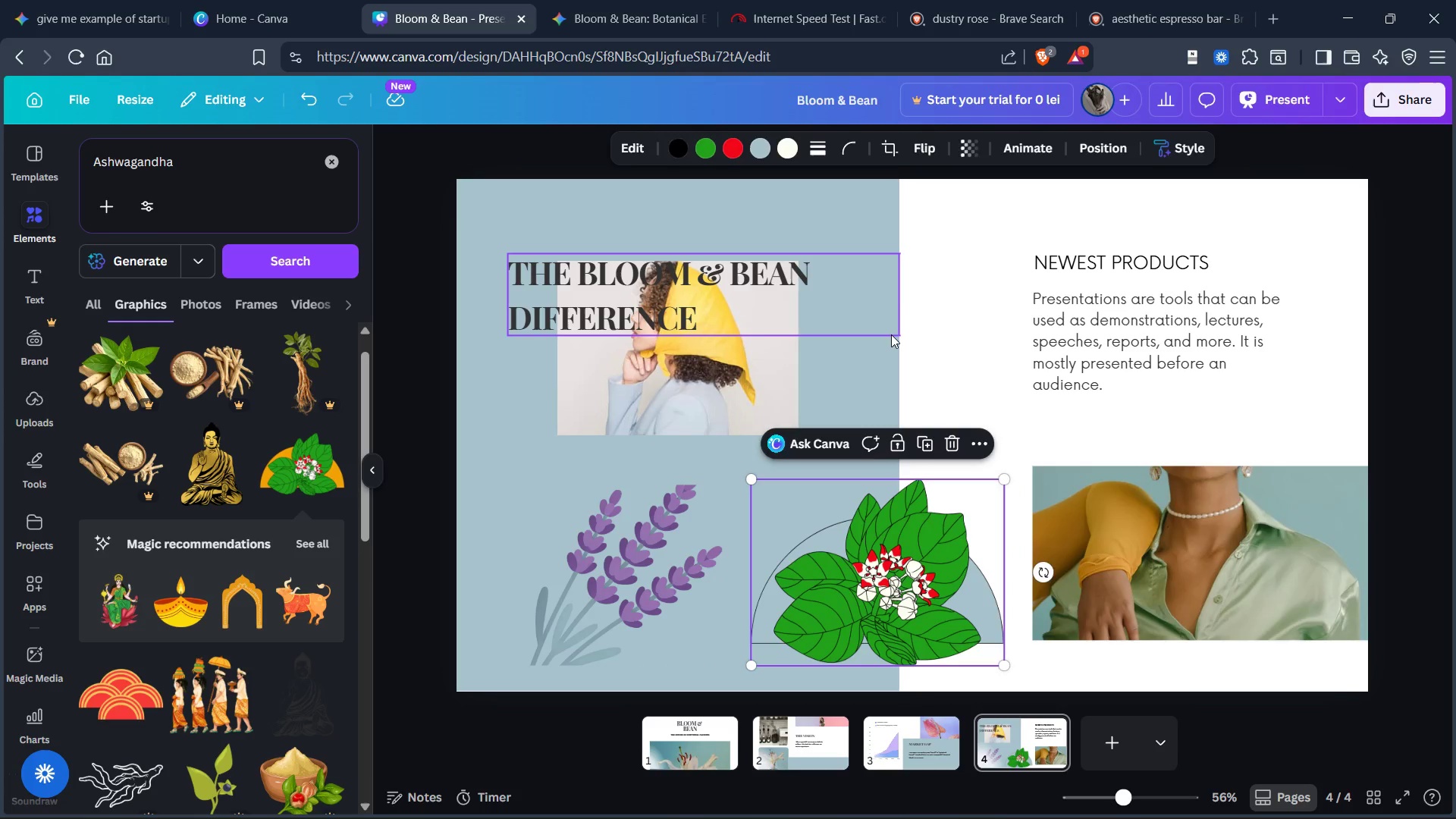 
left_click([891, 334])
 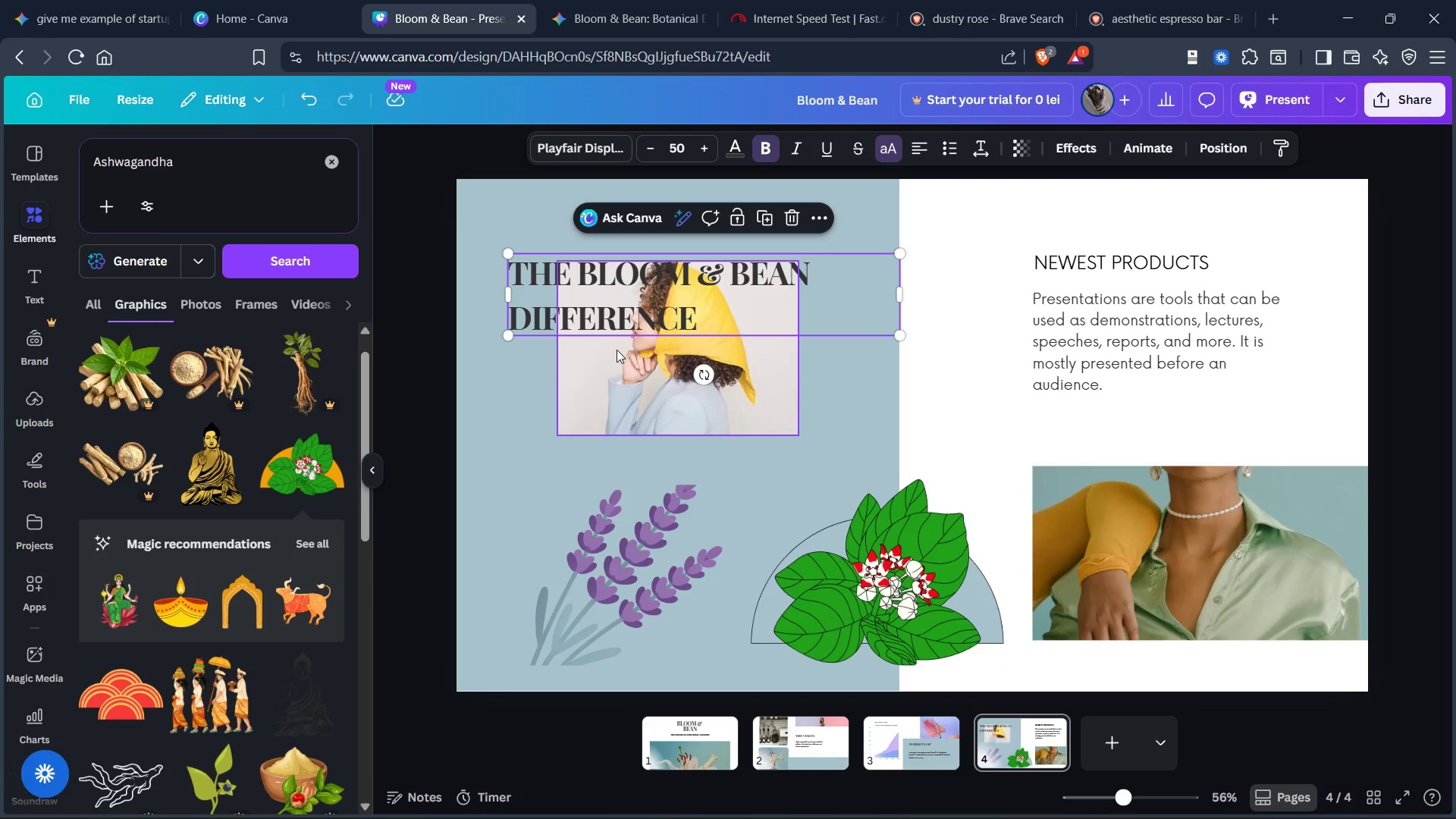 
left_click([597, 350])
 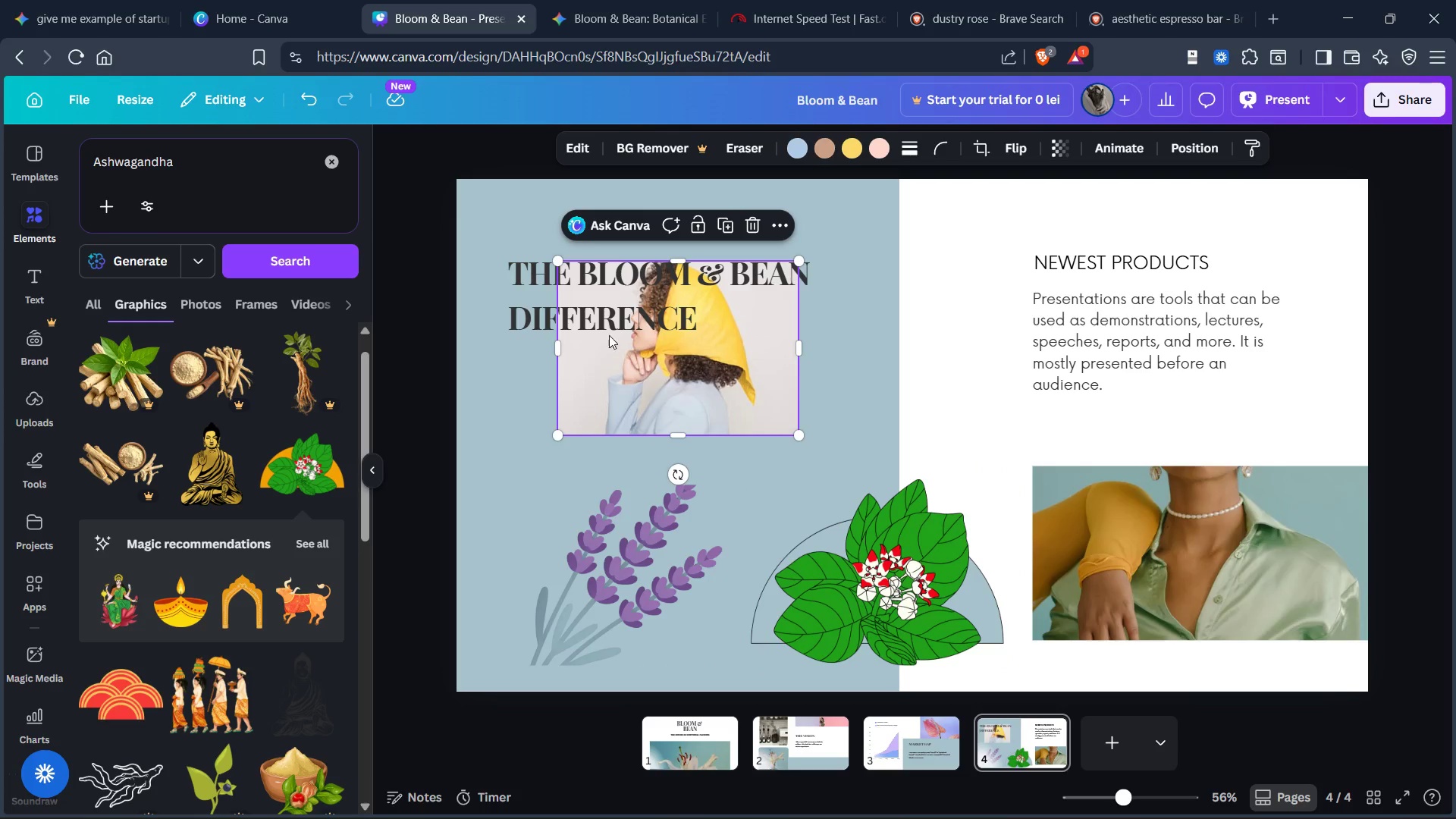 
key(Control+X)
 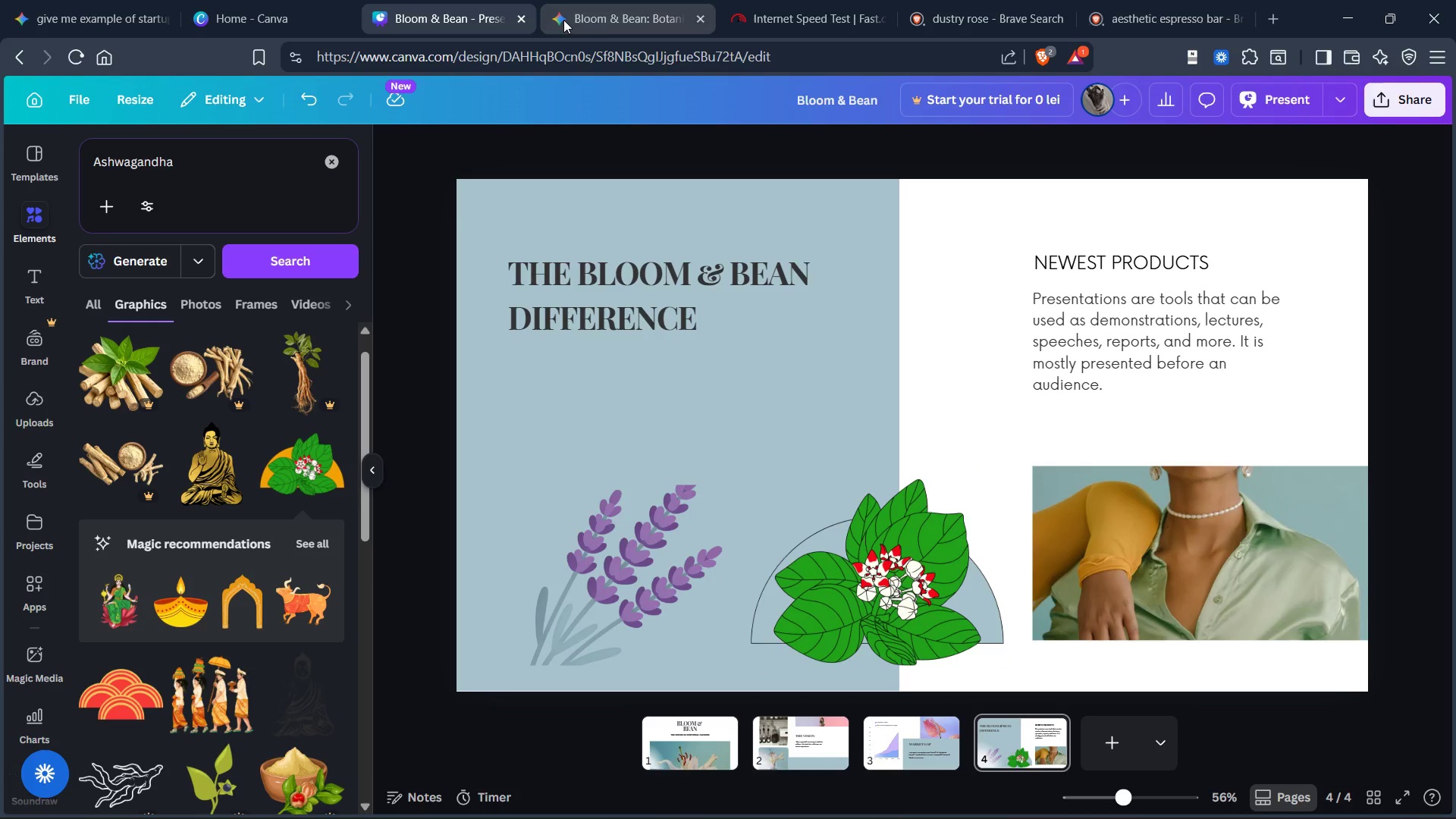 
left_click([569, 20])
 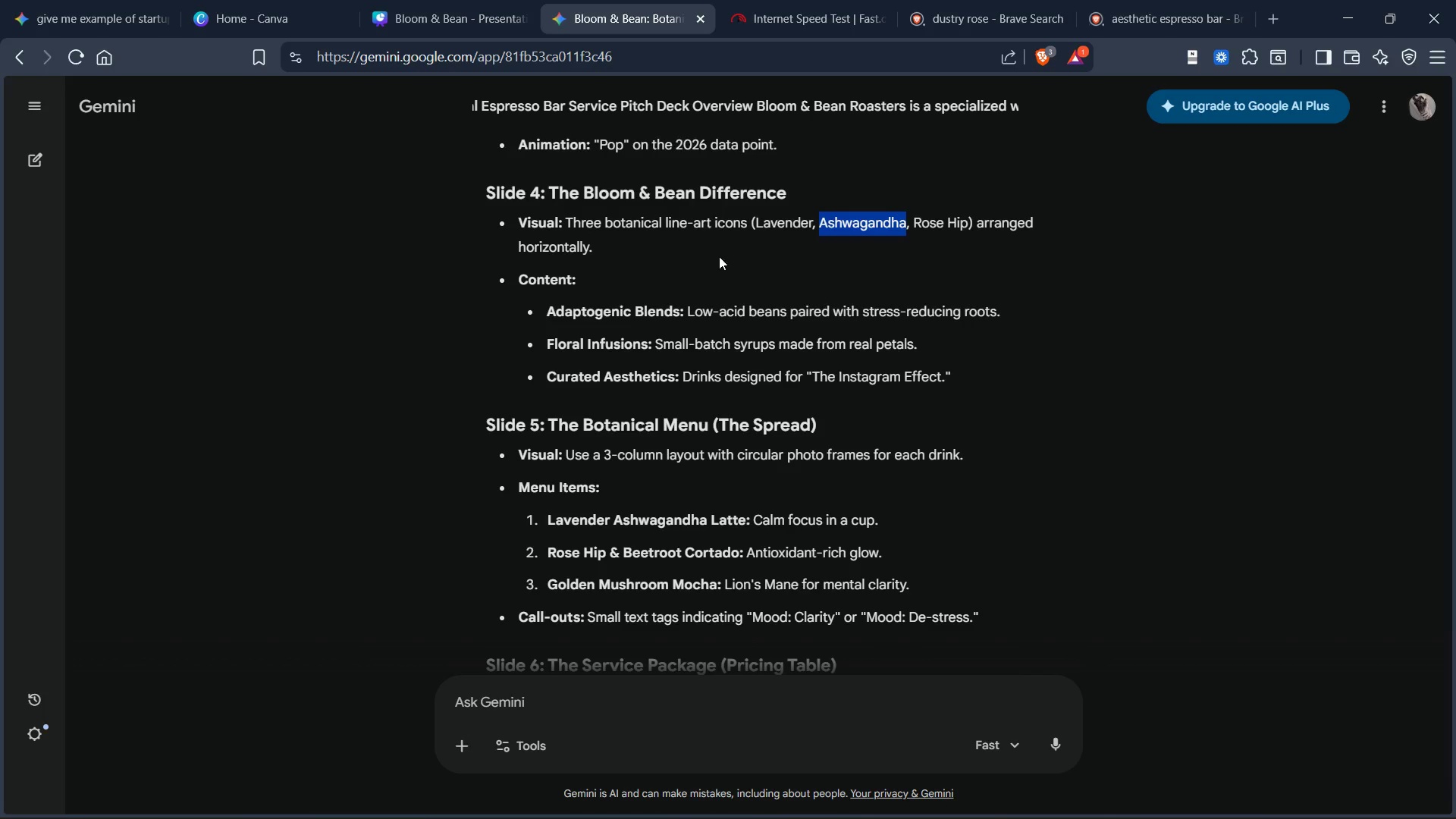 
scroll: coordinate [806, 278], scroll_direction: down, amount: 1.0
 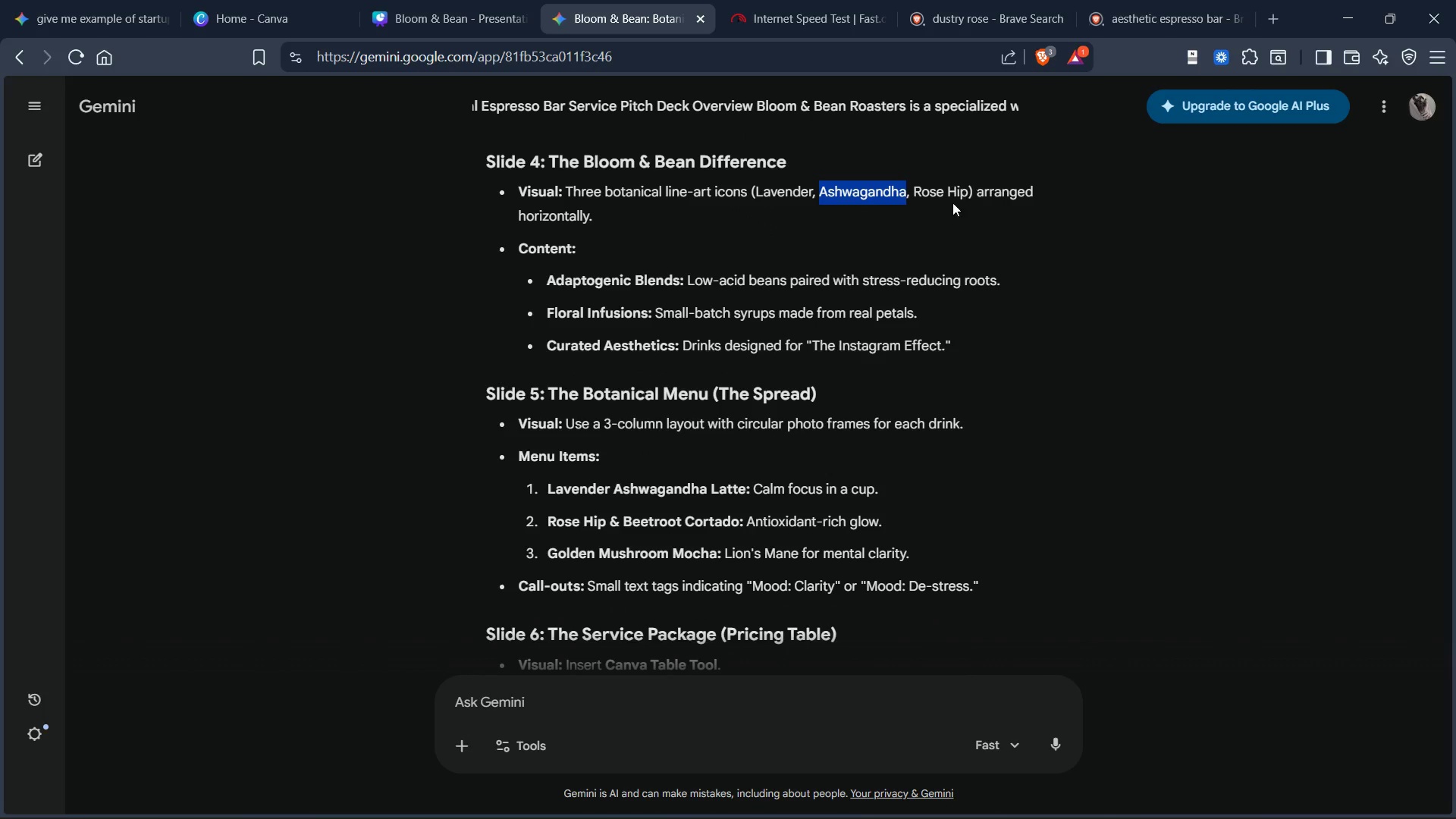 
scroll: coordinate [931, 212], scroll_direction: up, amount: 1.0
 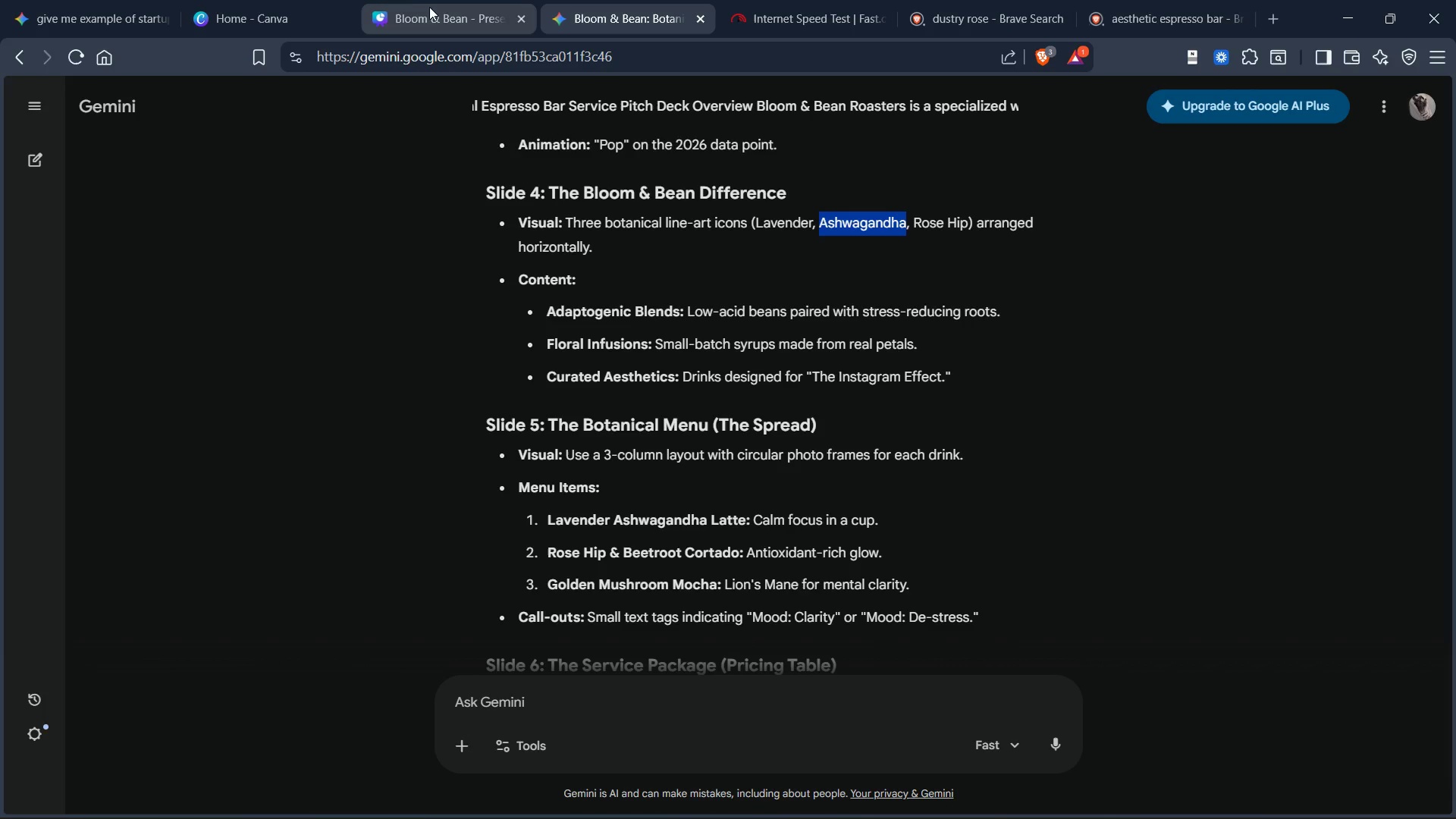 
left_click([432, 13])
 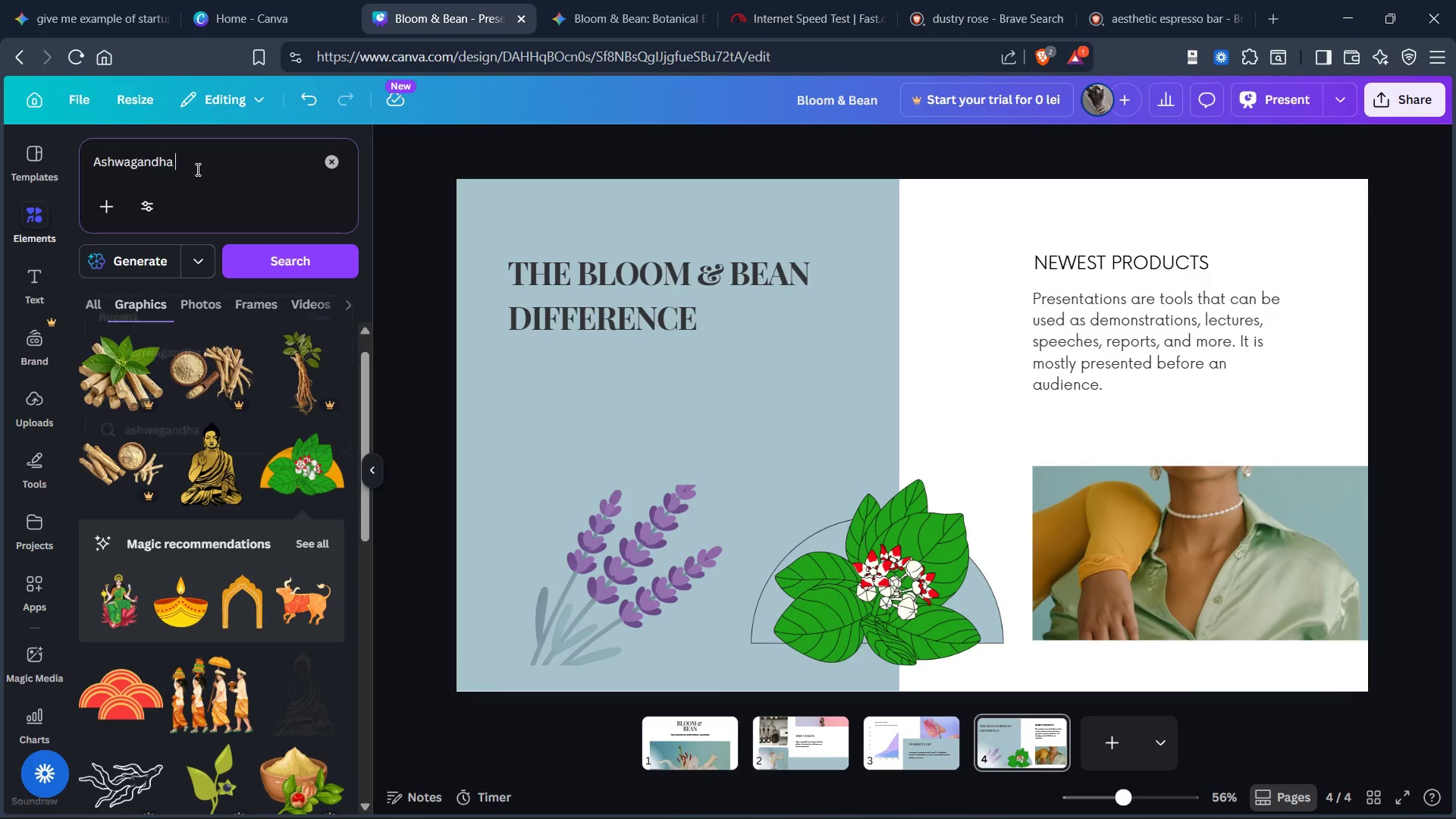 
key(Control+ControlLeft)
 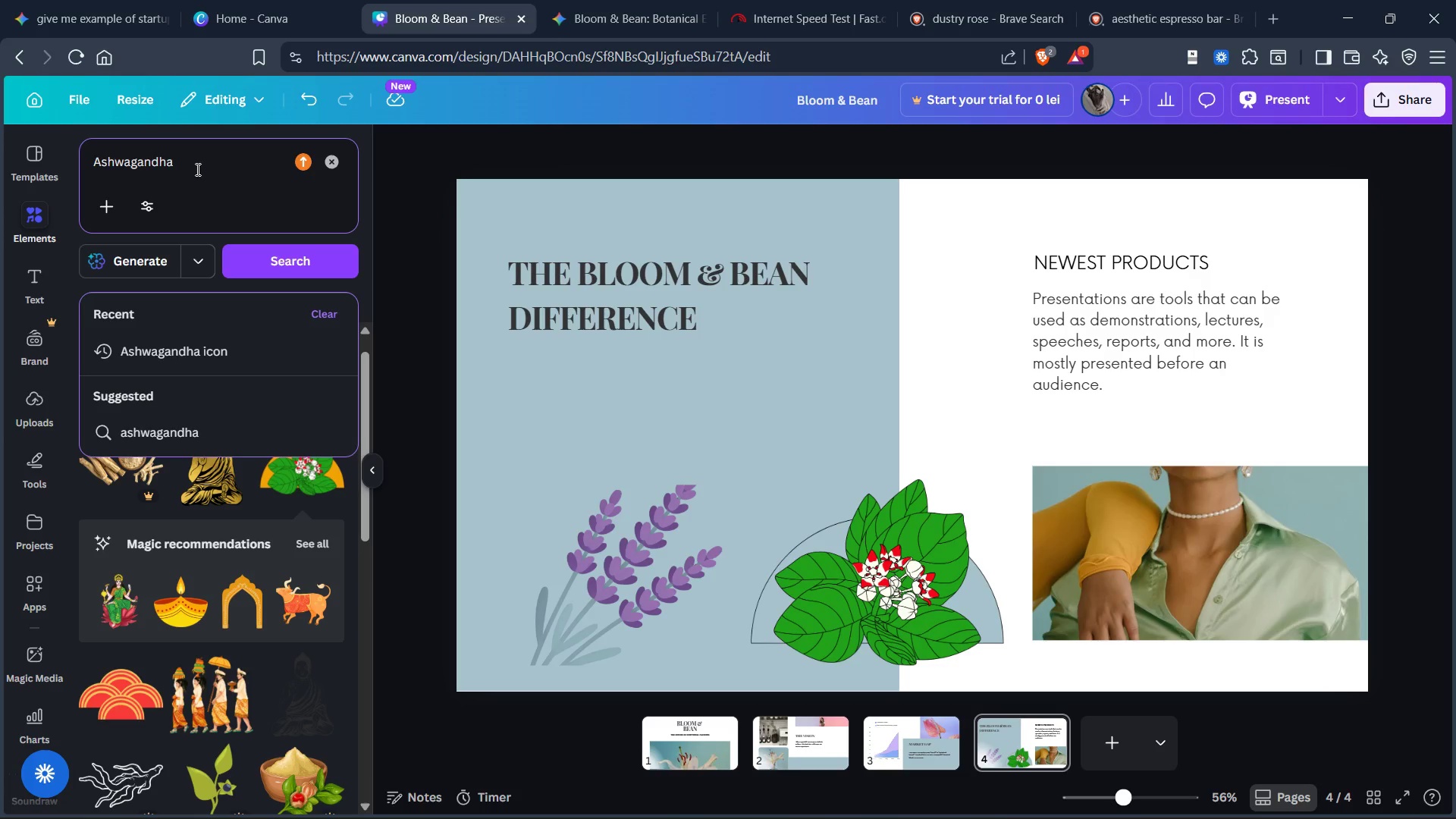 
key(Control+Backspace)
 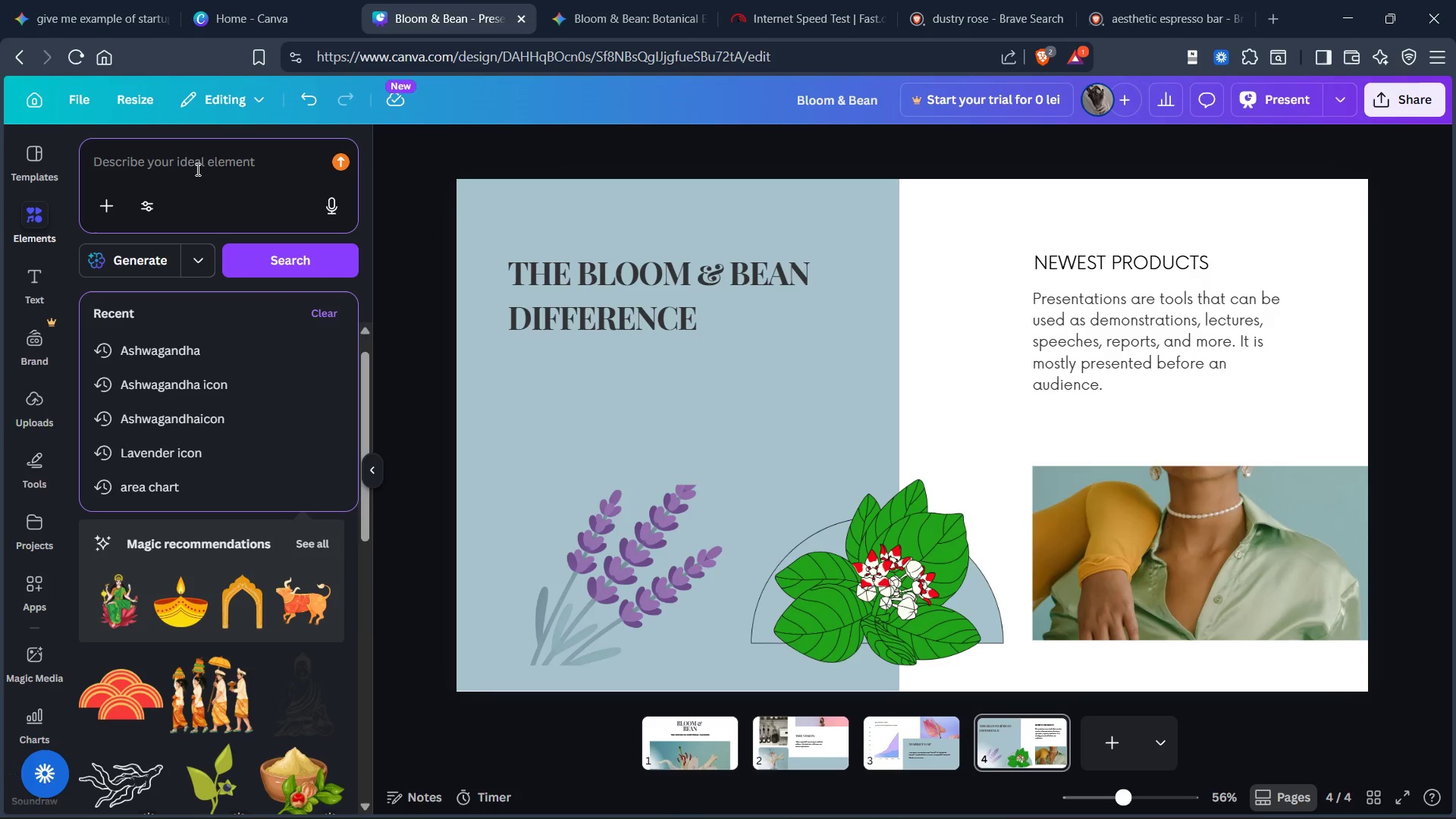 
type(rose hip)
 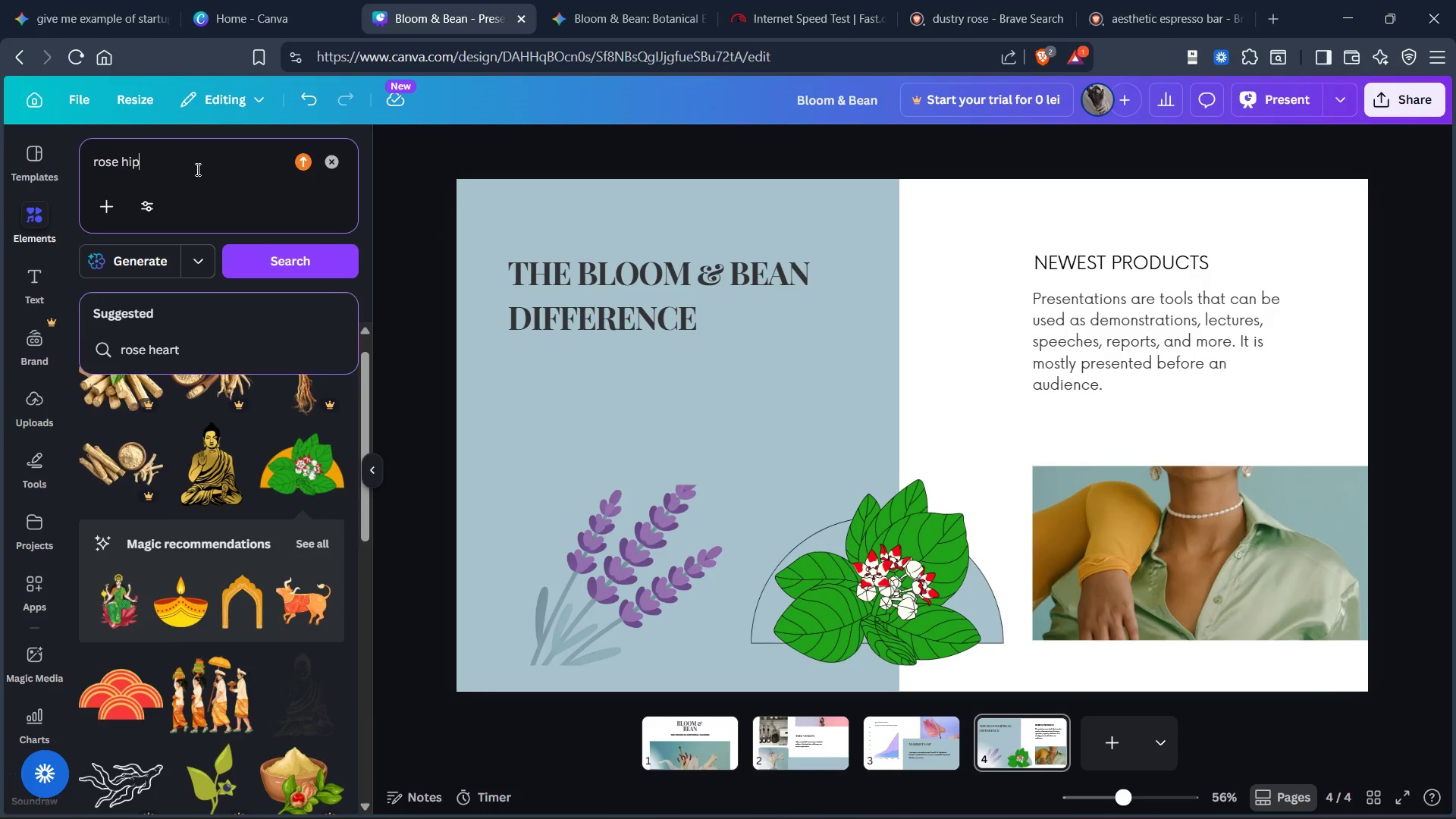 
key(Enter)
 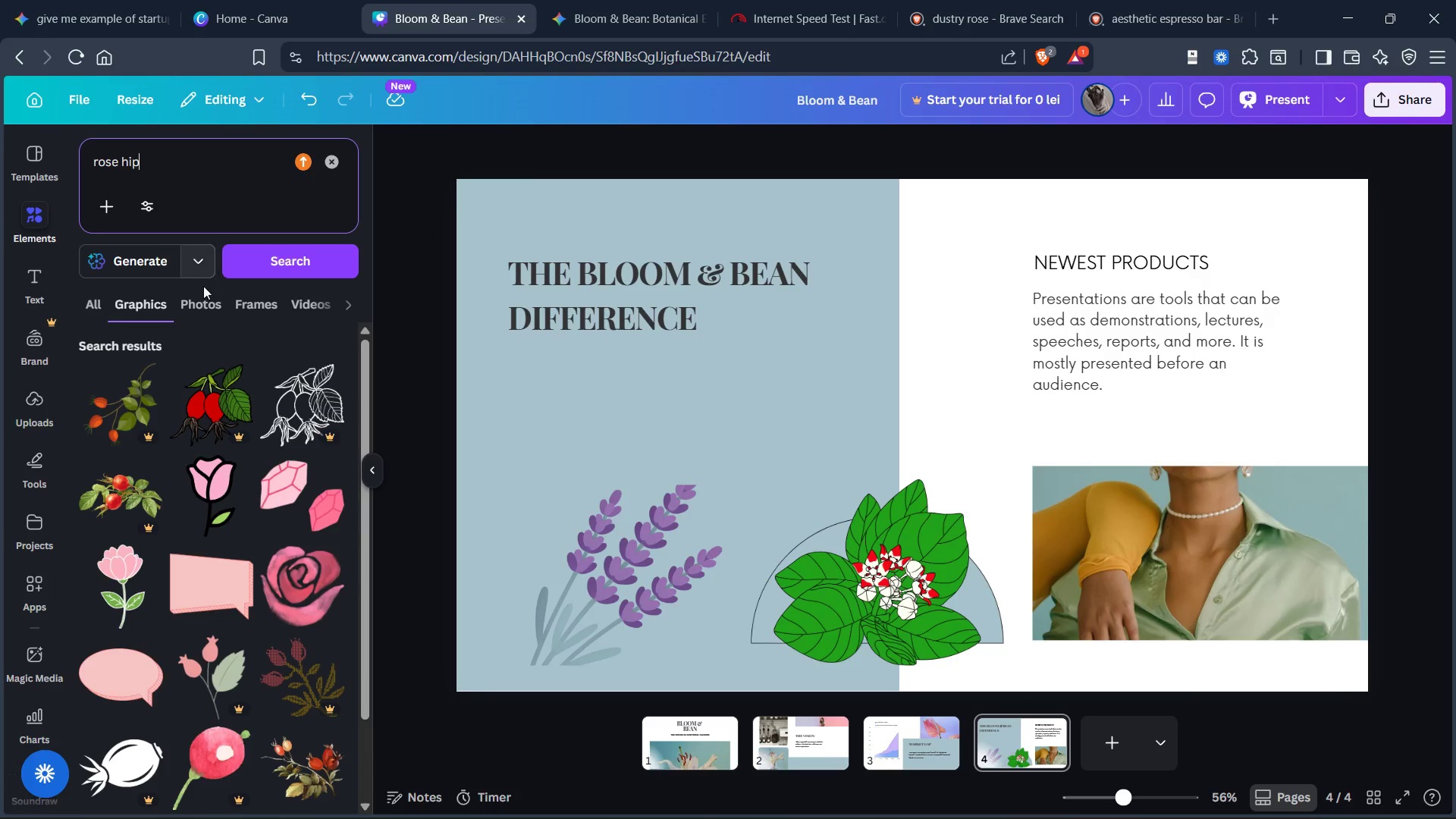 
scroll: coordinate [240, 410], scroll_direction: down, amount: 2.0
 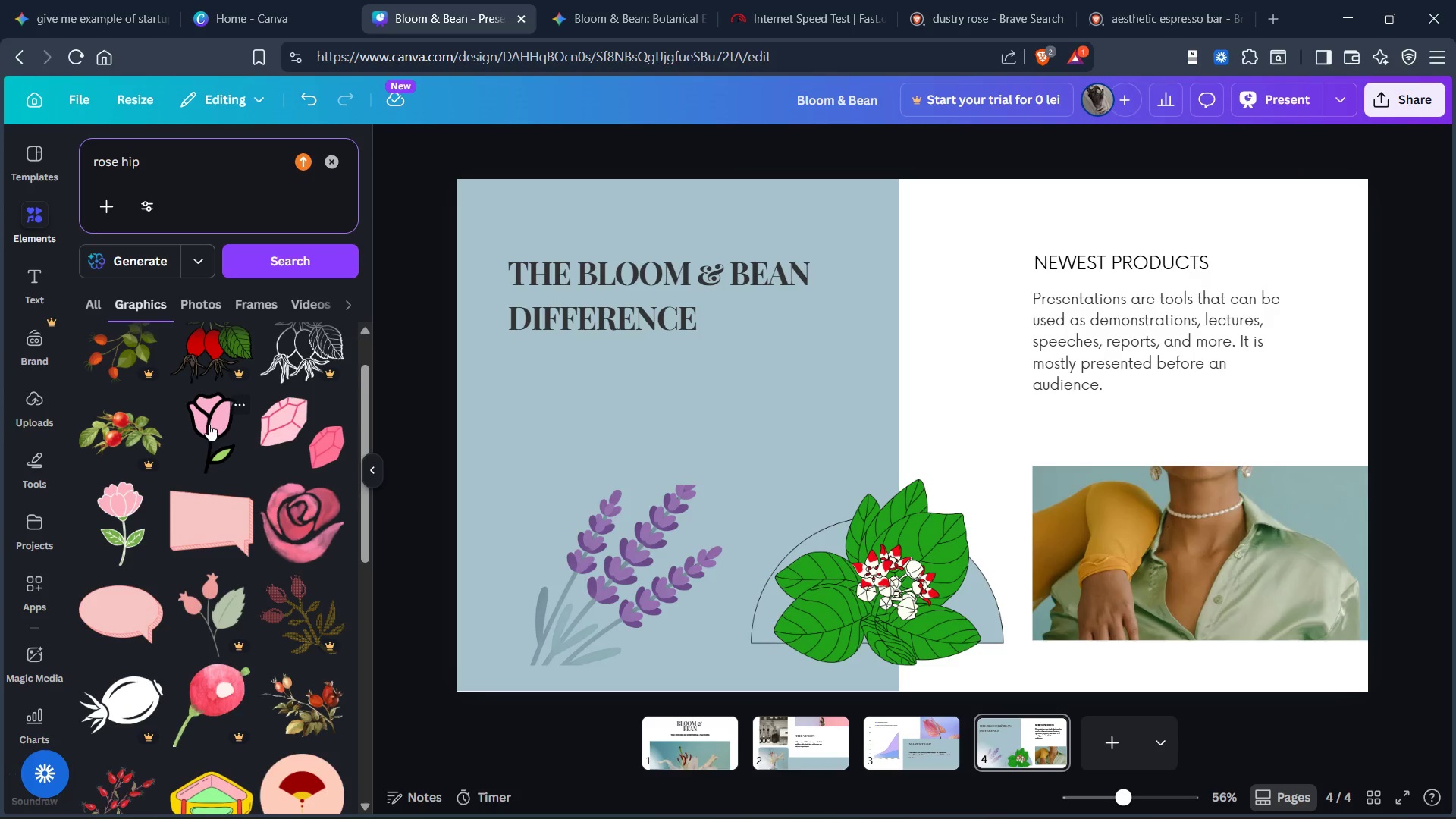 
left_click([127, 504])
 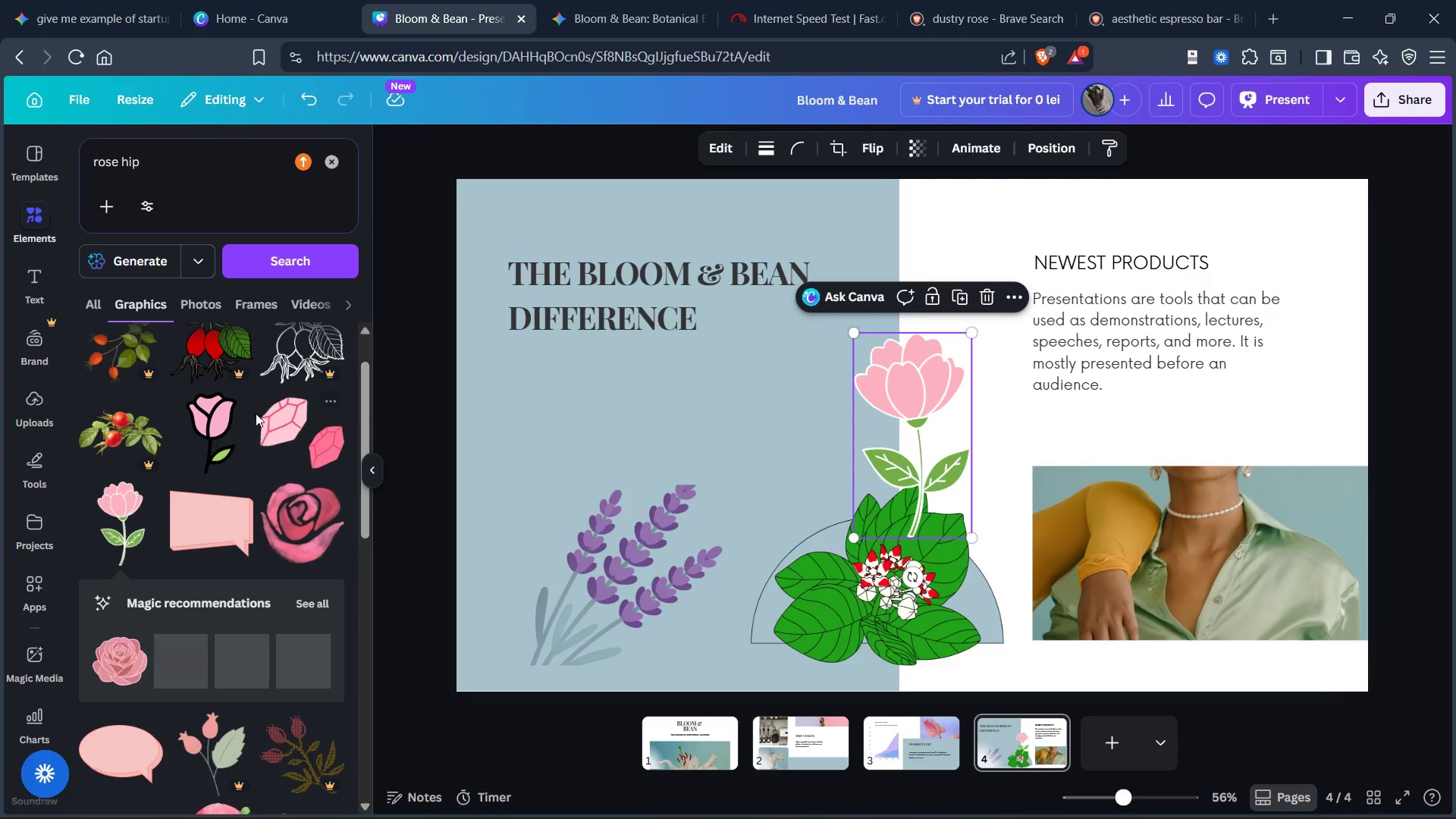 
left_click([205, 413])
 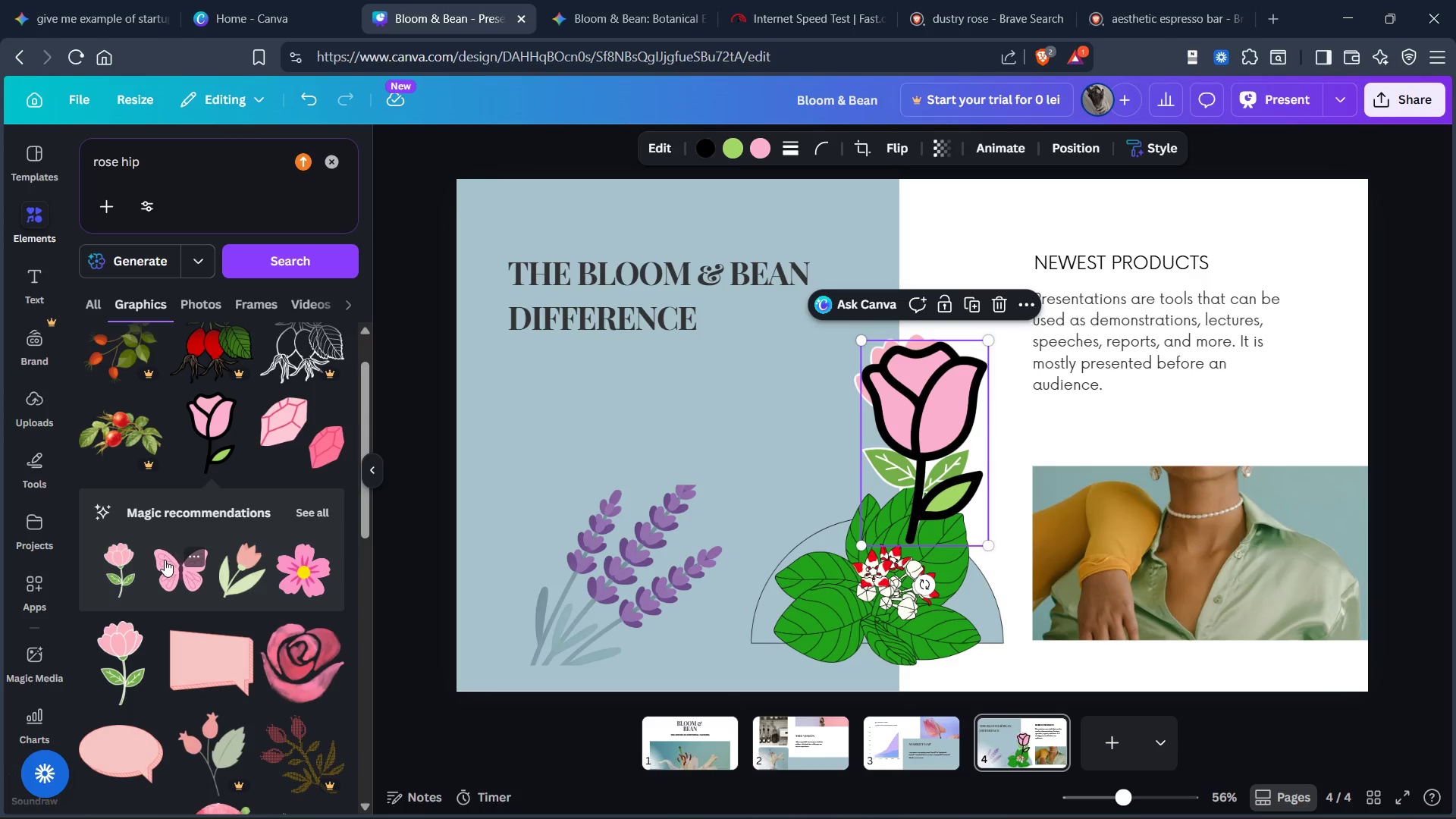 
left_click([237, 569])
 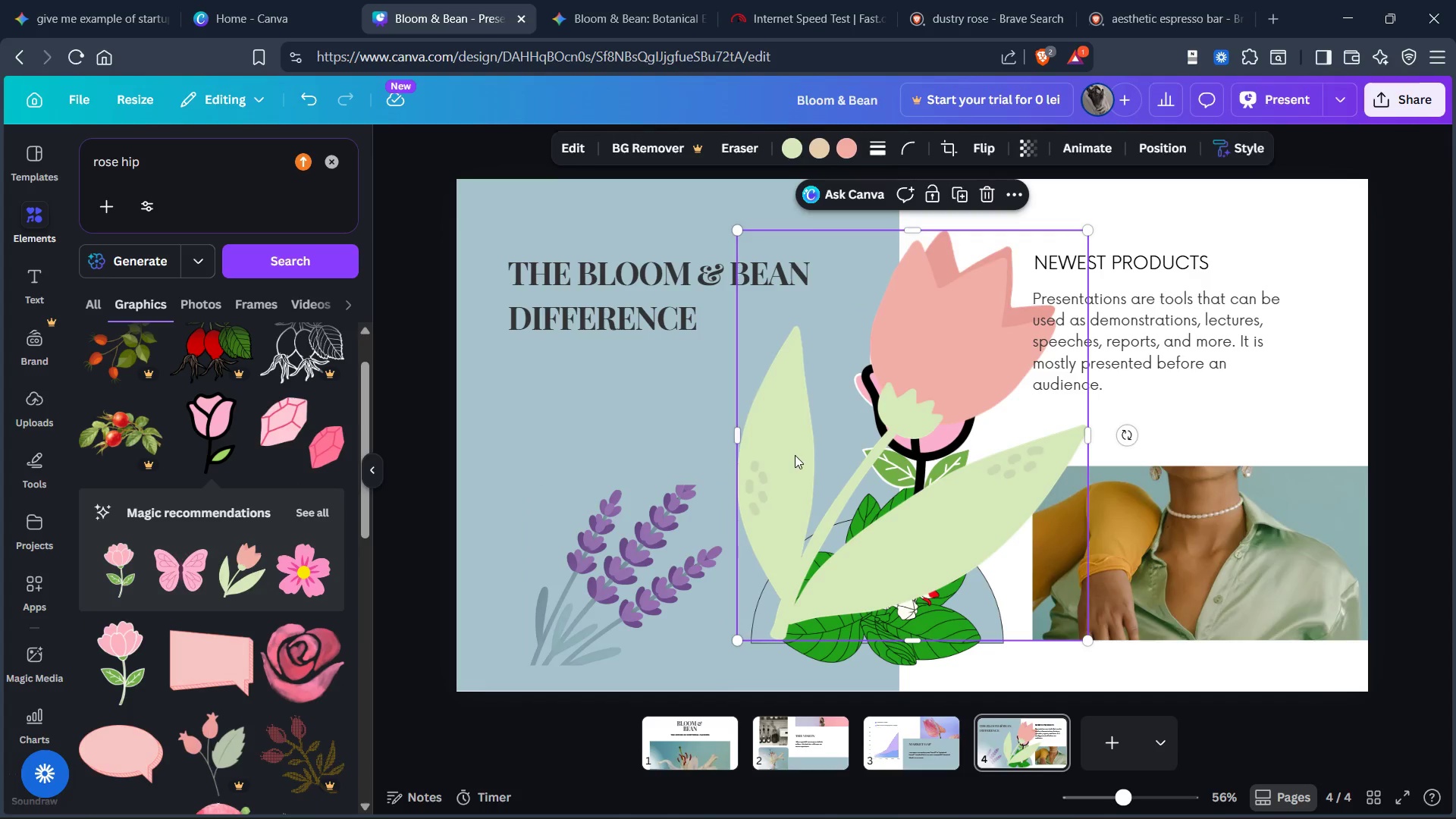 
left_click_drag(start_coordinate=[805, 427], to_coordinate=[563, 419])
 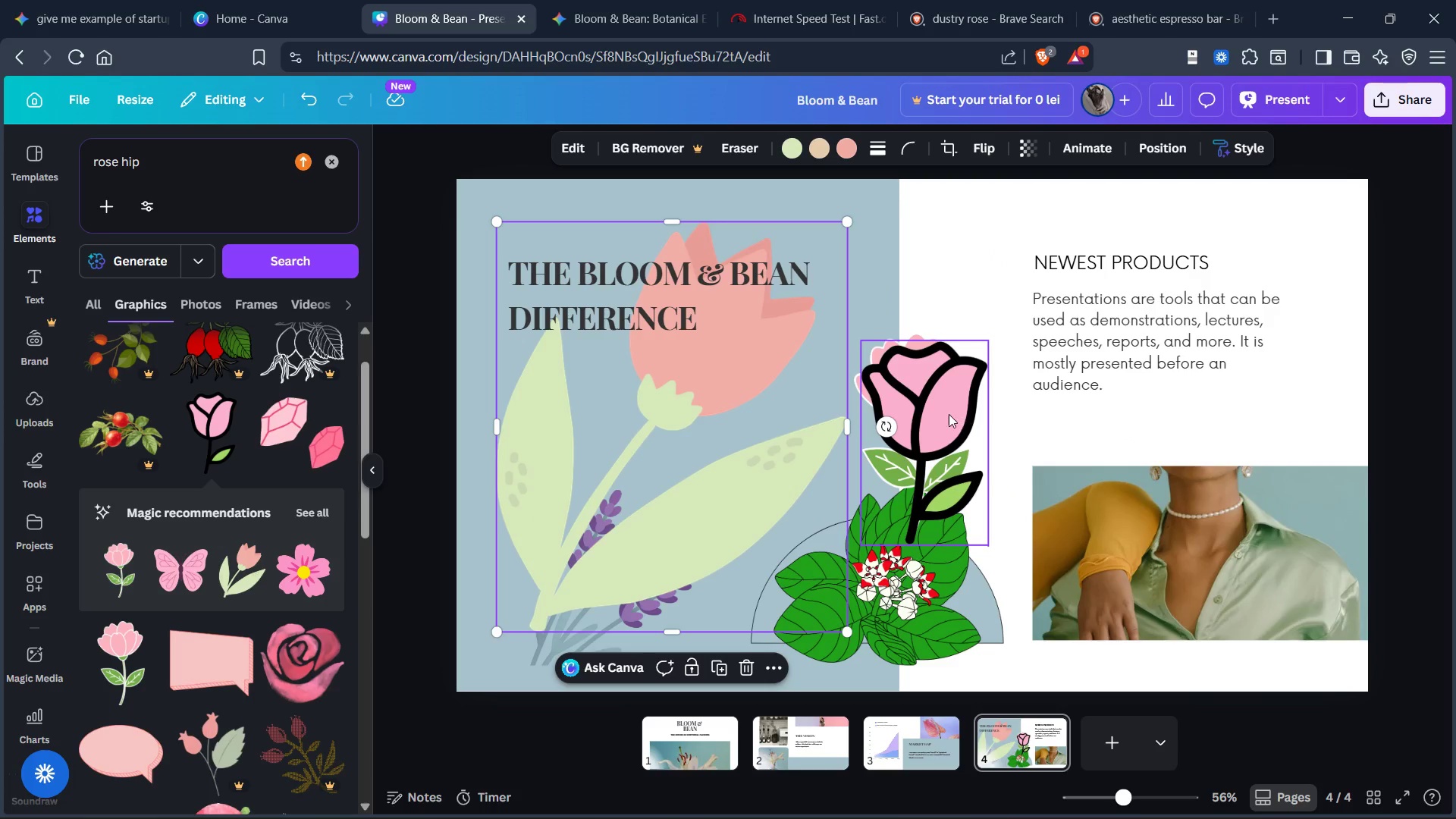 
left_click([949, 414])
 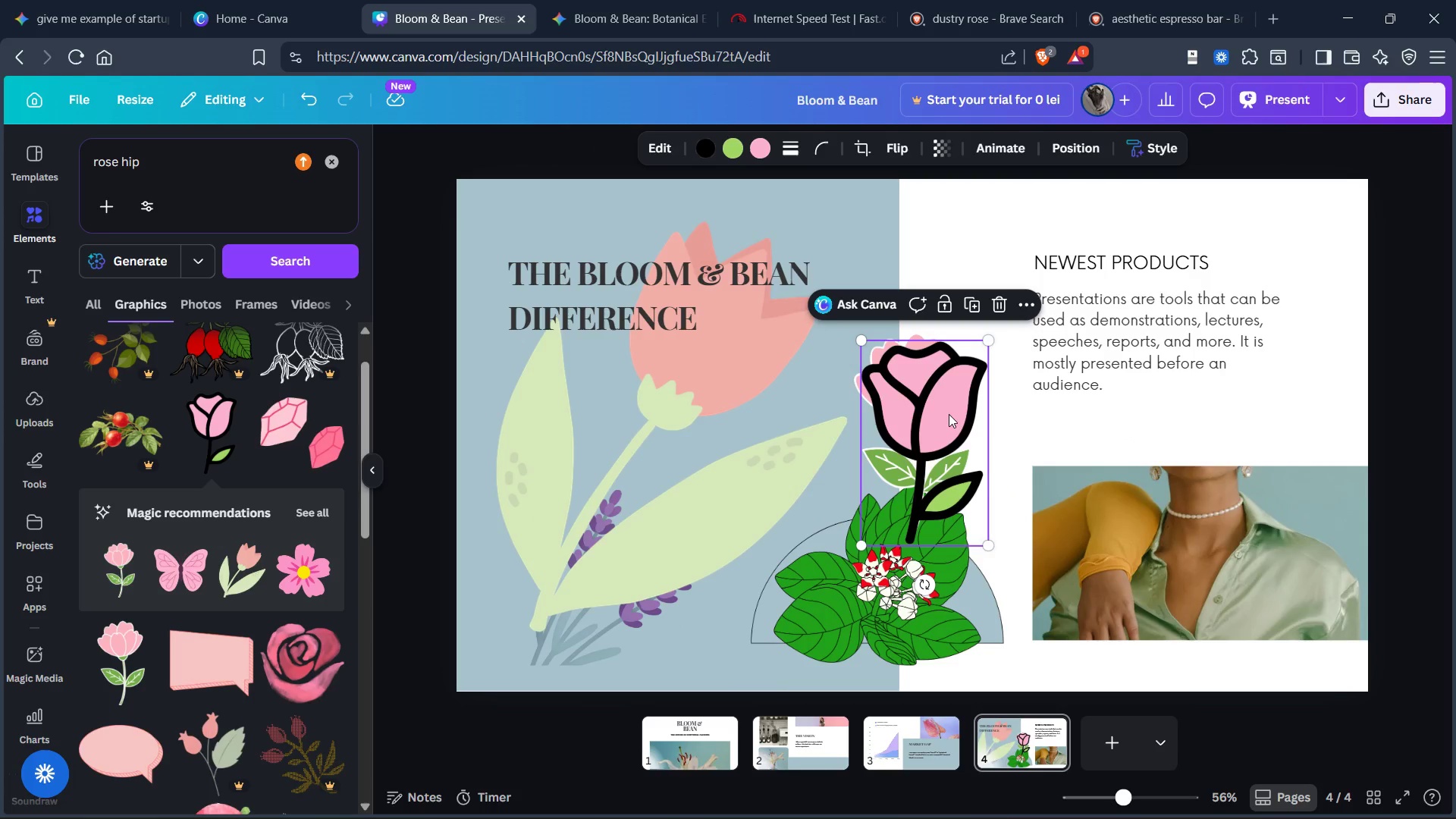 
key(Control+X)
 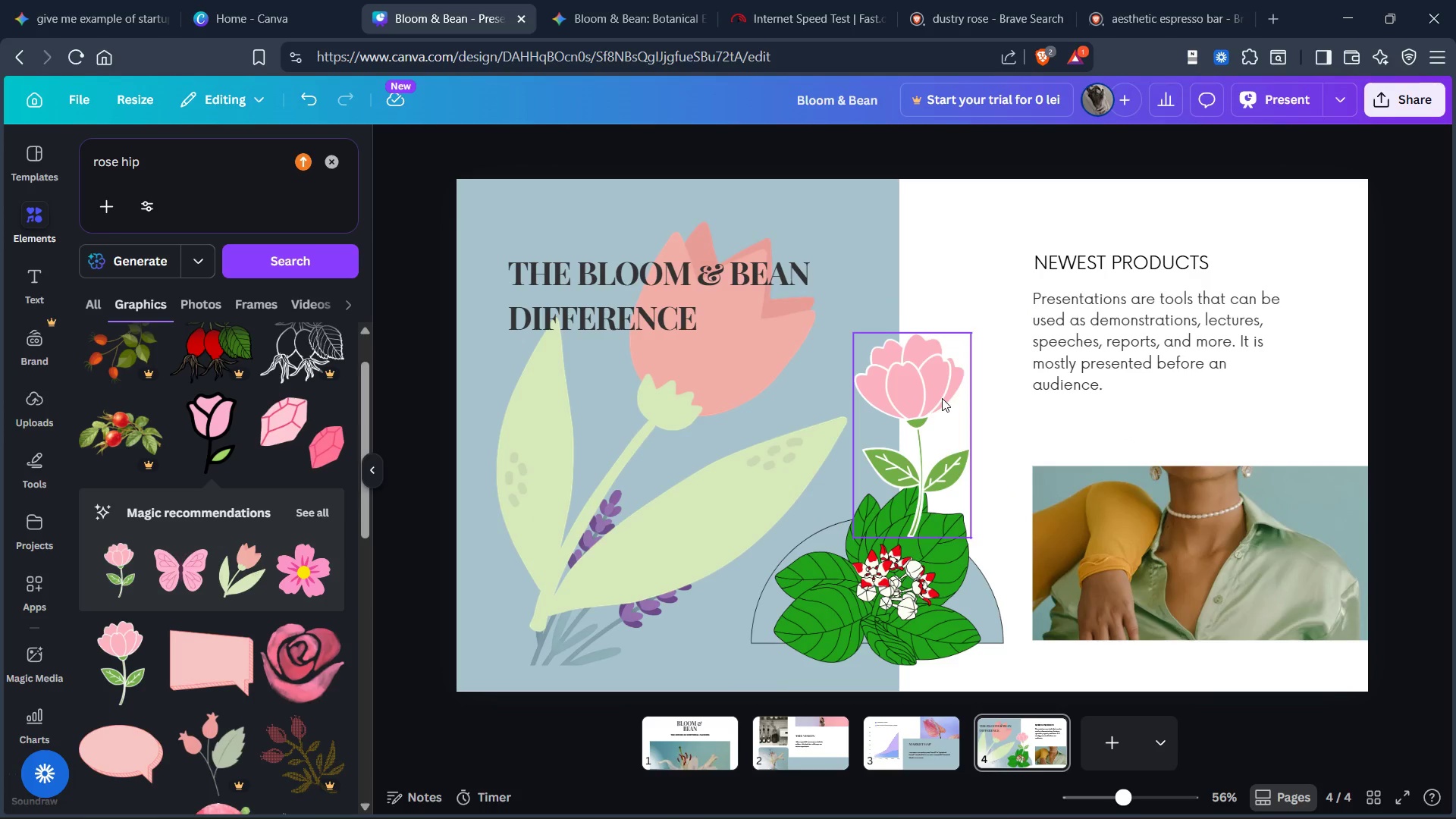 
left_click([942, 398])
 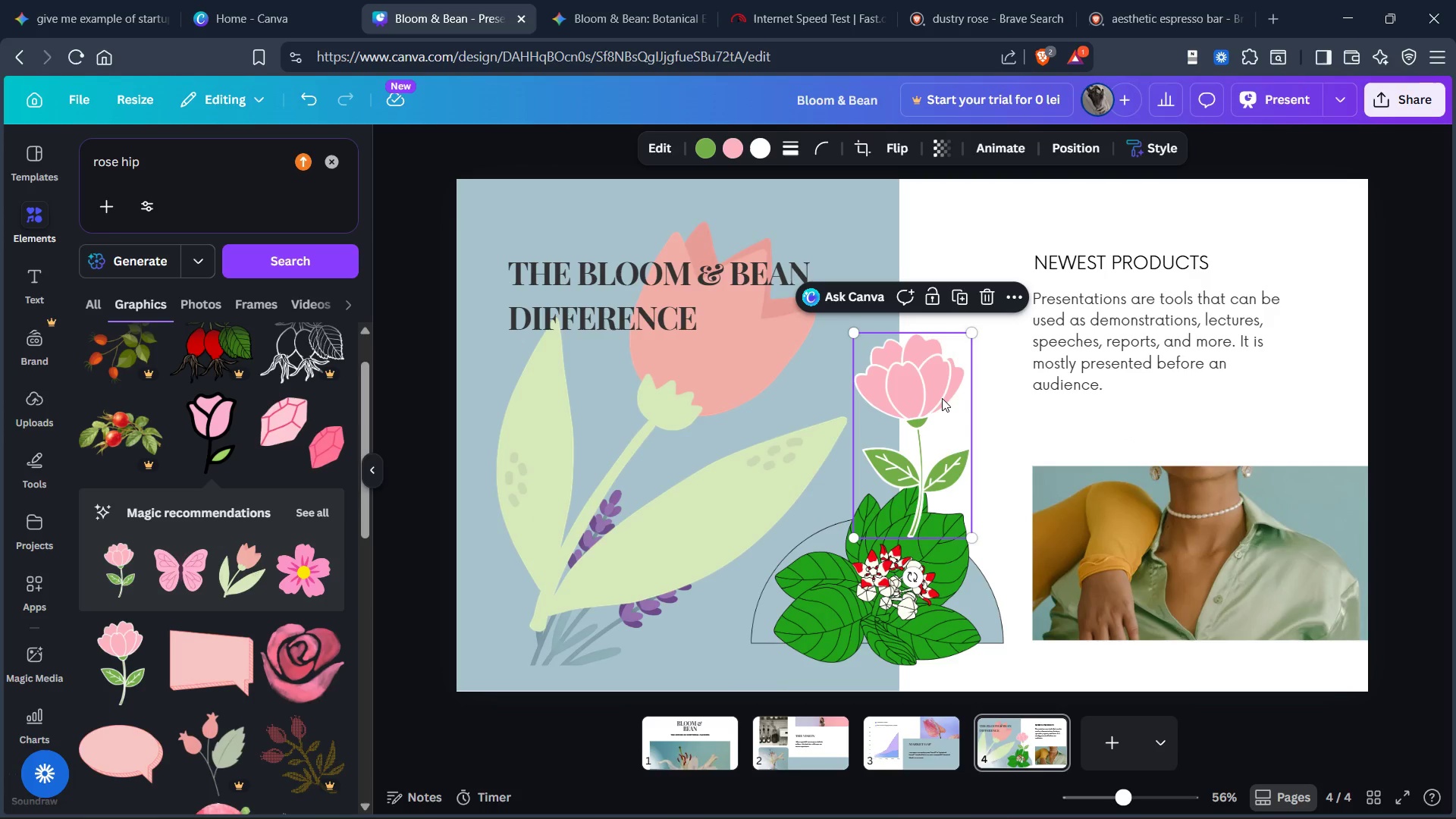 
key(Control+X)
 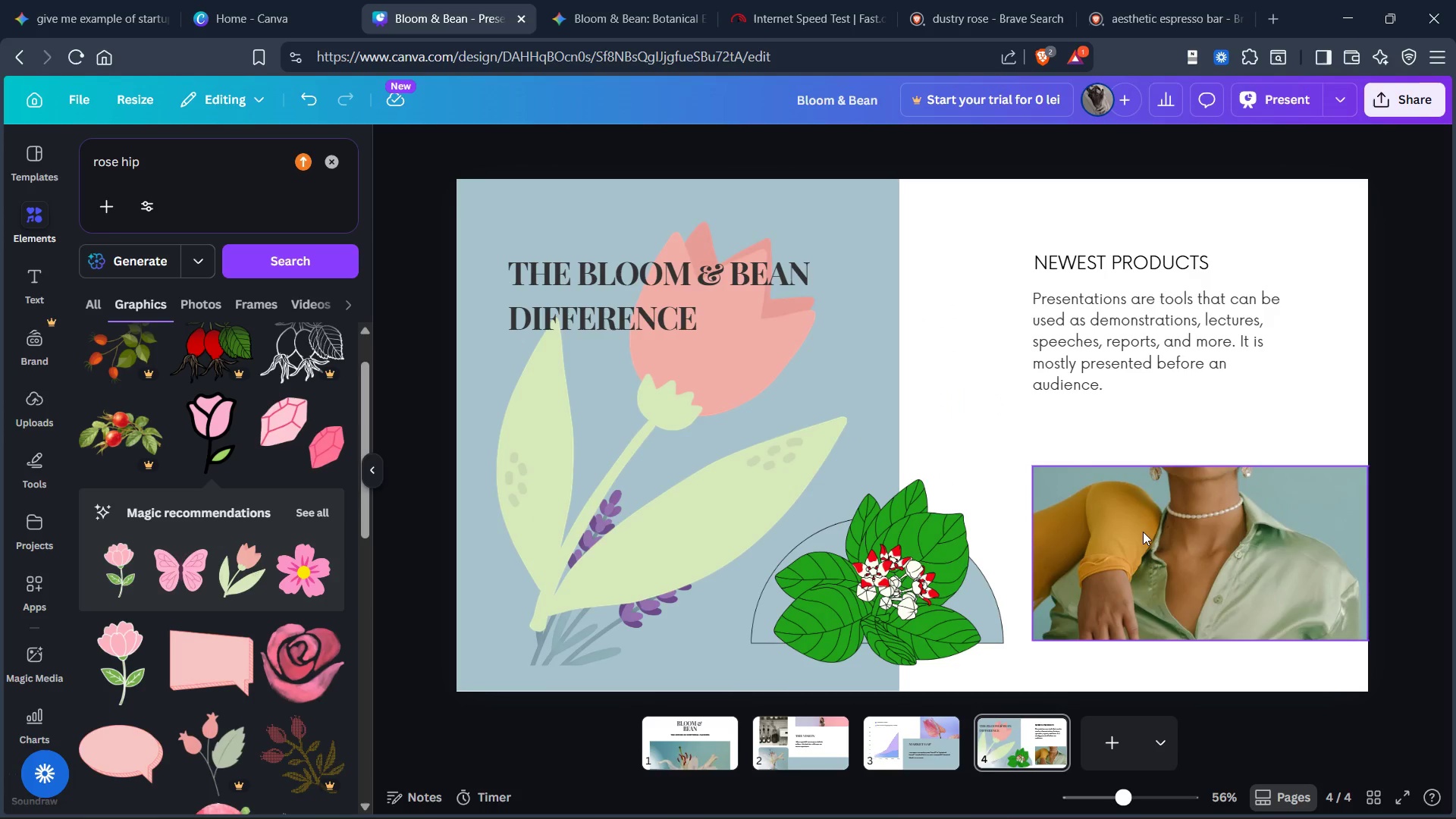 
left_click([1144, 535])
 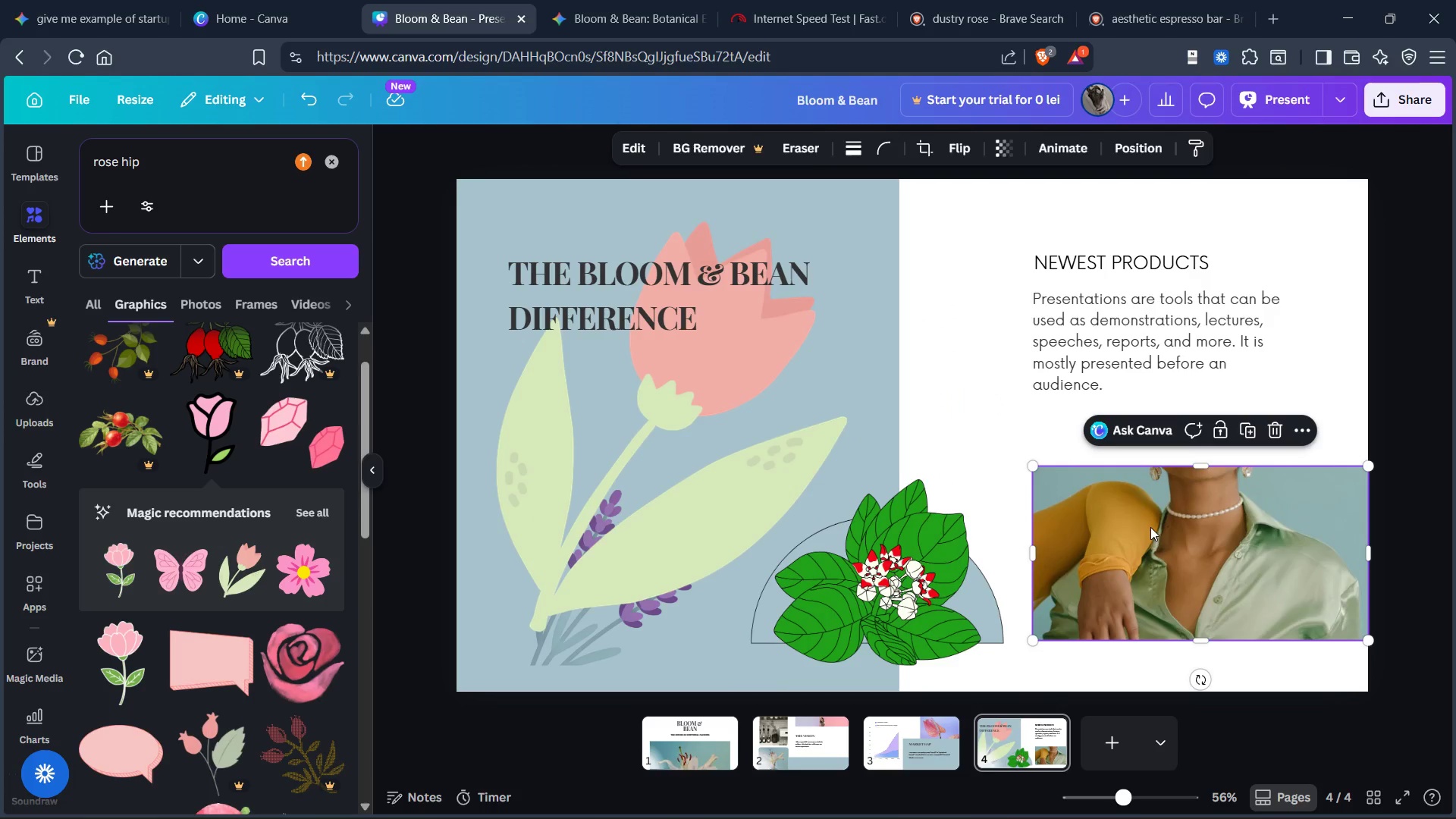 
key(Control+X)
 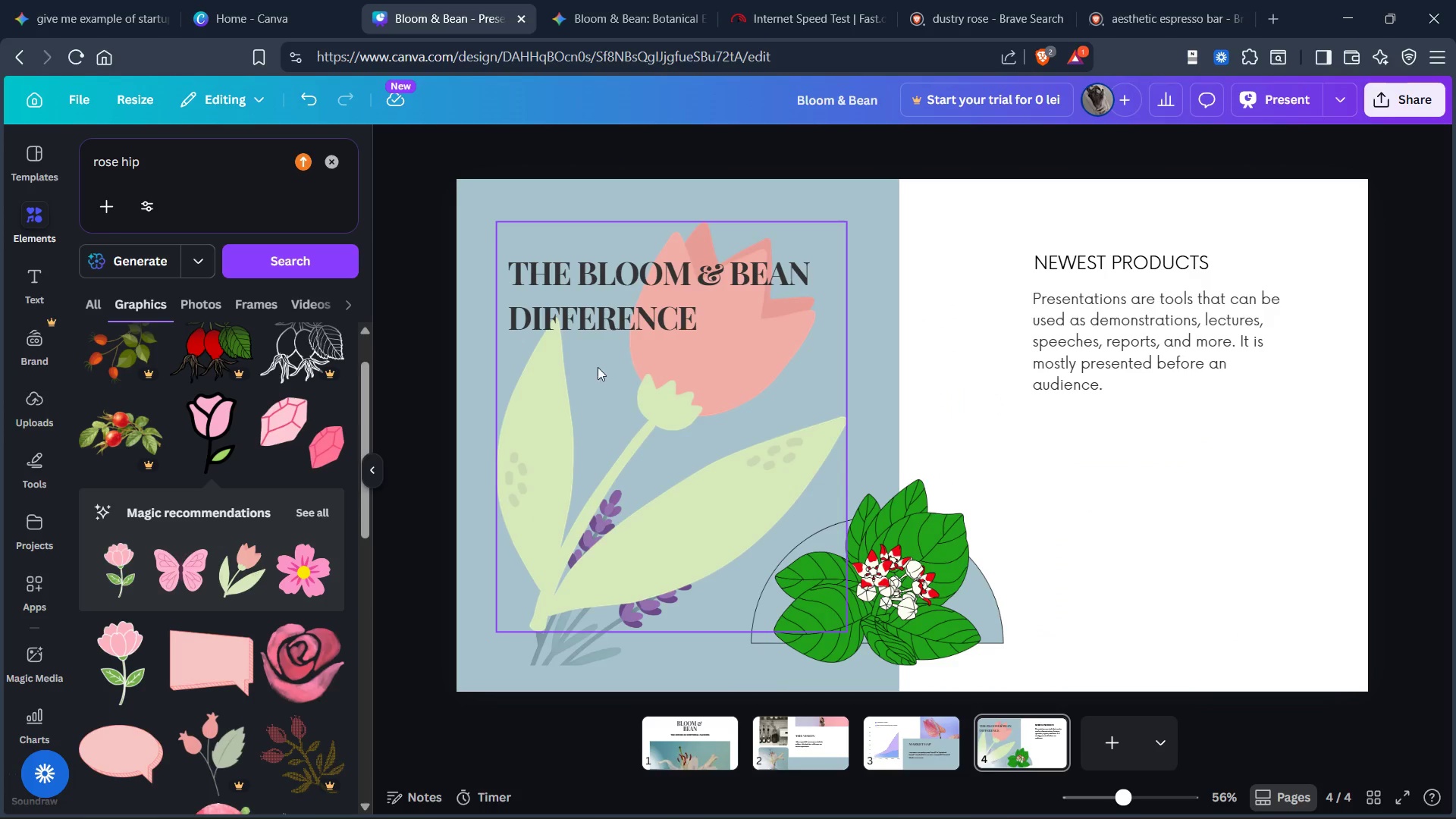 
left_click_drag(start_coordinate=[635, 370], to_coordinate=[1147, 444])
 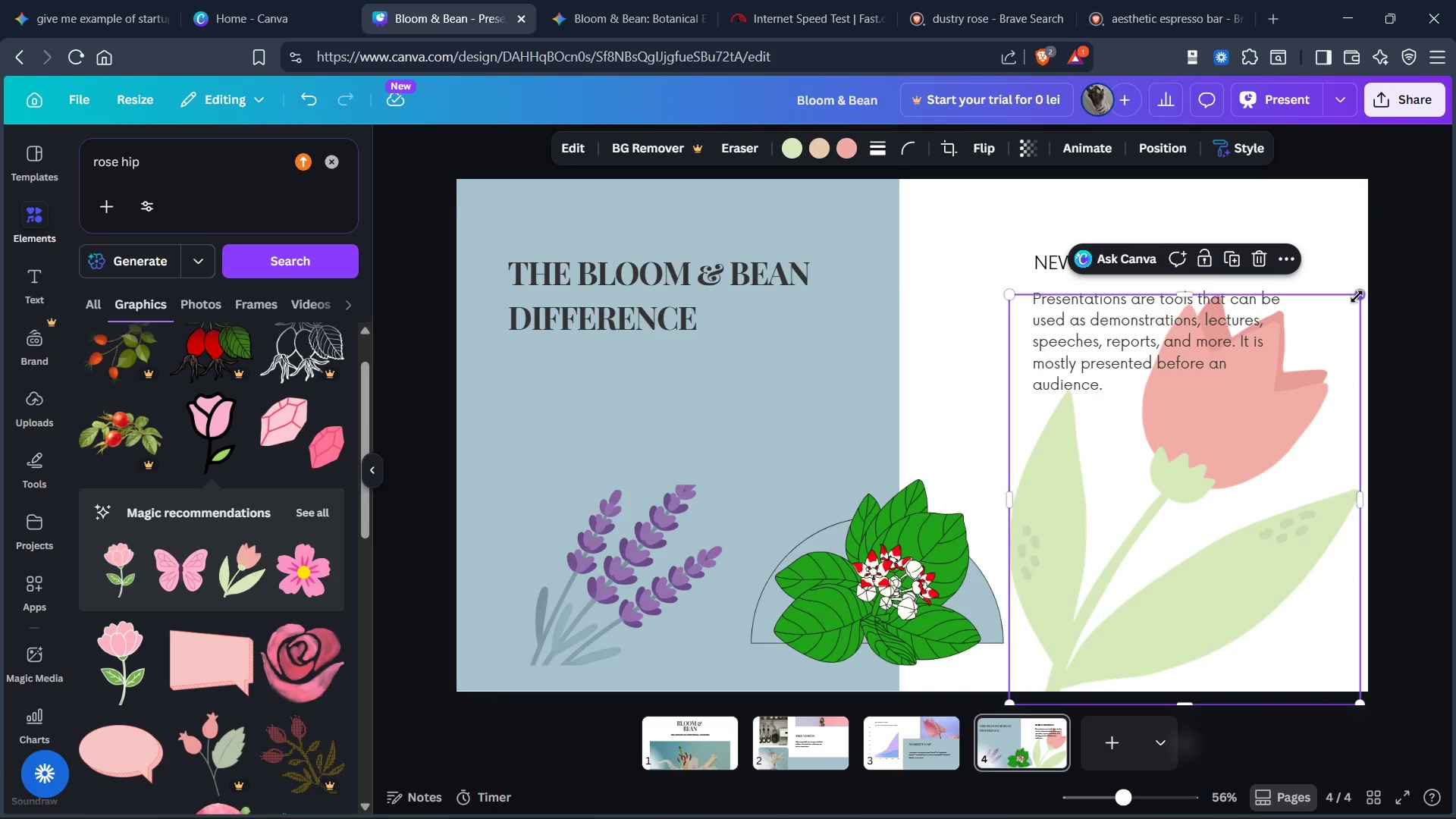 
left_click_drag(start_coordinate=[1357, 297], to_coordinate=[1311, 494])
 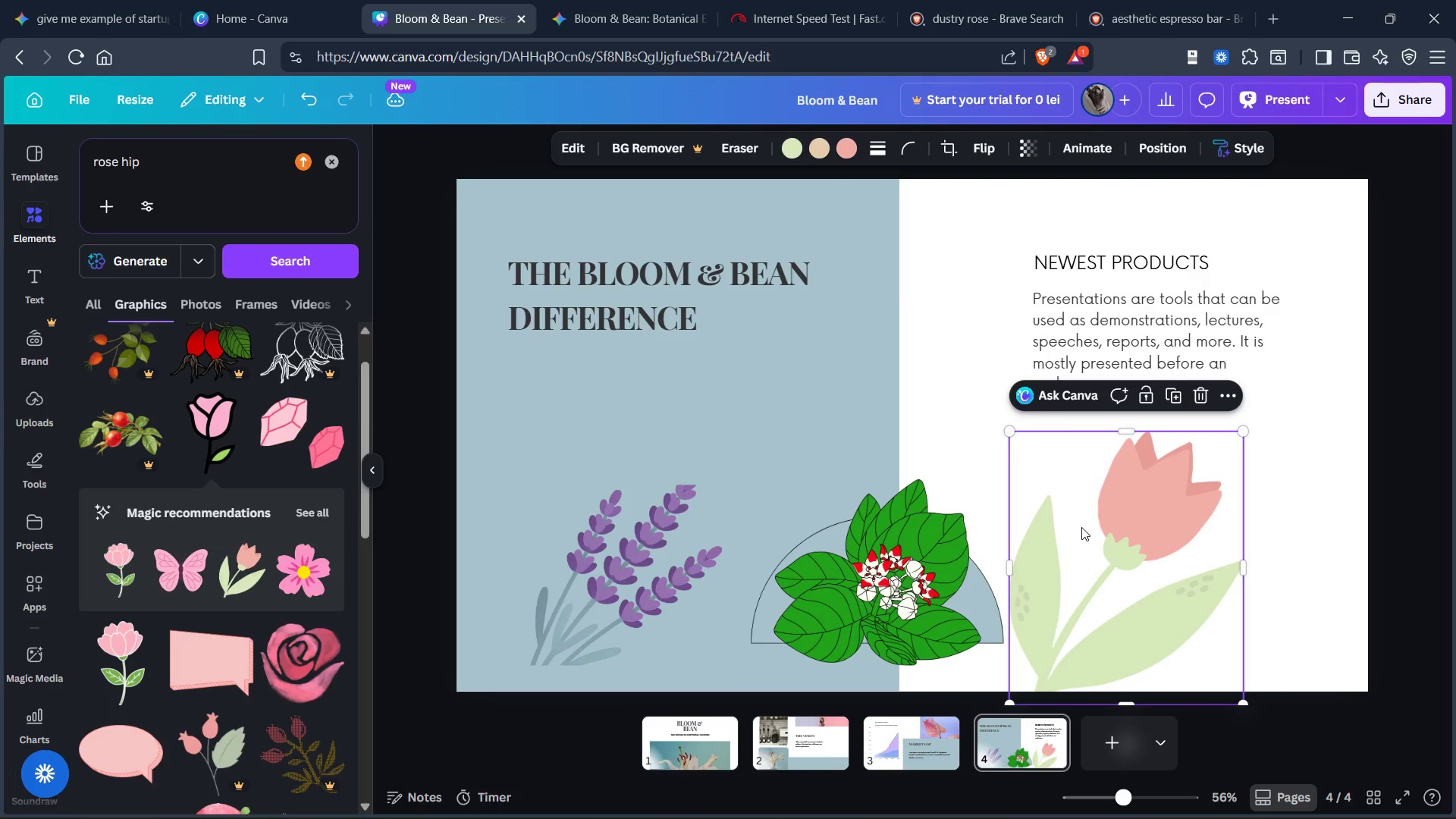 
left_click_drag(start_coordinate=[1081, 527], to_coordinate=[1157, 522])
 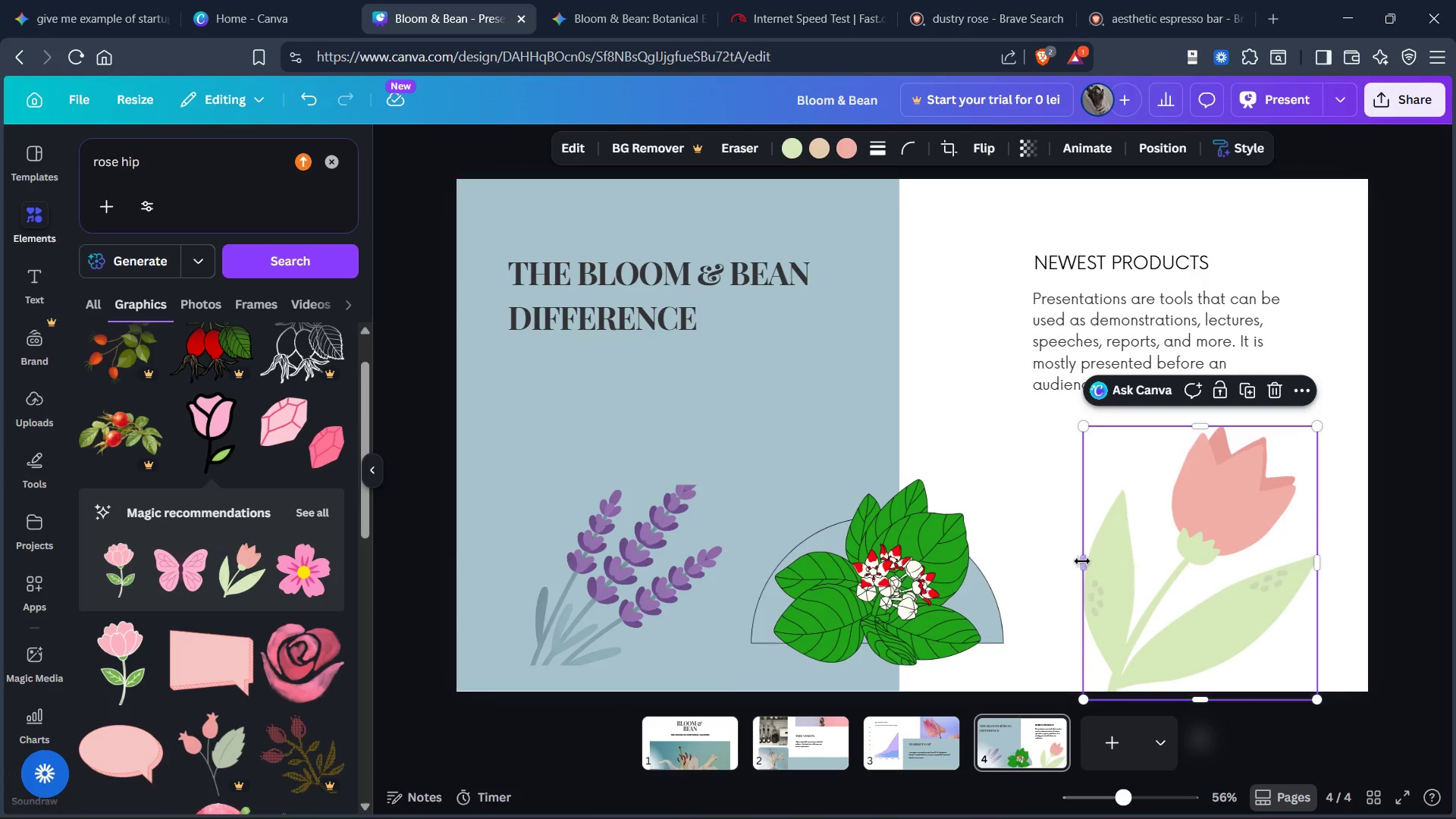 
left_click_drag(start_coordinate=[1083, 559], to_coordinate=[1047, 559])
 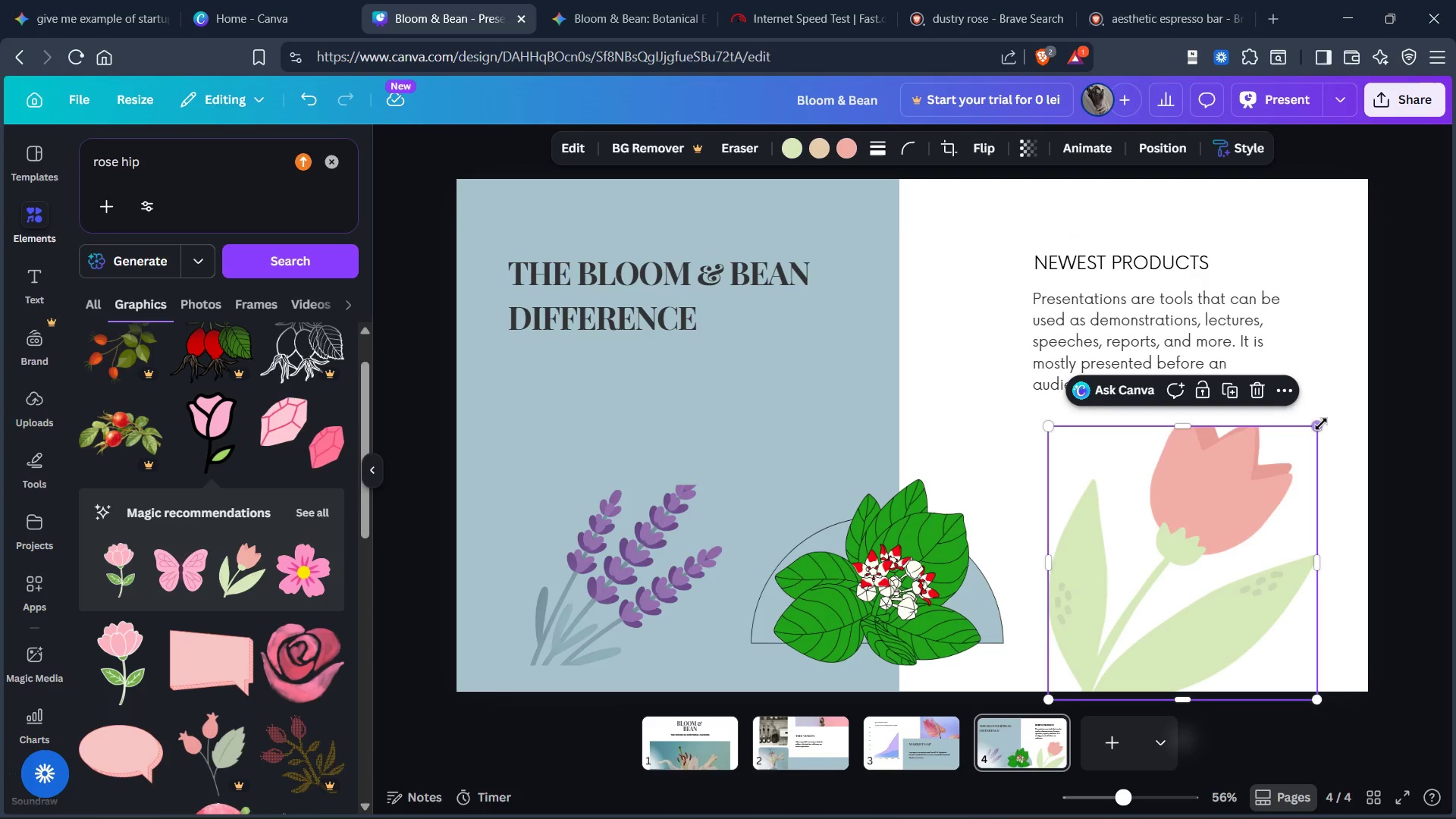 
left_click_drag(start_coordinate=[1316, 427], to_coordinate=[1276, 508])
 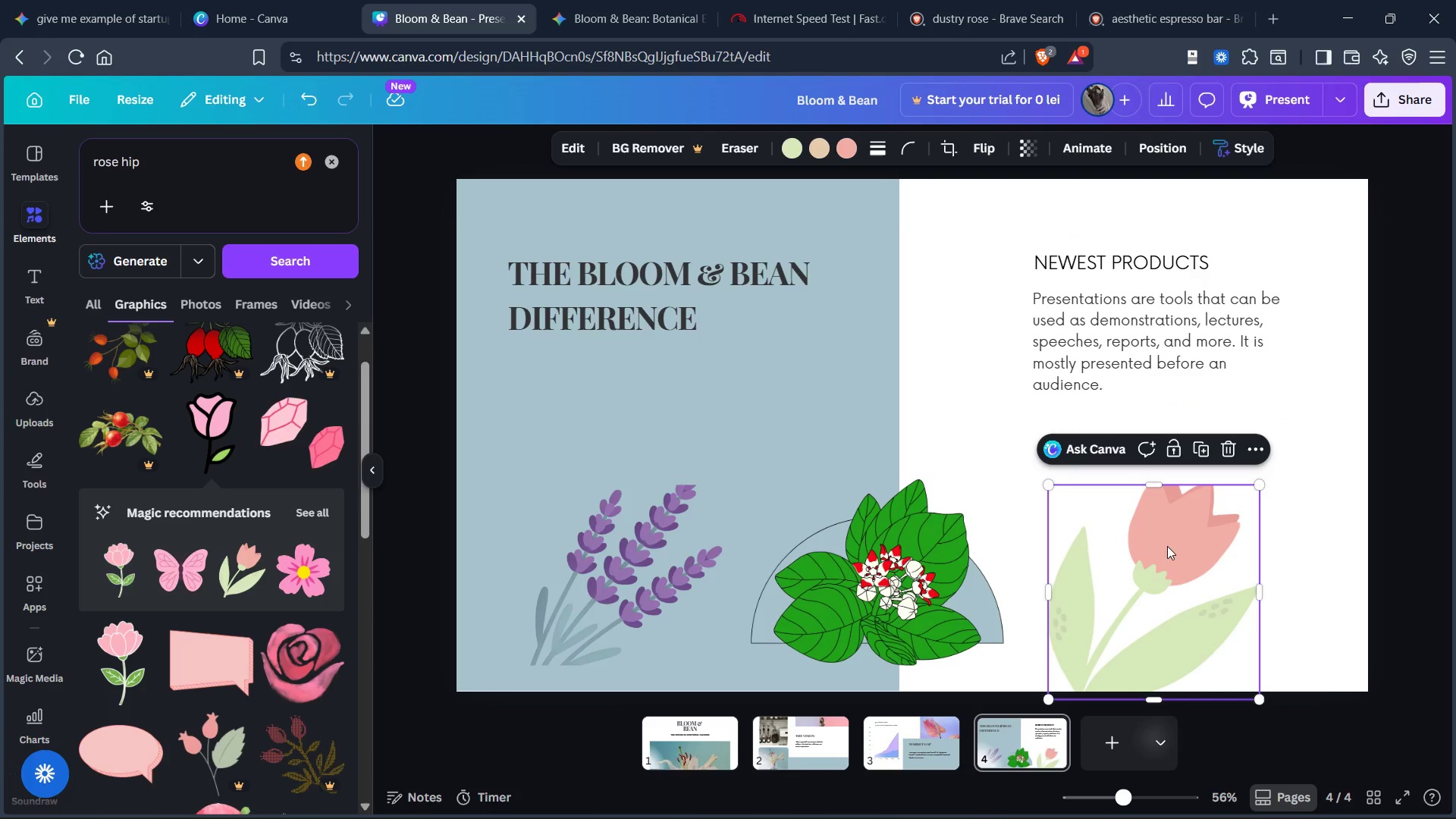 
left_click_drag(start_coordinate=[1166, 546], to_coordinate=[1190, 530])
 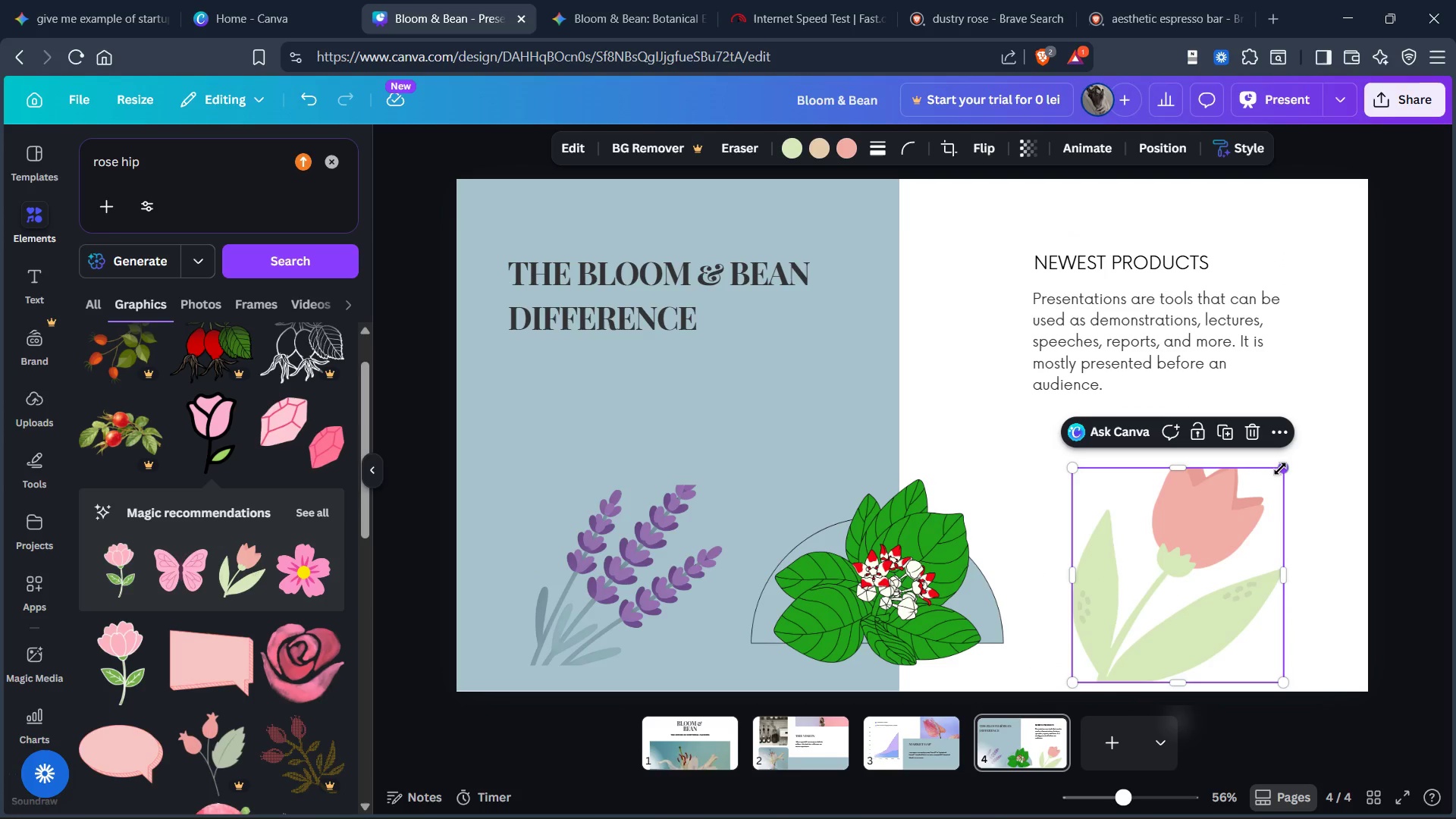 
left_click_drag(start_coordinate=[1280, 469], to_coordinate=[1295, 463])
 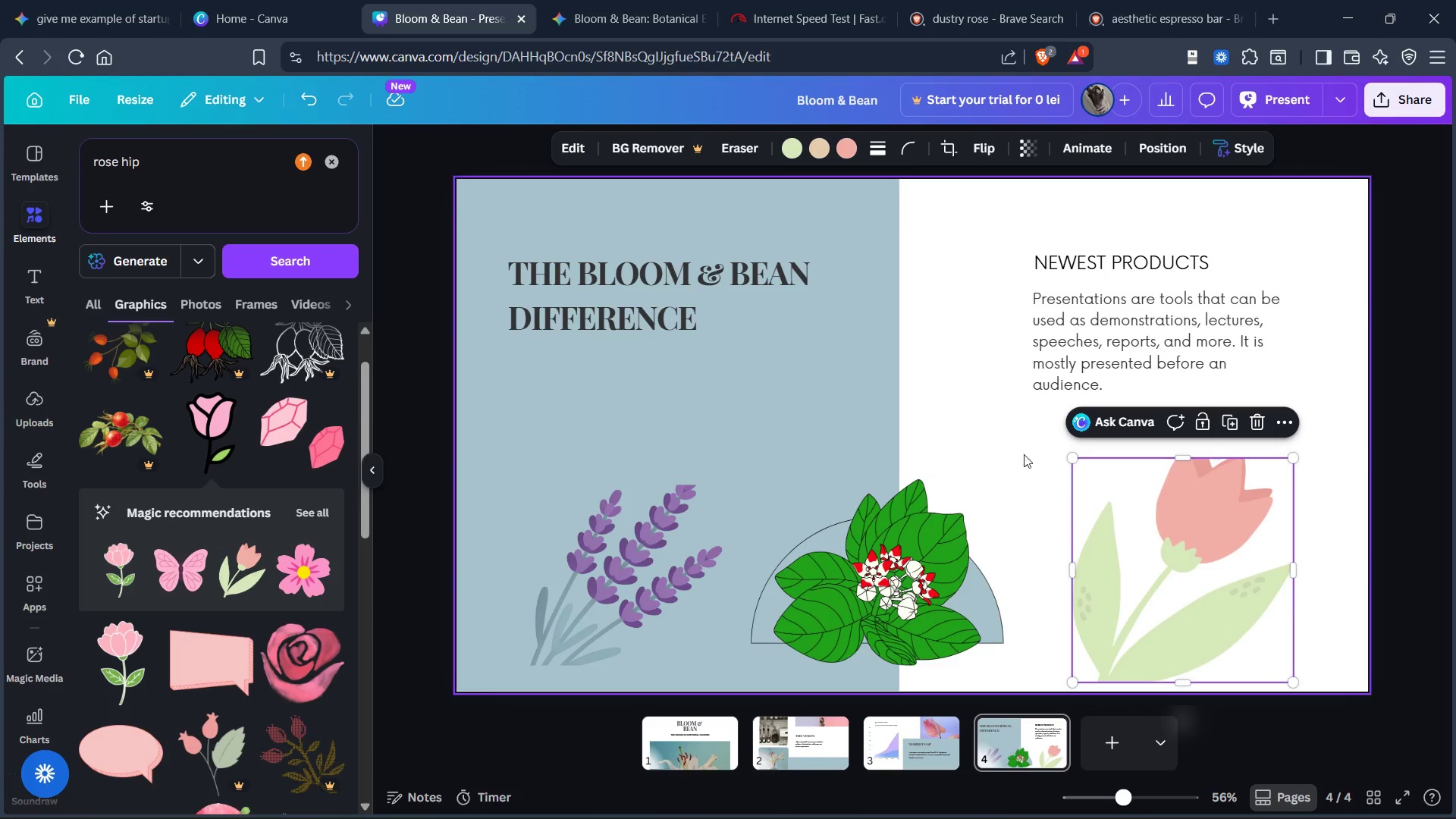 
double_click([1246, 522])
 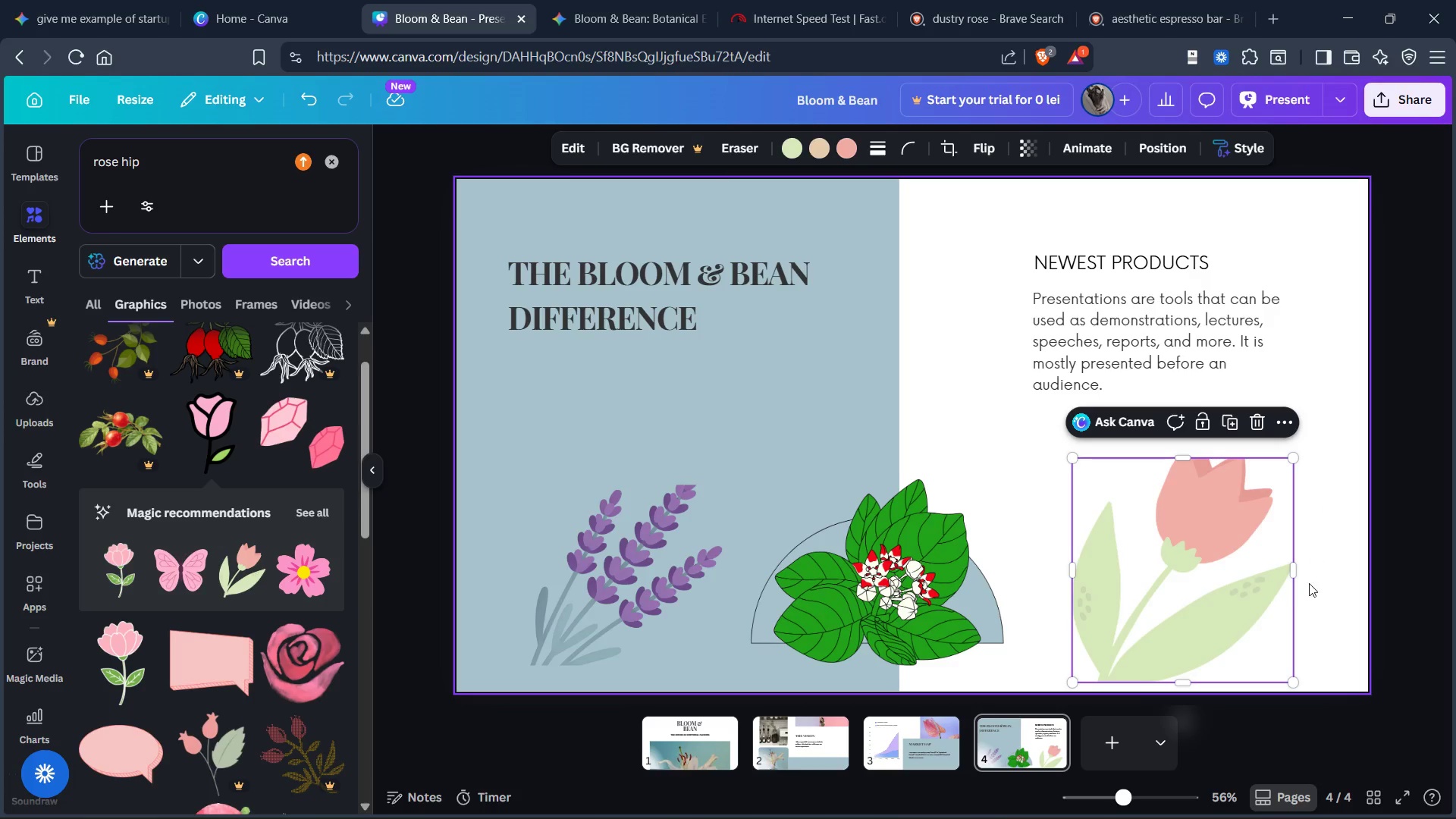 
left_click_drag(start_coordinate=[1221, 613], to_coordinate=[1219, 573])
 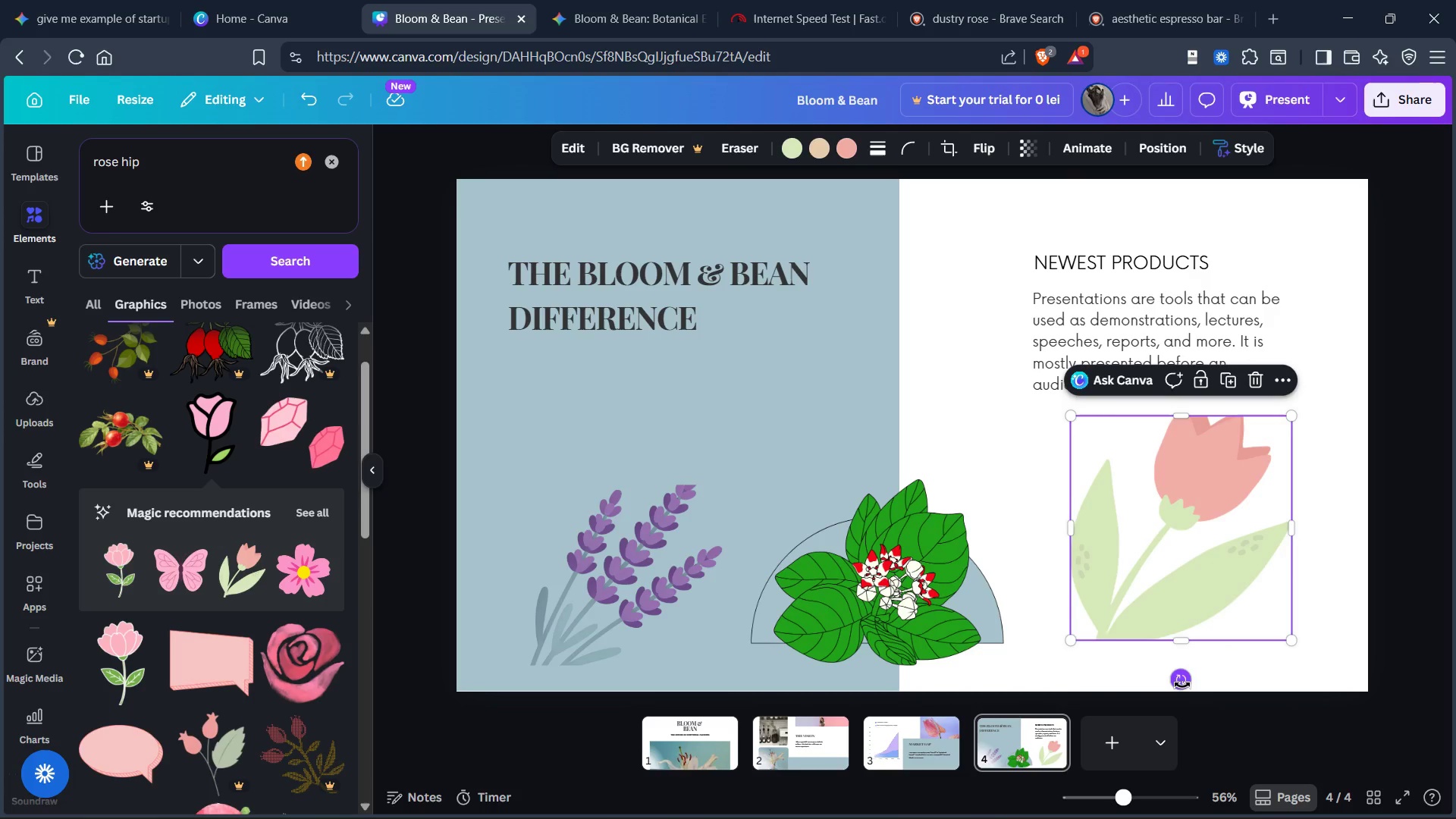 
left_click_drag(start_coordinate=[1182, 681], to_coordinate=[1271, 561])
 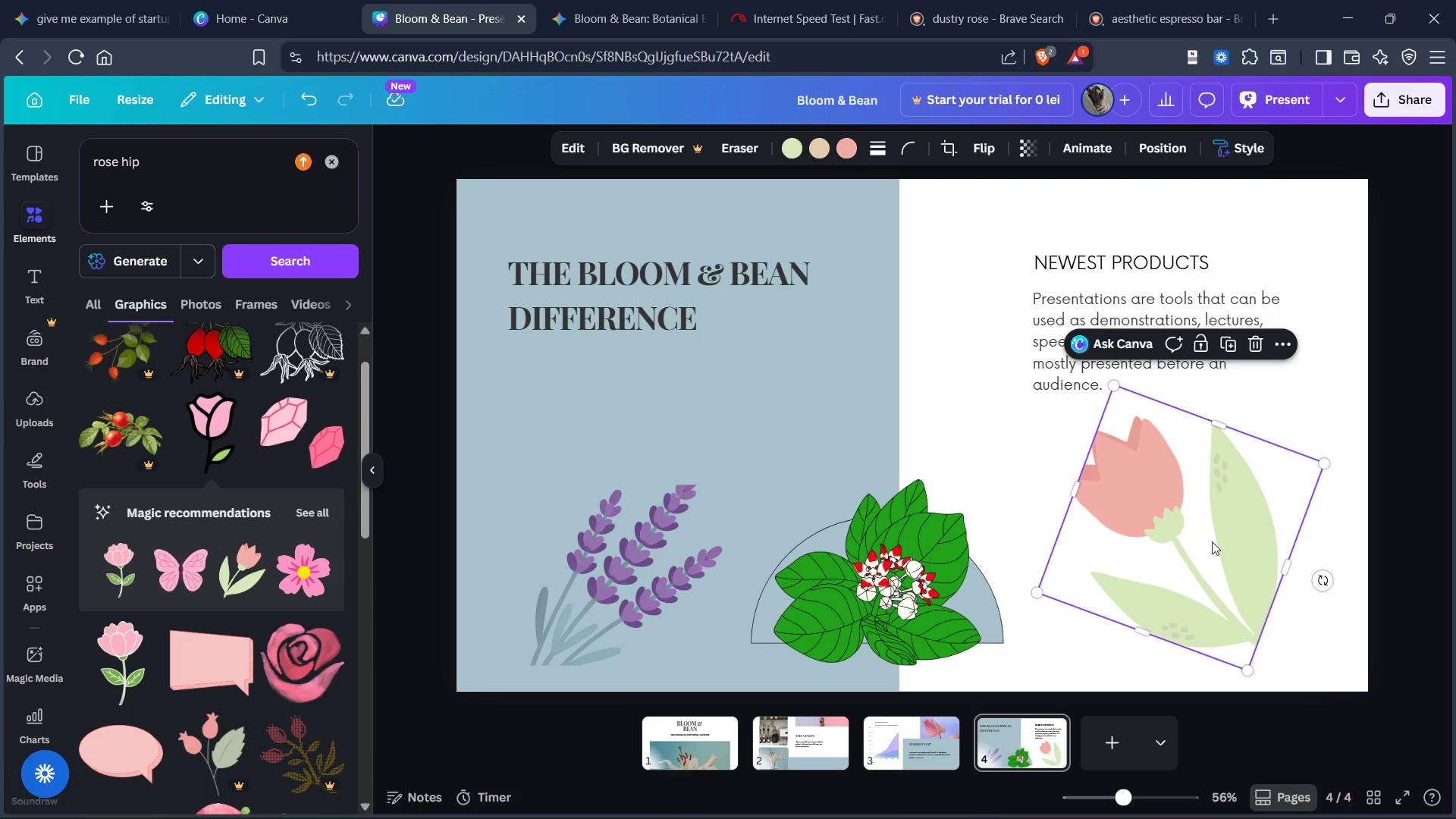 
left_click_drag(start_coordinate=[1213, 541], to_coordinate=[1220, 583])
 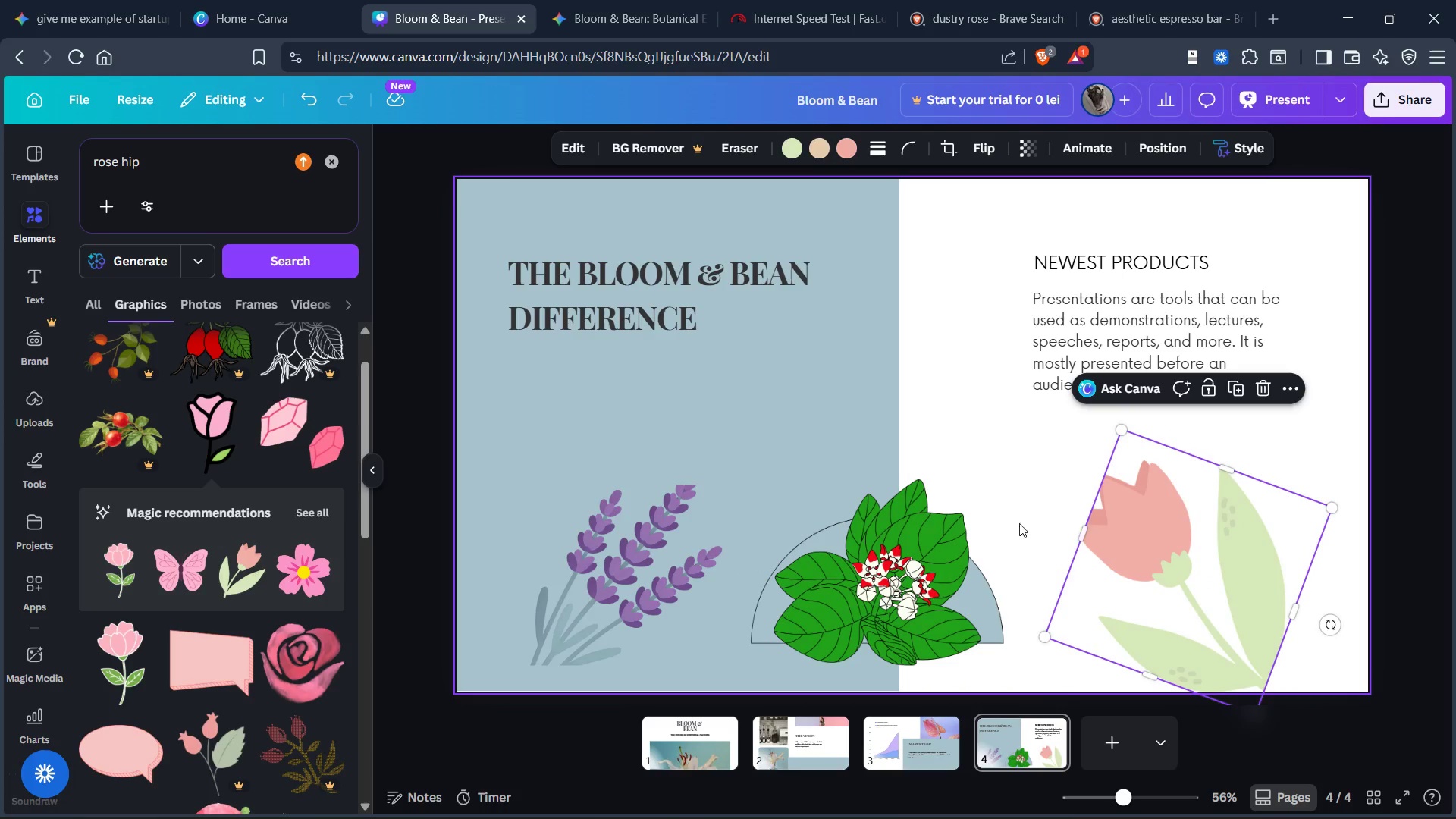 
left_click([1003, 522])
 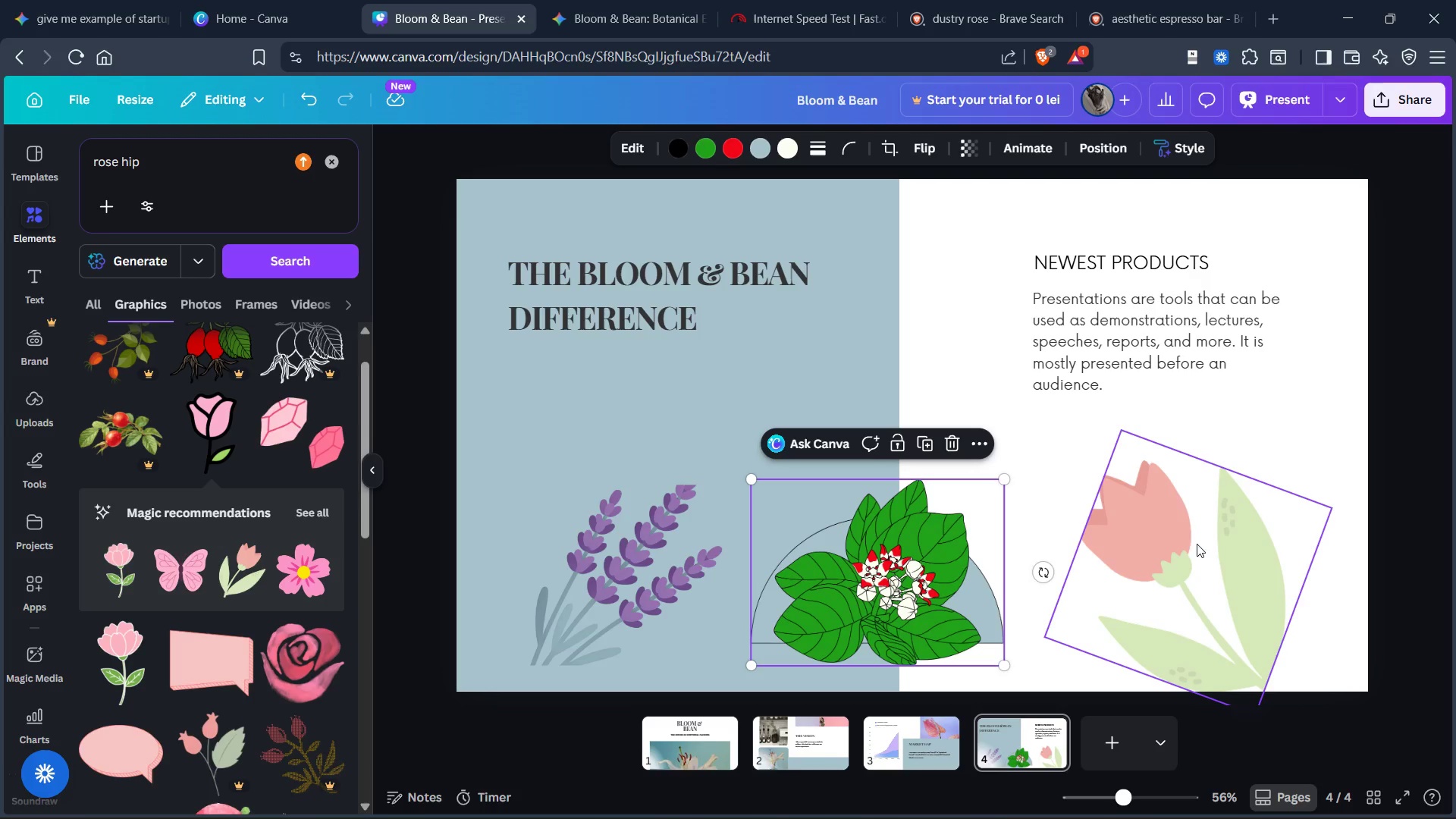 
left_click([1203, 544])
 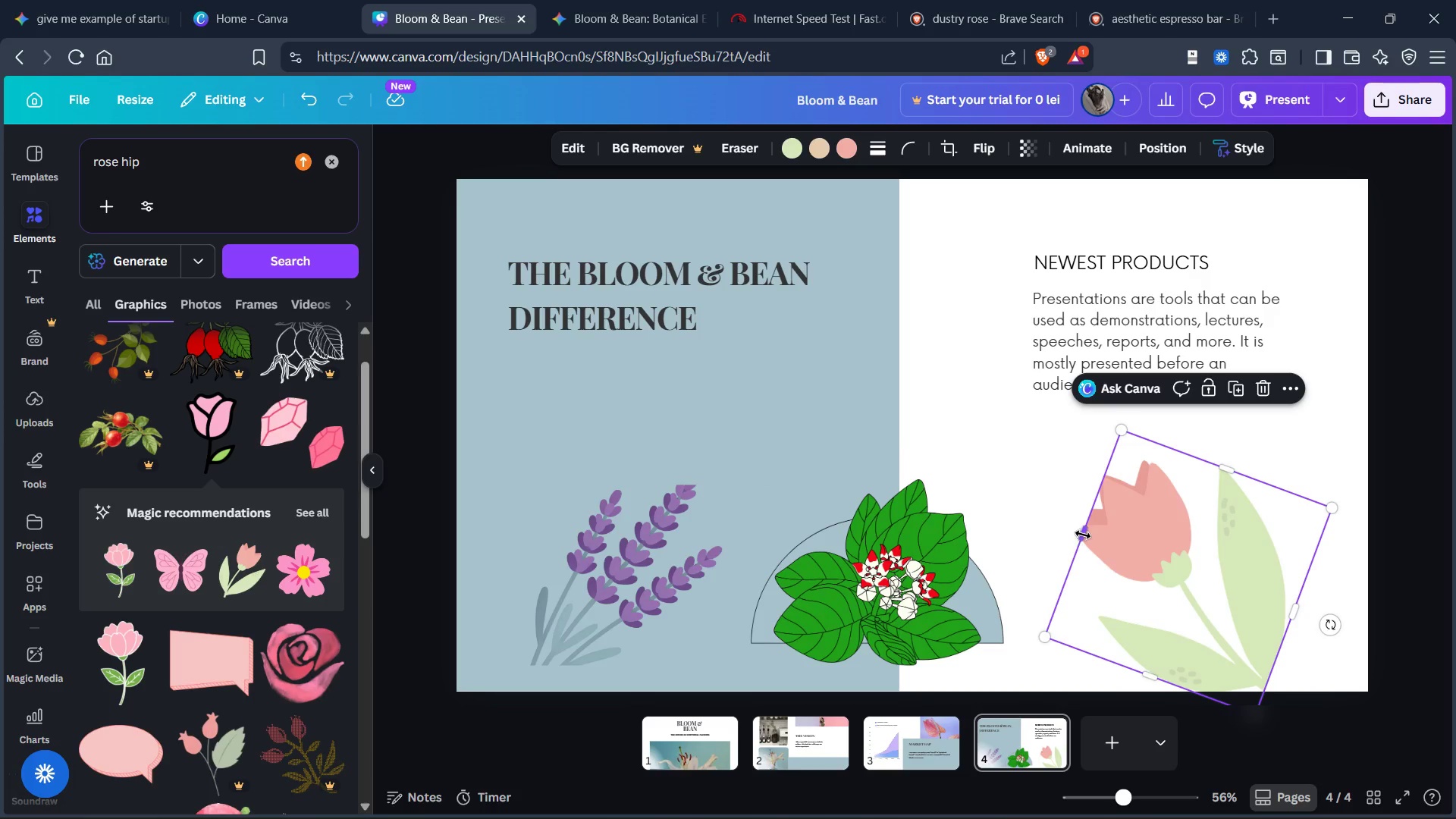 
left_click_drag(start_coordinate=[1084, 535], to_coordinate=[1064, 529])
 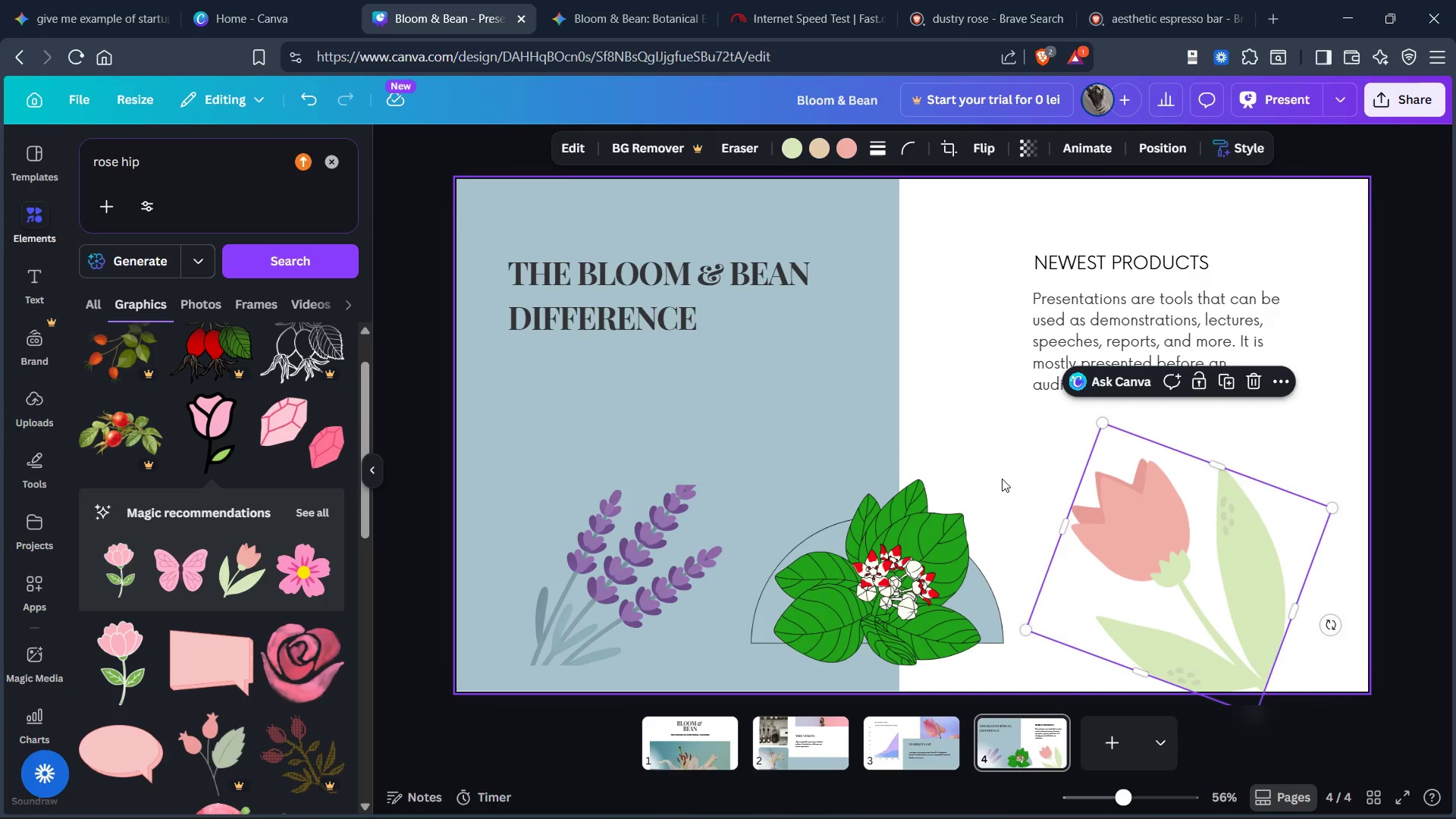 
left_click([1002, 479])
 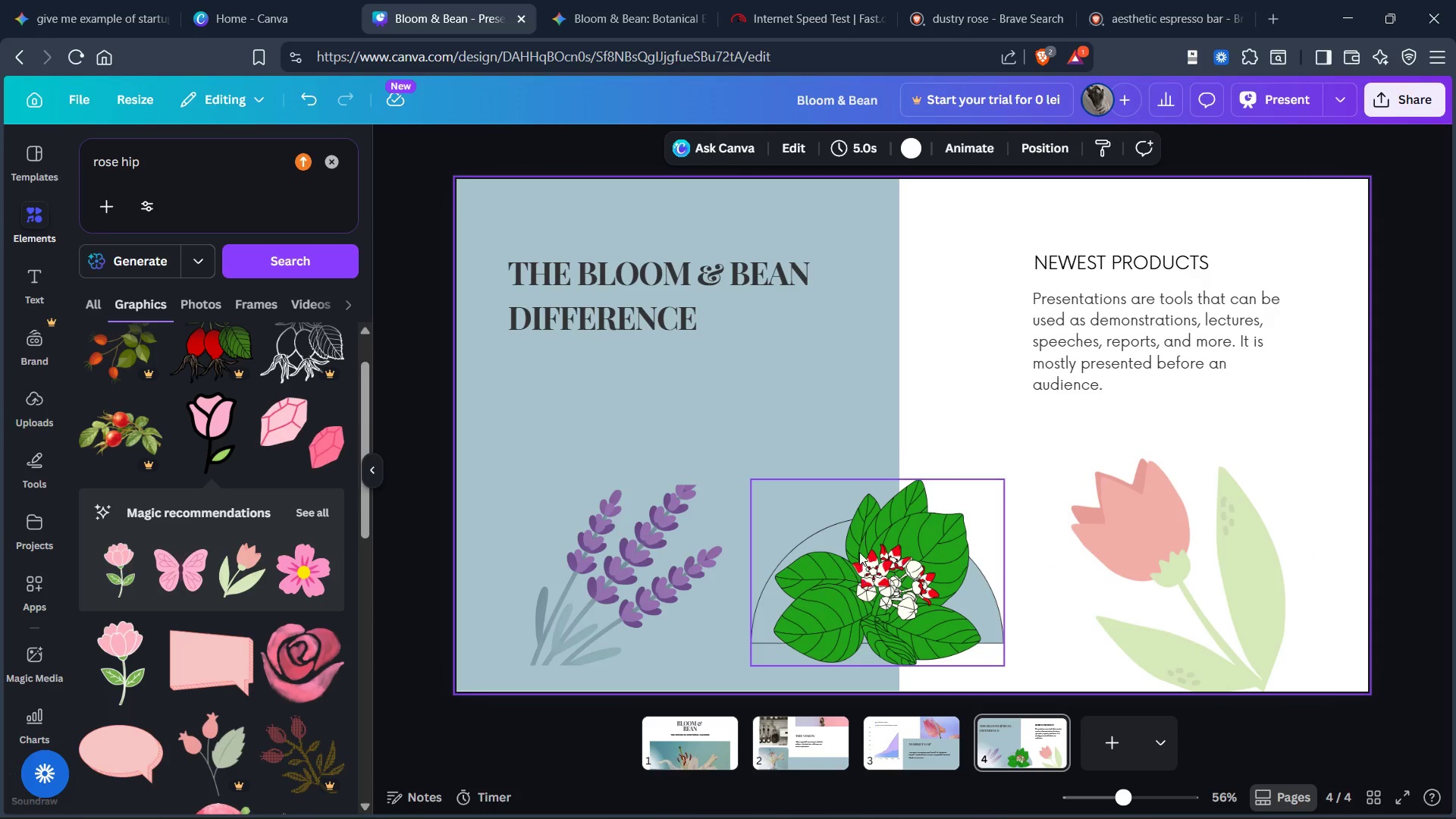 
left_click_drag(start_coordinate=[880, 580], to_coordinate=[889, 633])
 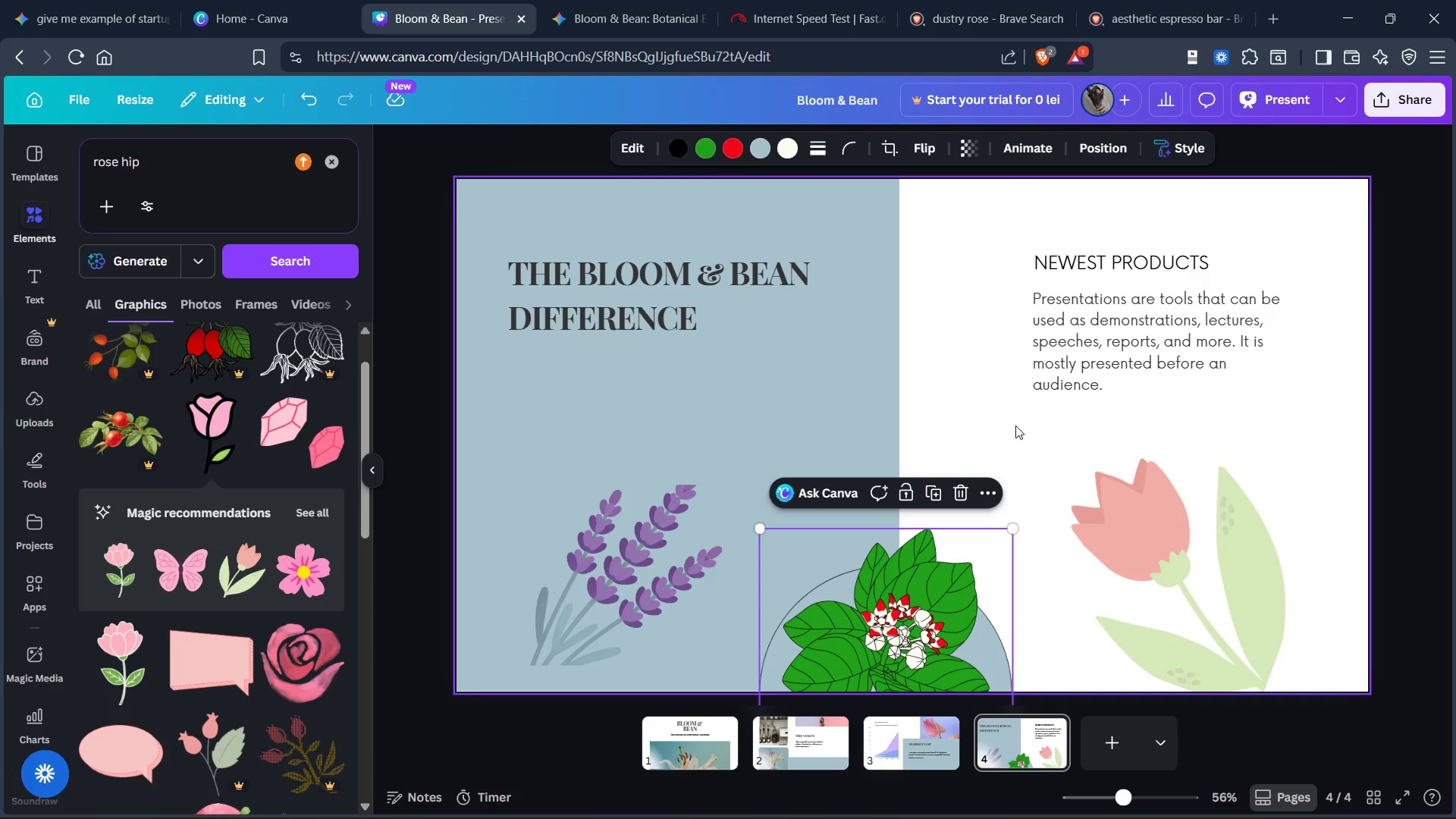 
left_click([1015, 425])
 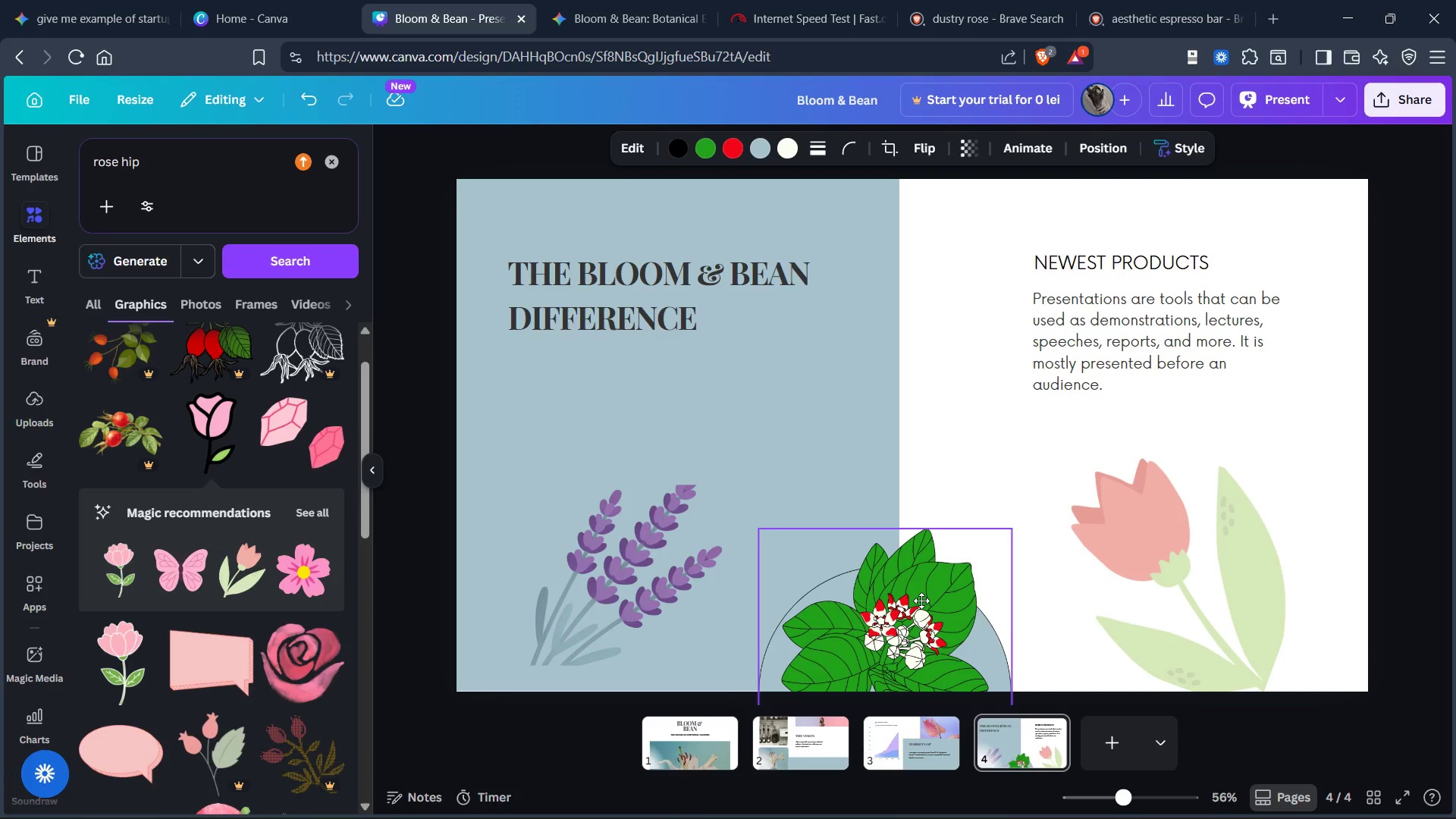 
wait(6.08)
 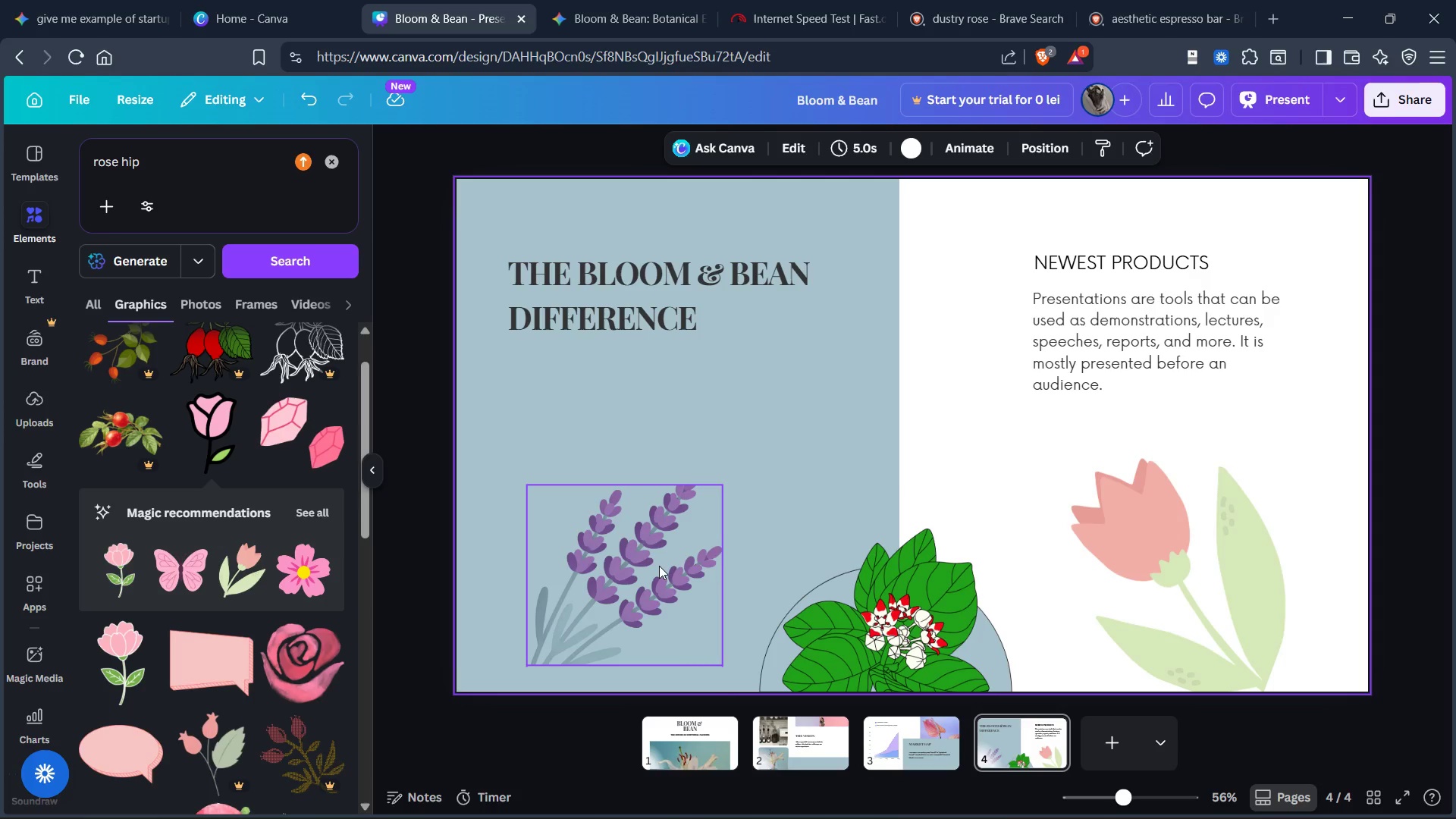 
left_click([981, 416])
 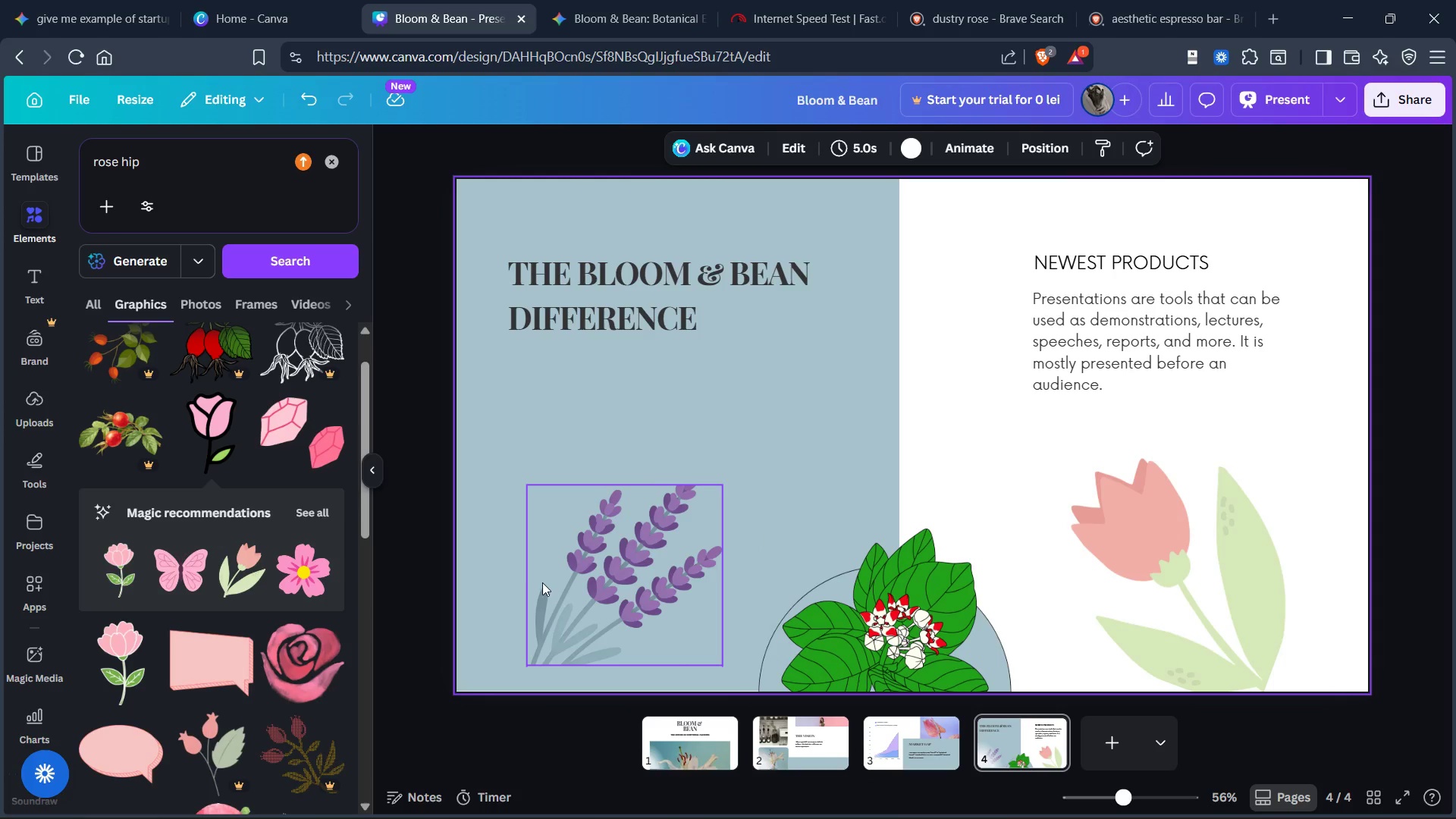 
left_click_drag(start_coordinate=[617, 582], to_coordinate=[548, 608])
 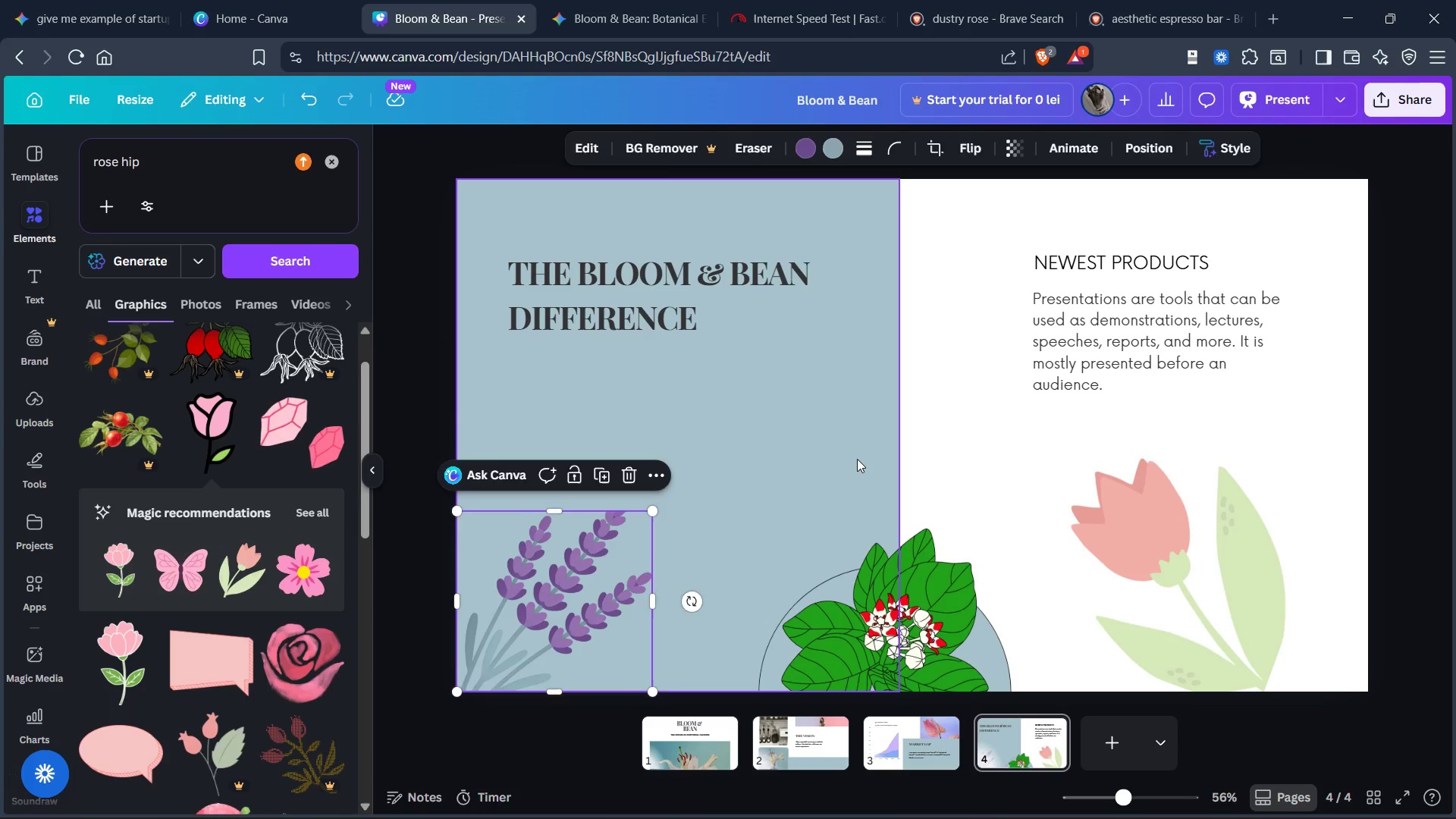 
left_click([858, 458])
 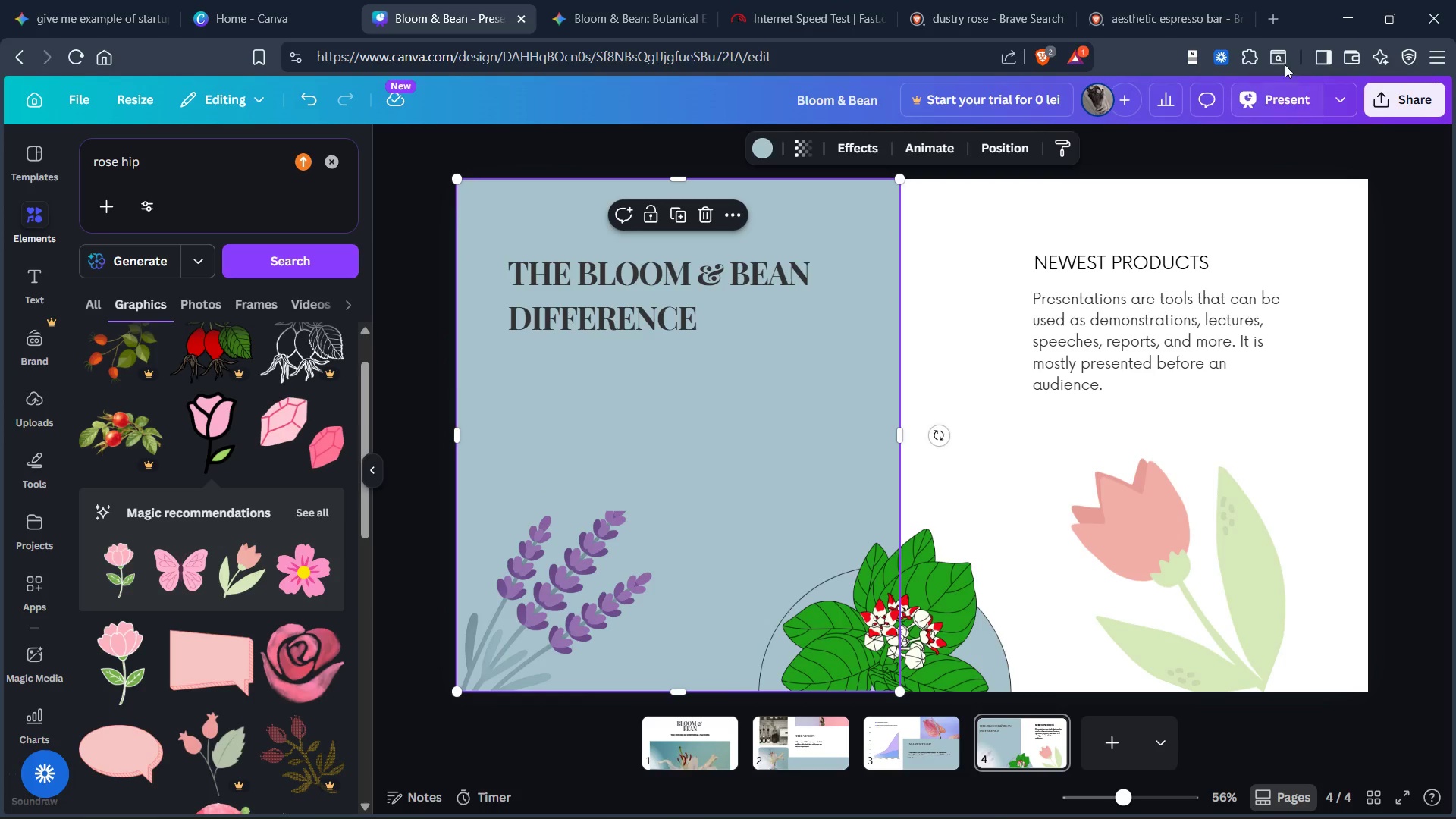 
left_click([1283, 104])
 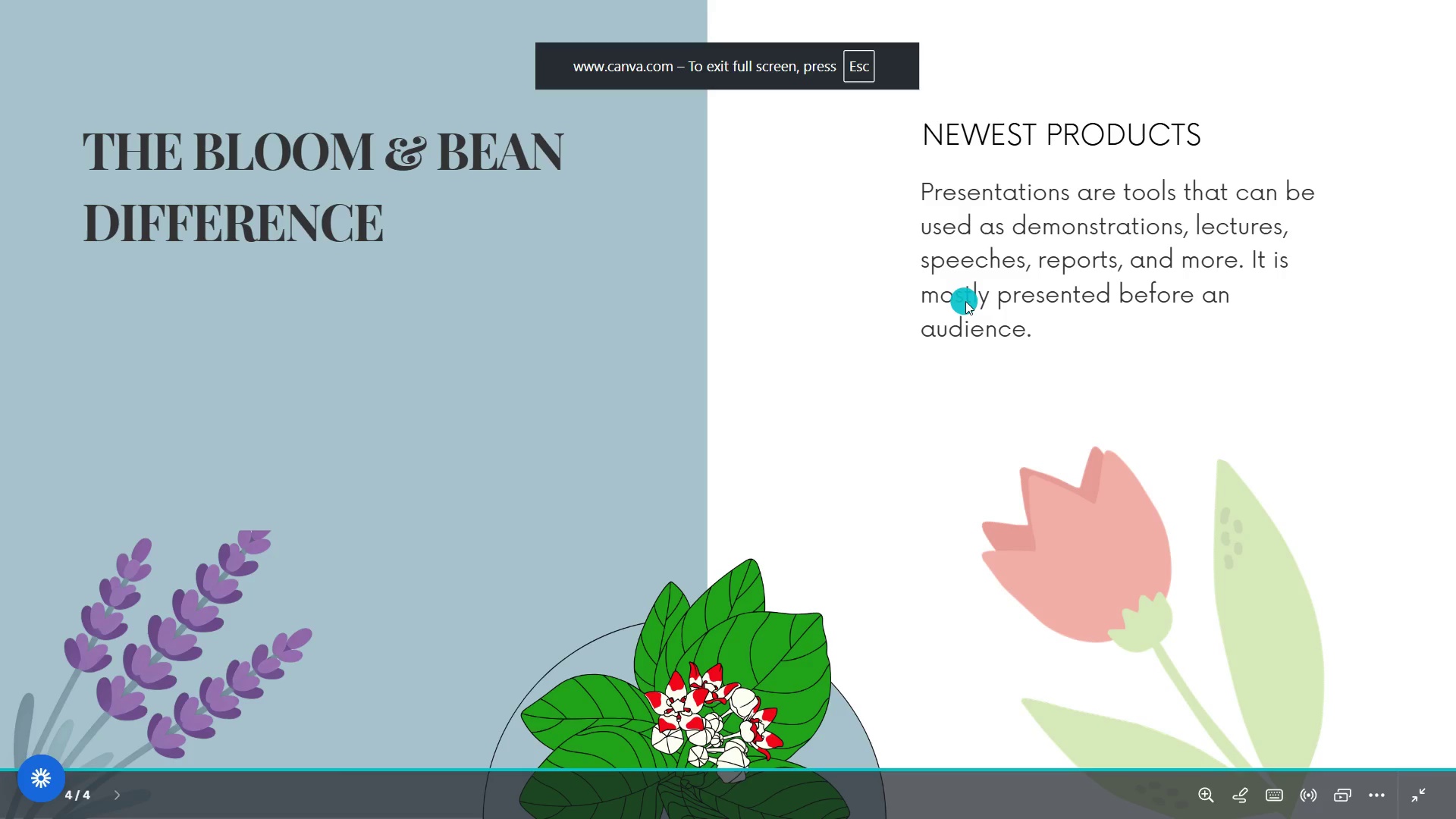 
key(Escape)
 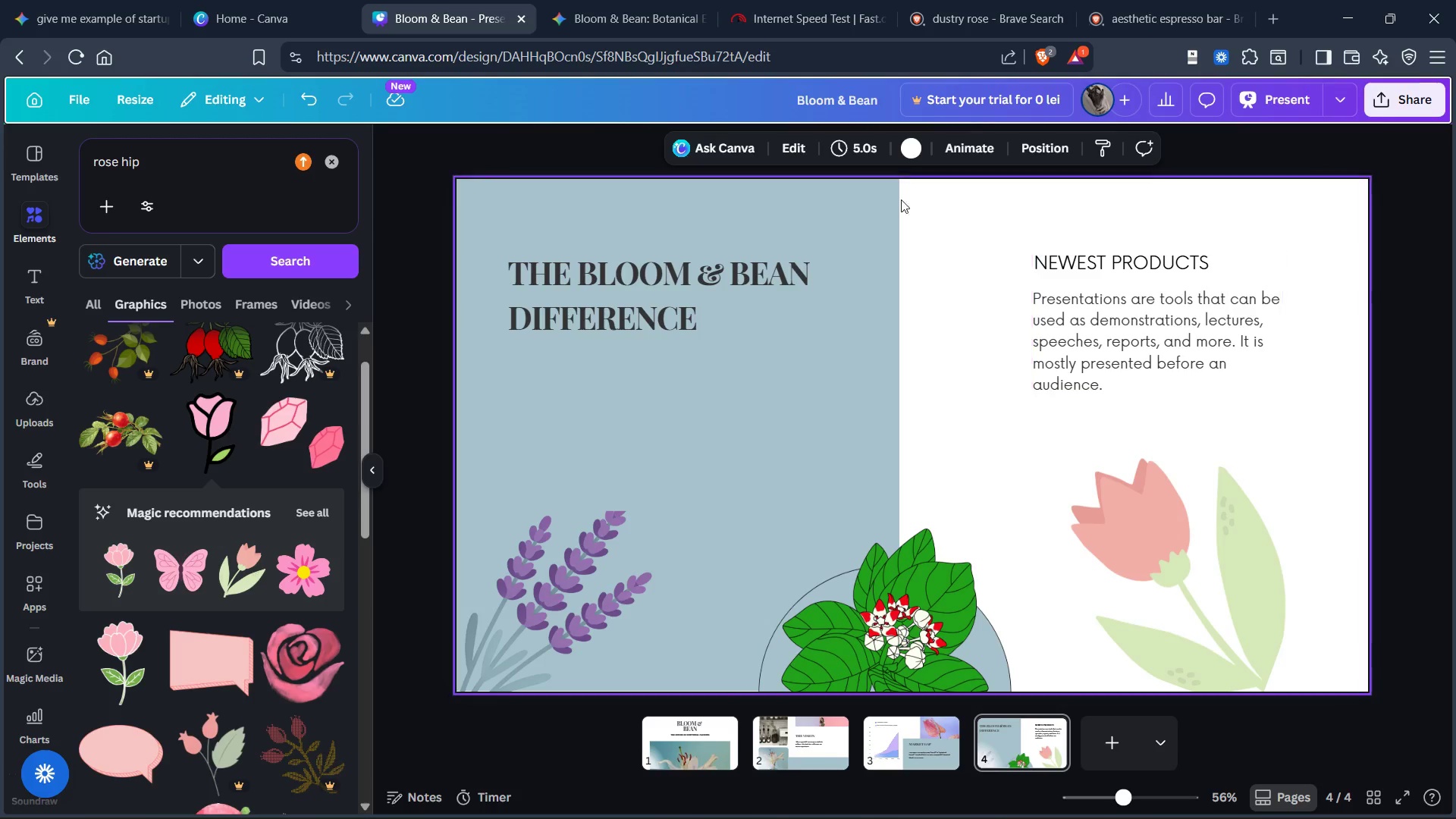 
wait(5.25)
 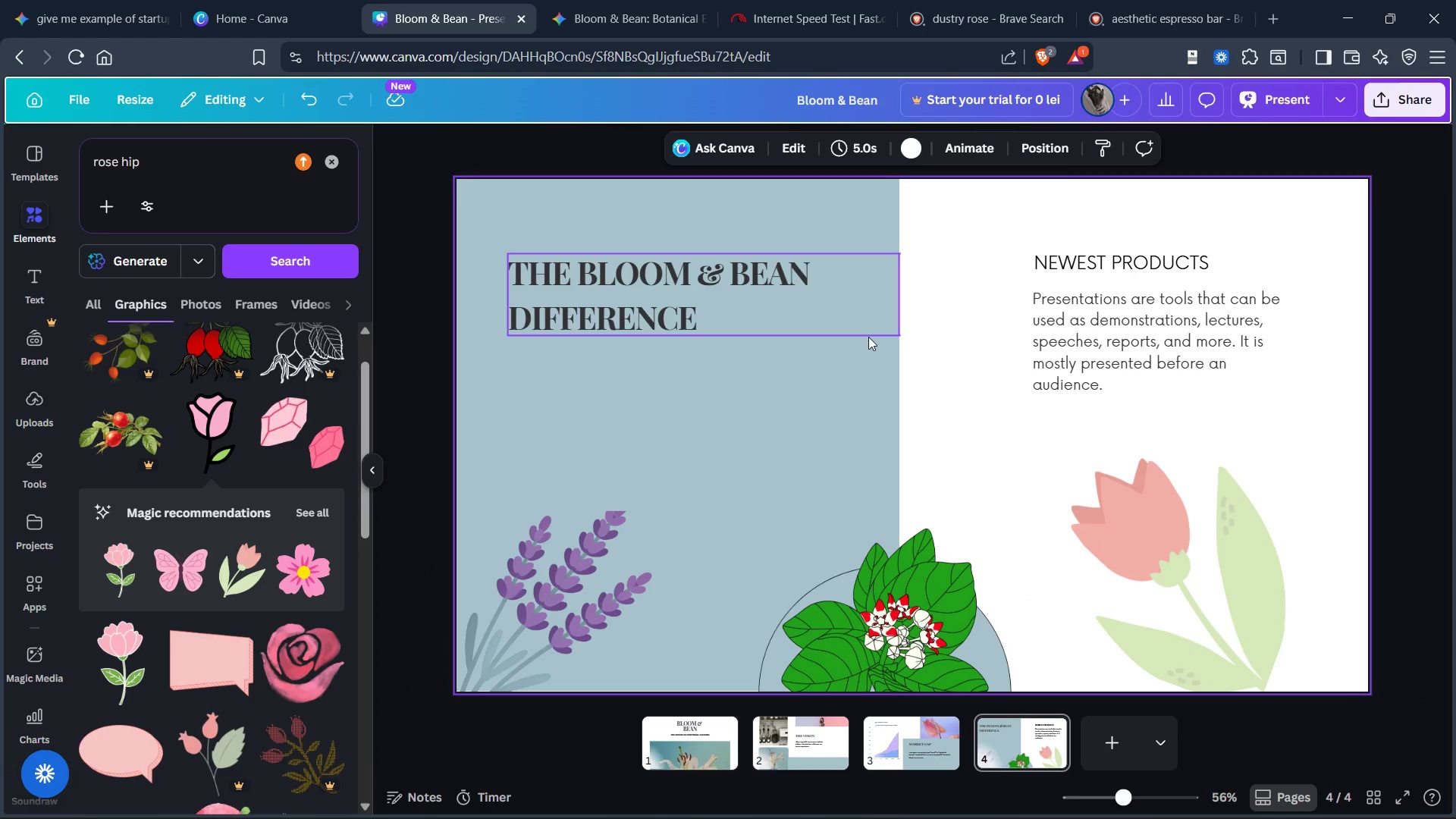 
left_click([578, 553])
 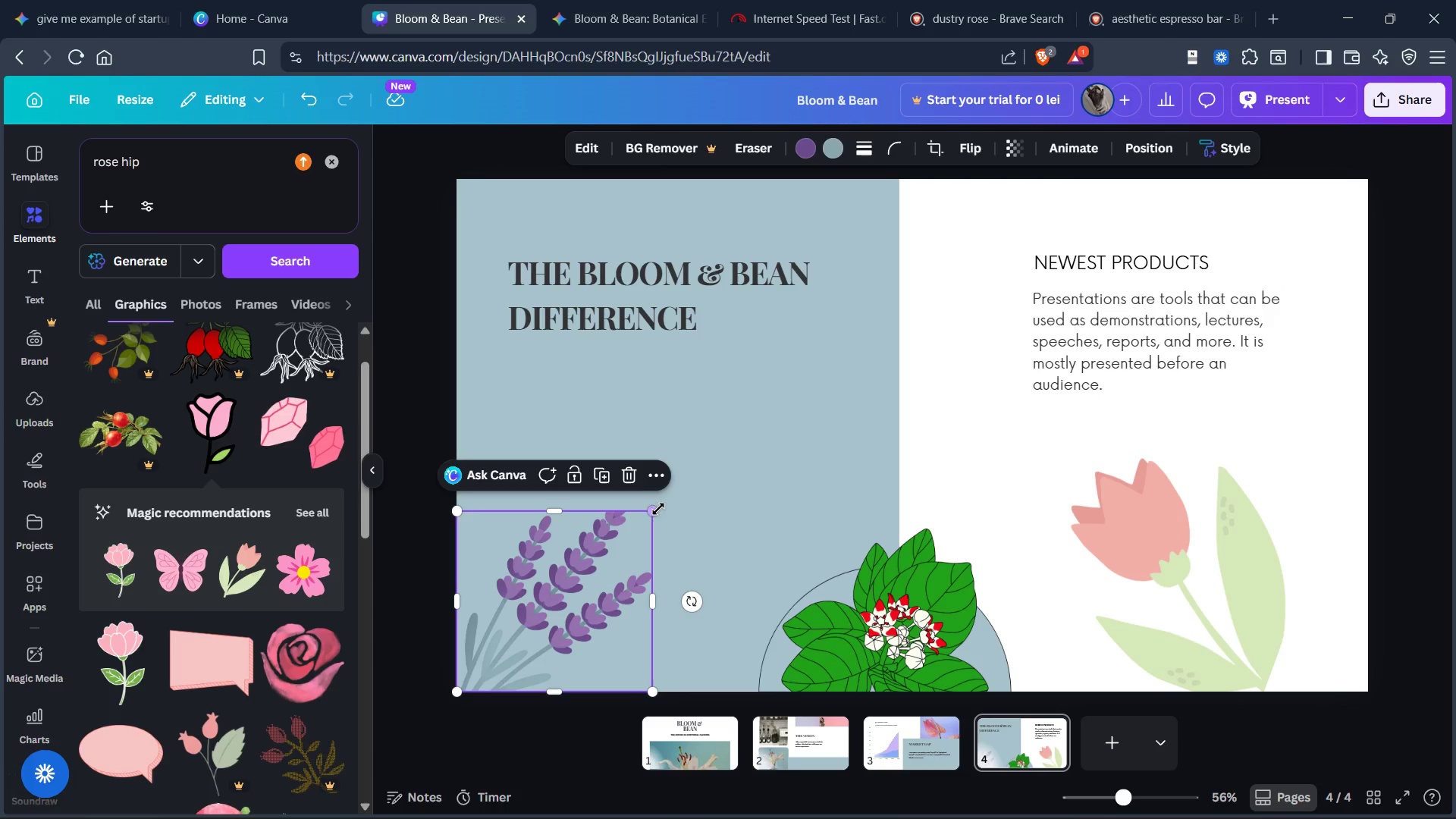 
left_click_drag(start_coordinate=[654, 510], to_coordinate=[712, 471])
 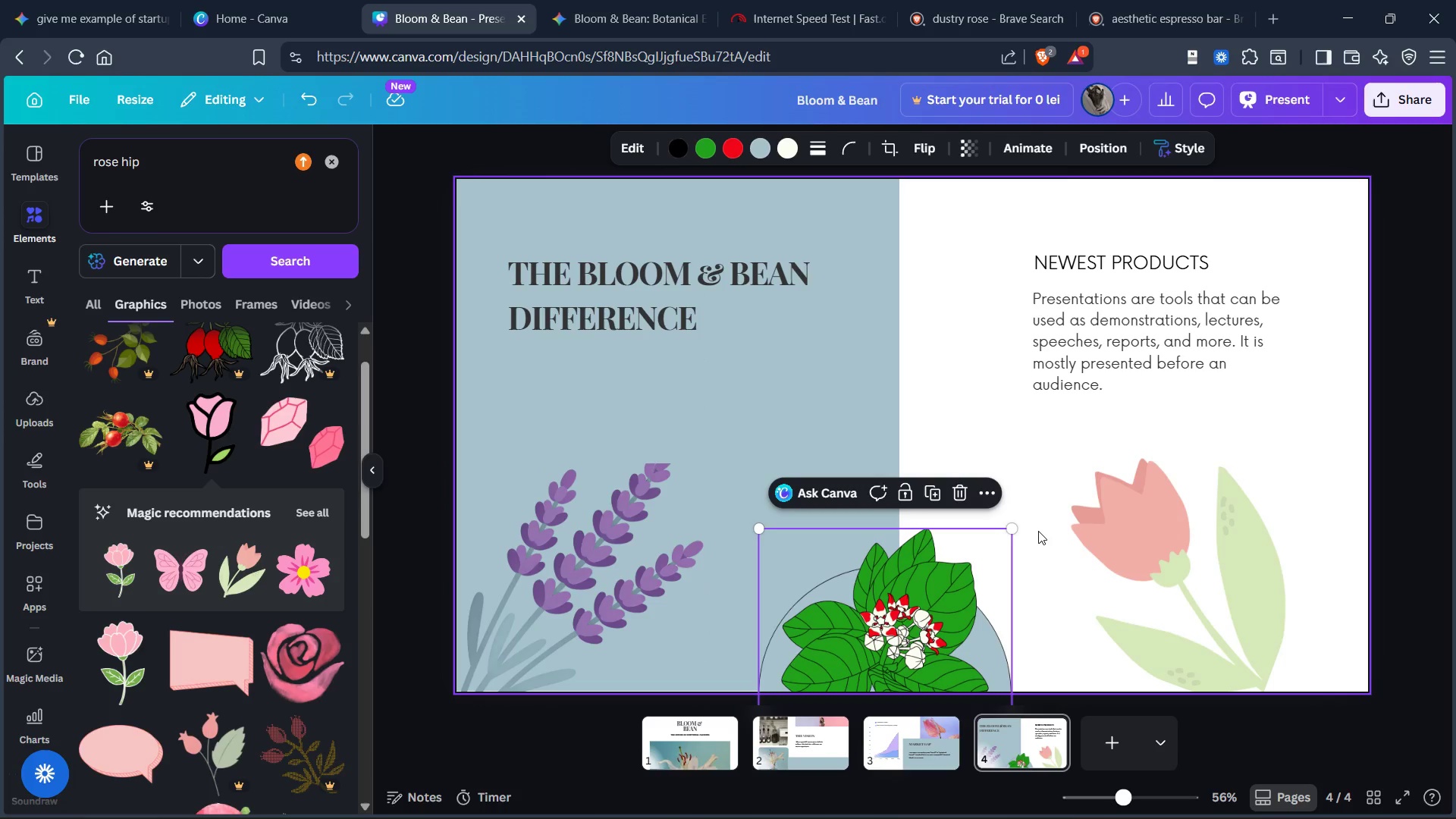 
left_click_drag(start_coordinate=[1016, 530], to_coordinate=[1025, 501])
 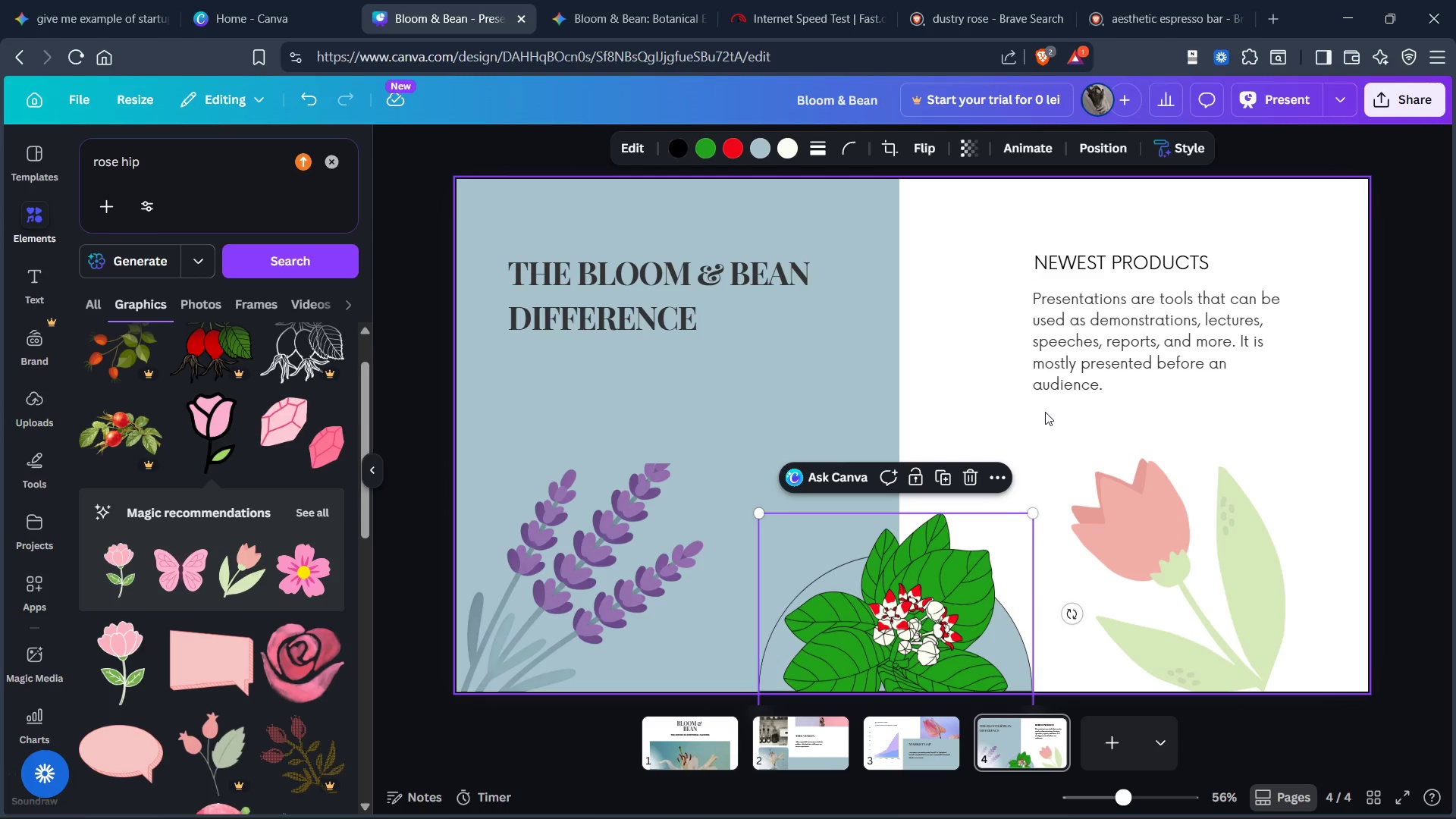 
left_click([1045, 412])
 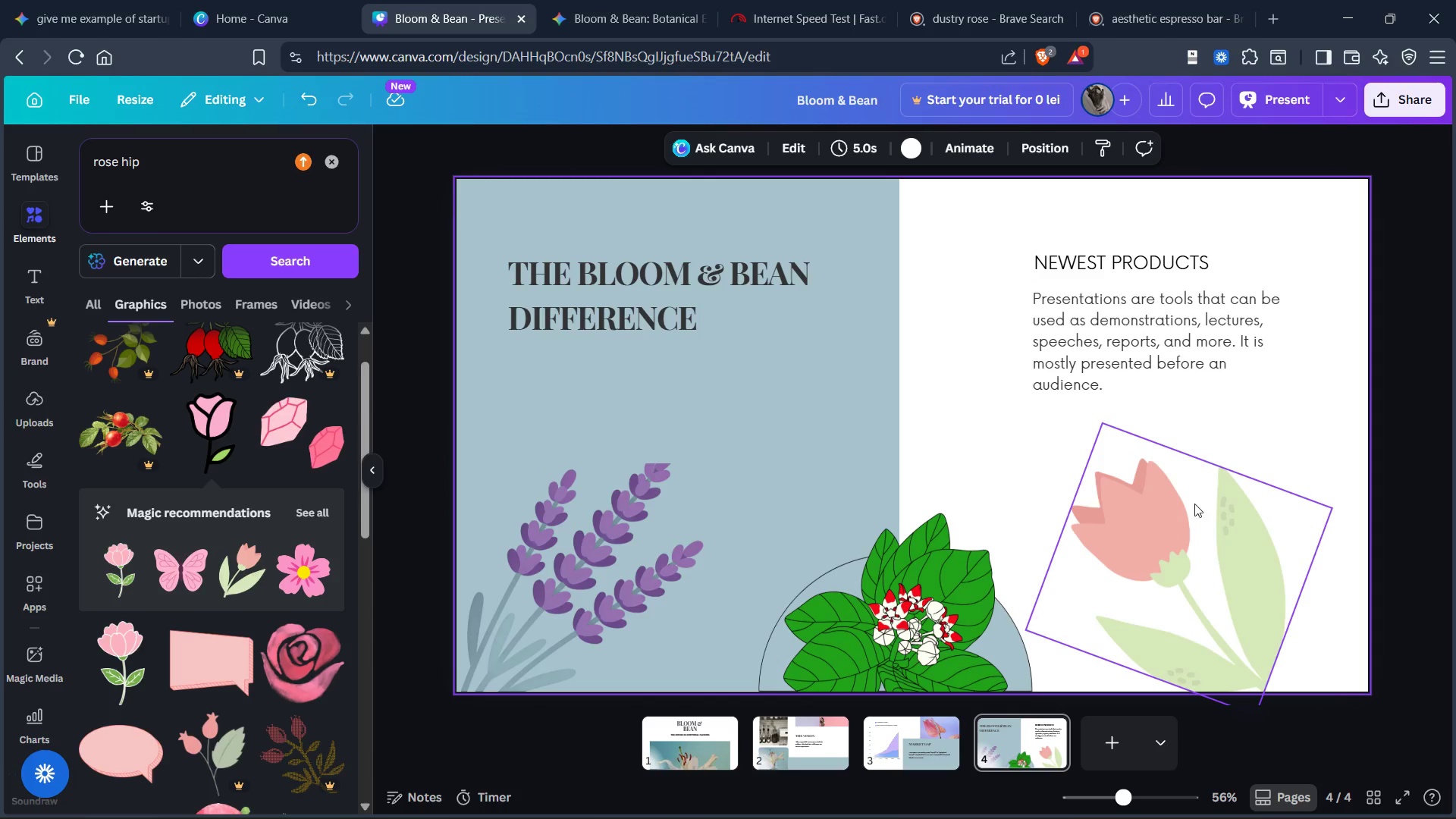 
left_click([1188, 519])
 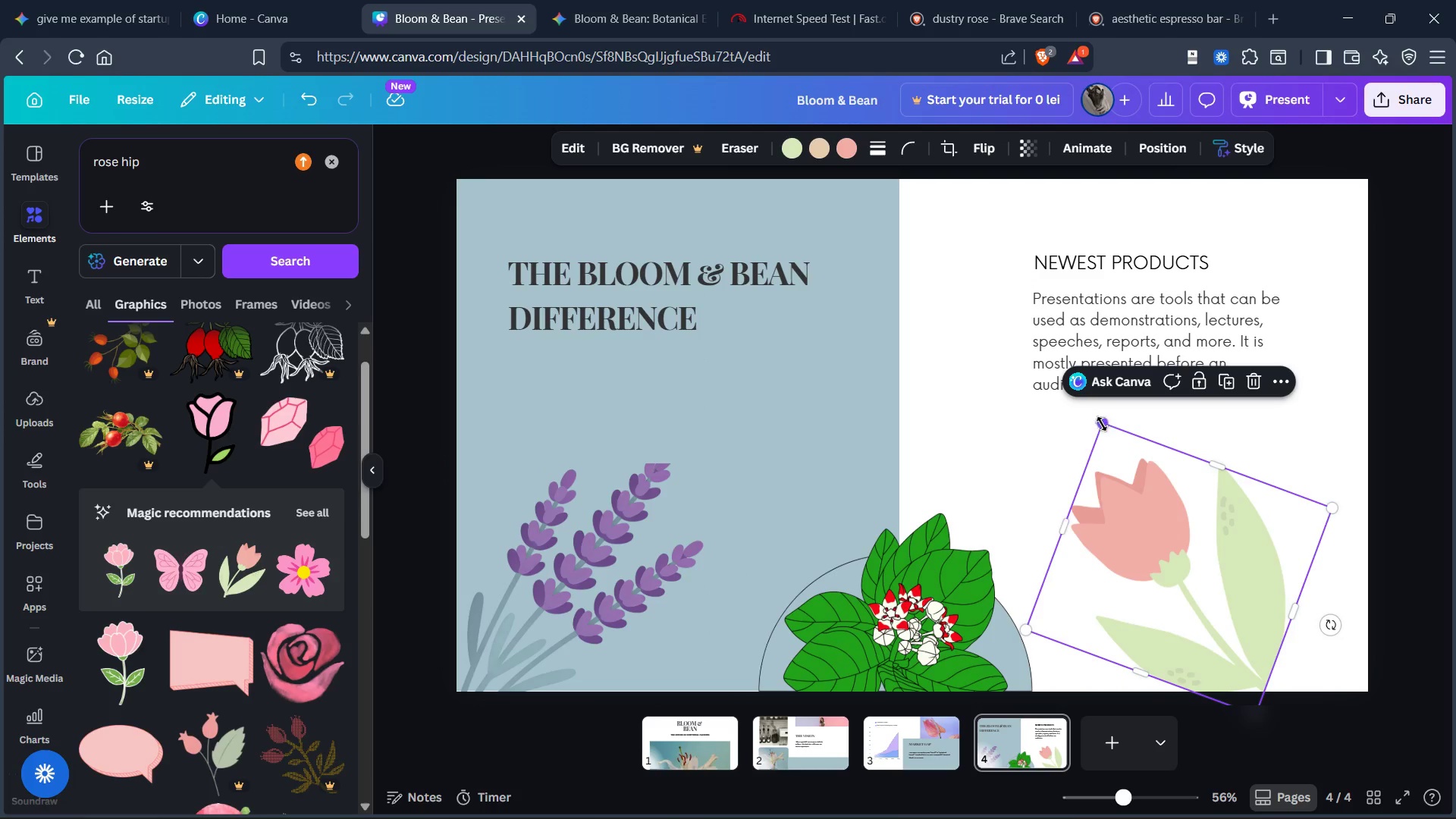 
left_click_drag(start_coordinate=[1103, 425], to_coordinate=[1103, 404])
 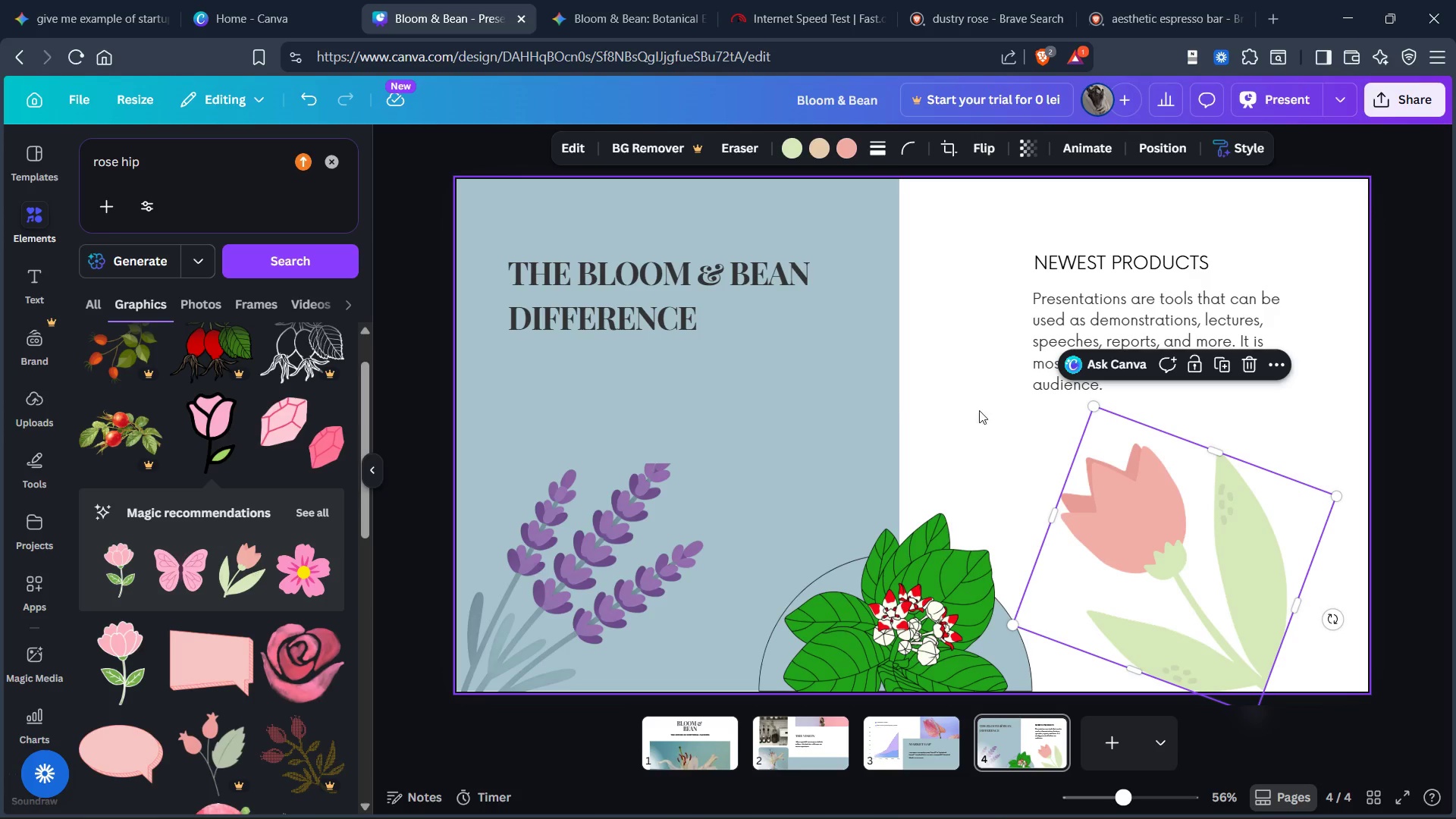 
left_click([962, 411])
 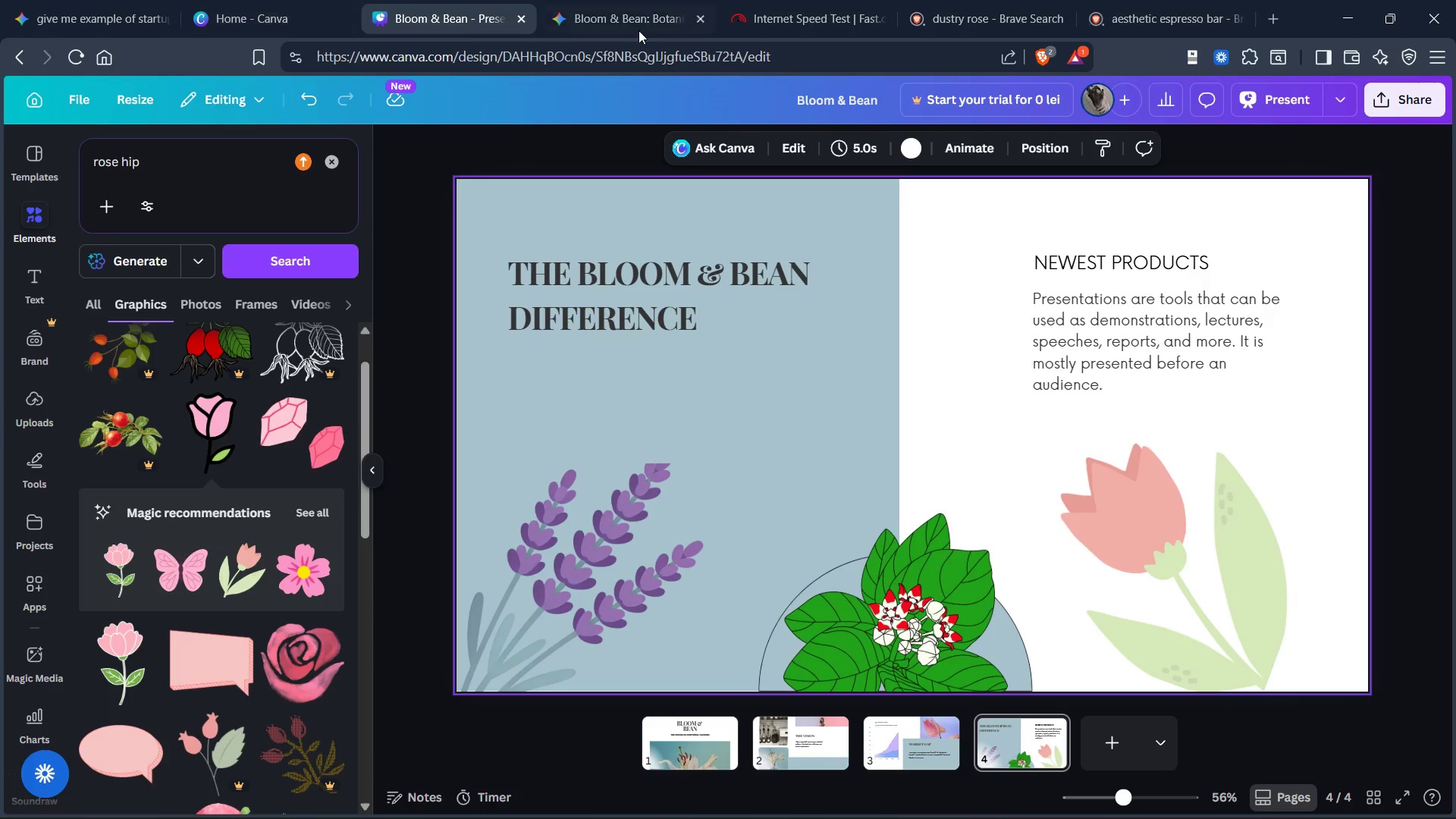 
left_click([613, 28])
 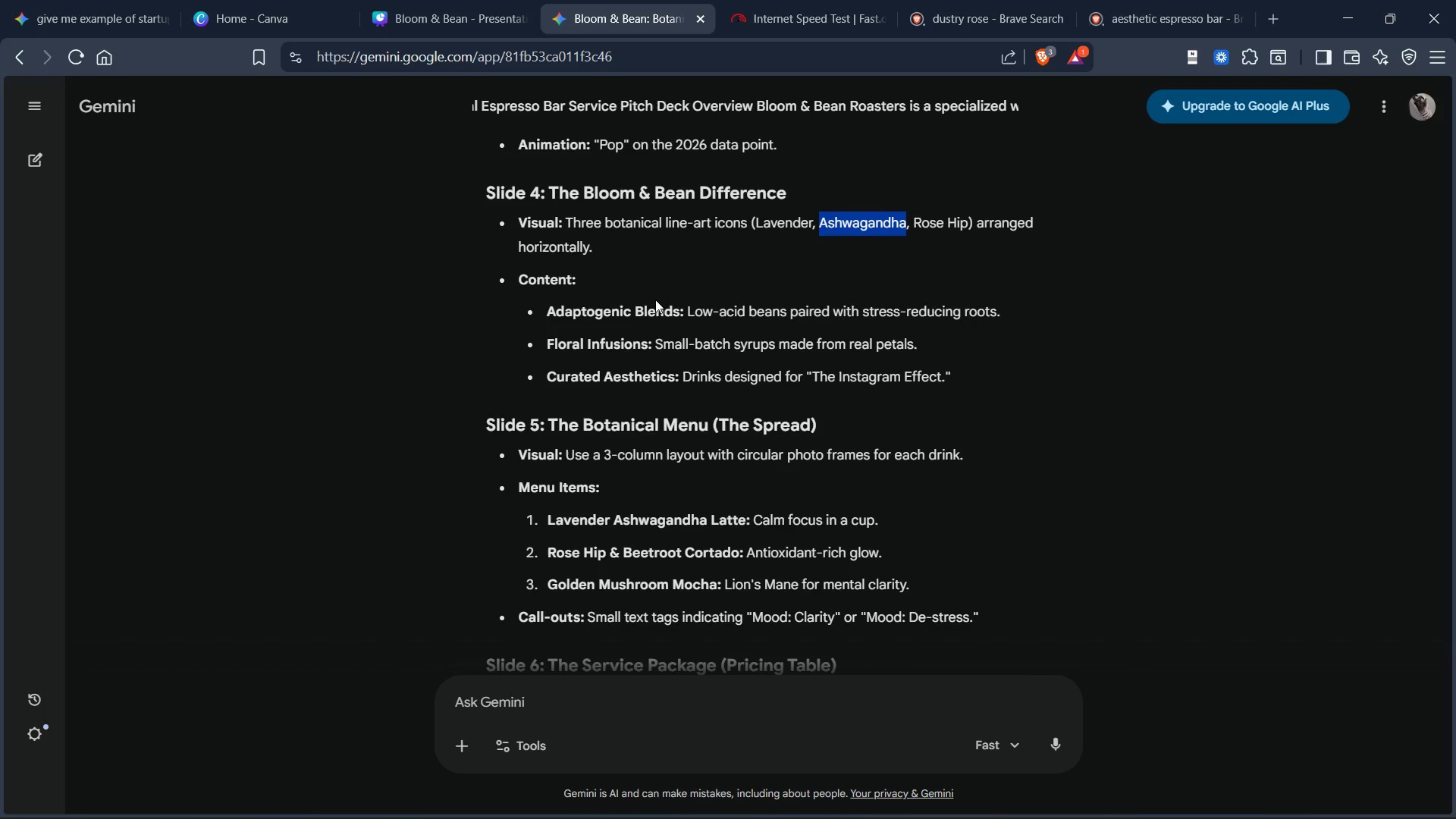 
scroll: coordinate [655, 306], scroll_direction: down, amount: 1.0
 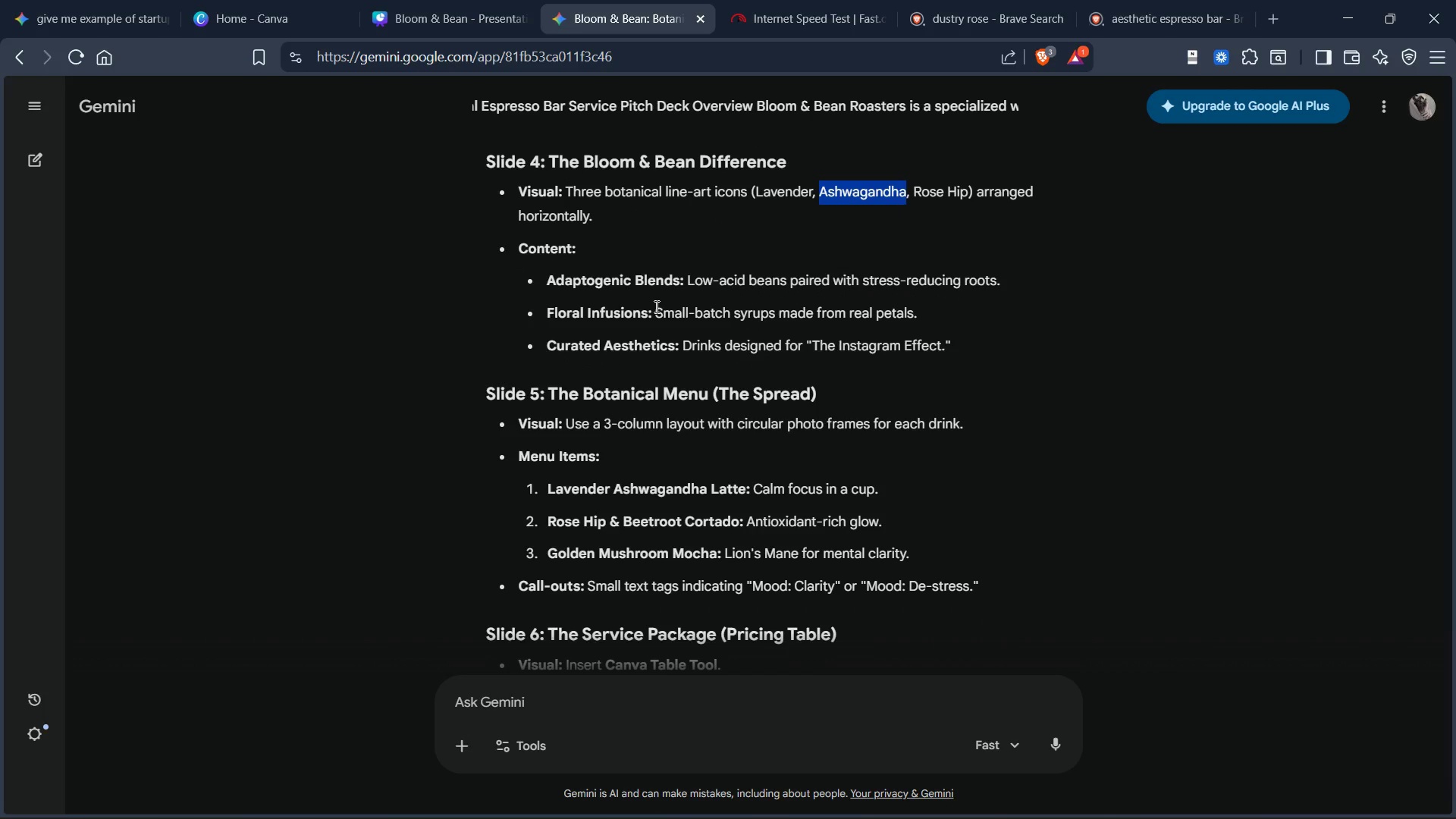 
scroll: coordinate [655, 306], scroll_direction: up, amount: 1.0
 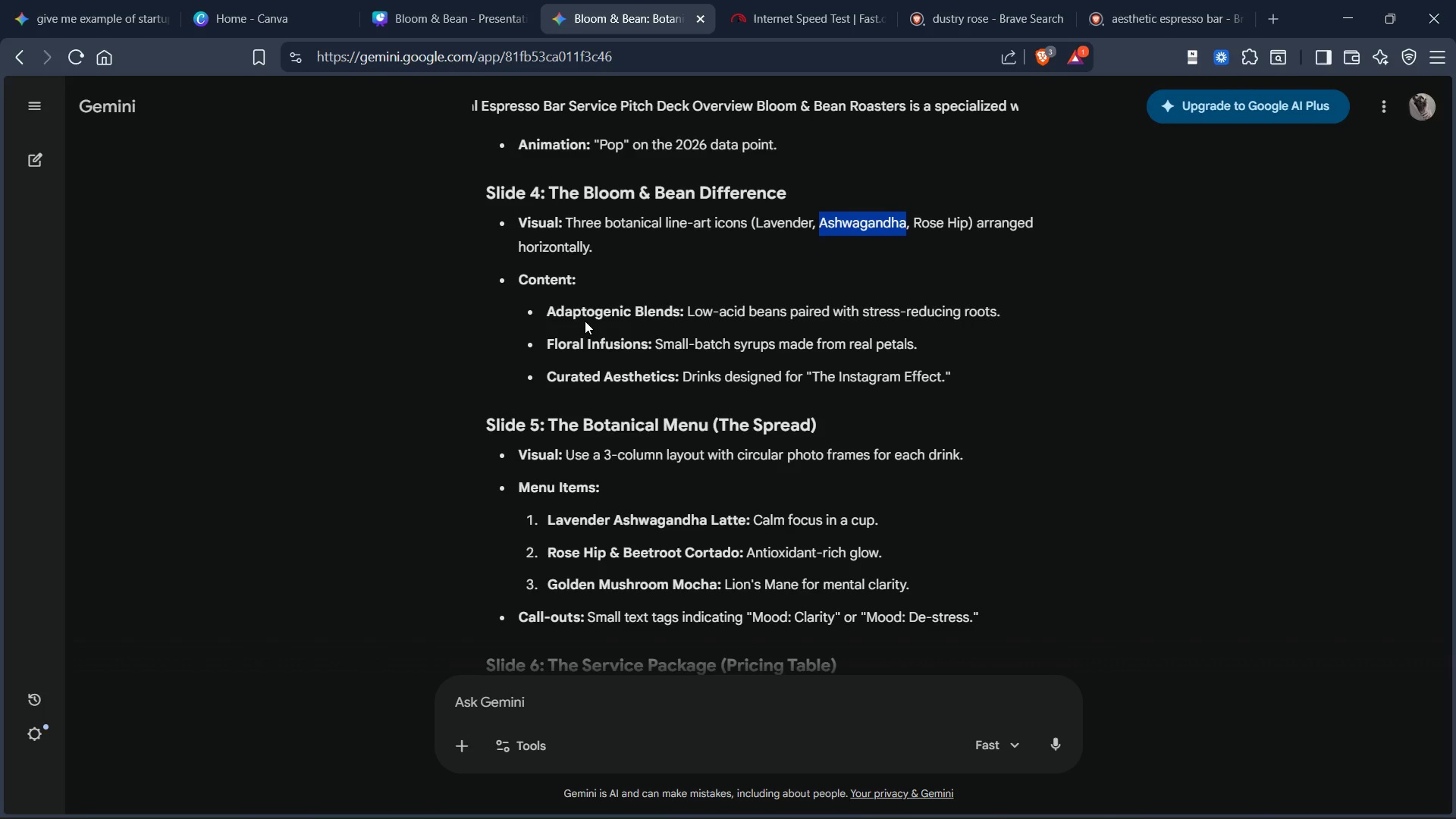 
wait(7.98)
 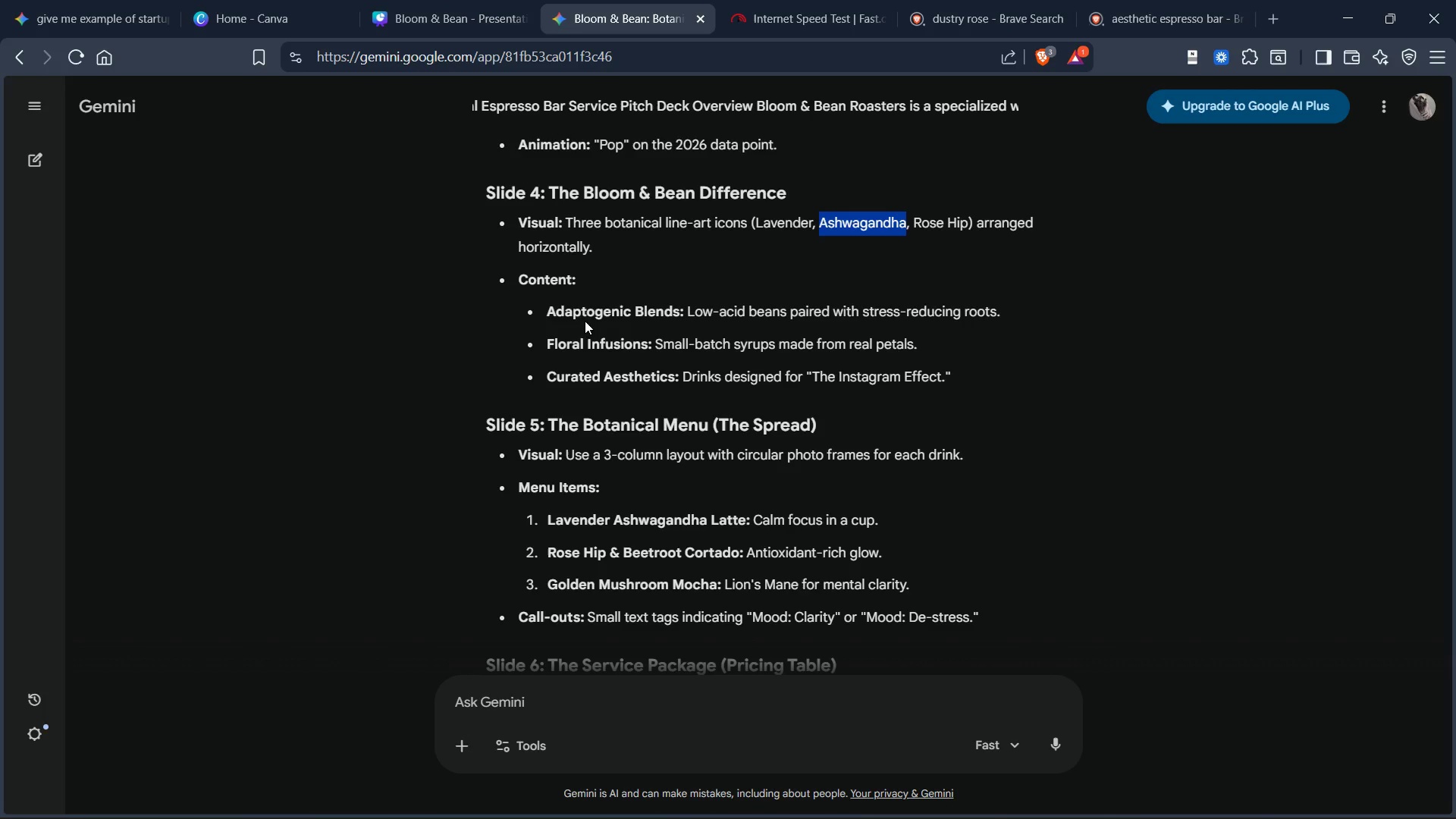 
left_click_drag(start_coordinate=[519, 306], to_coordinate=[964, 377])
 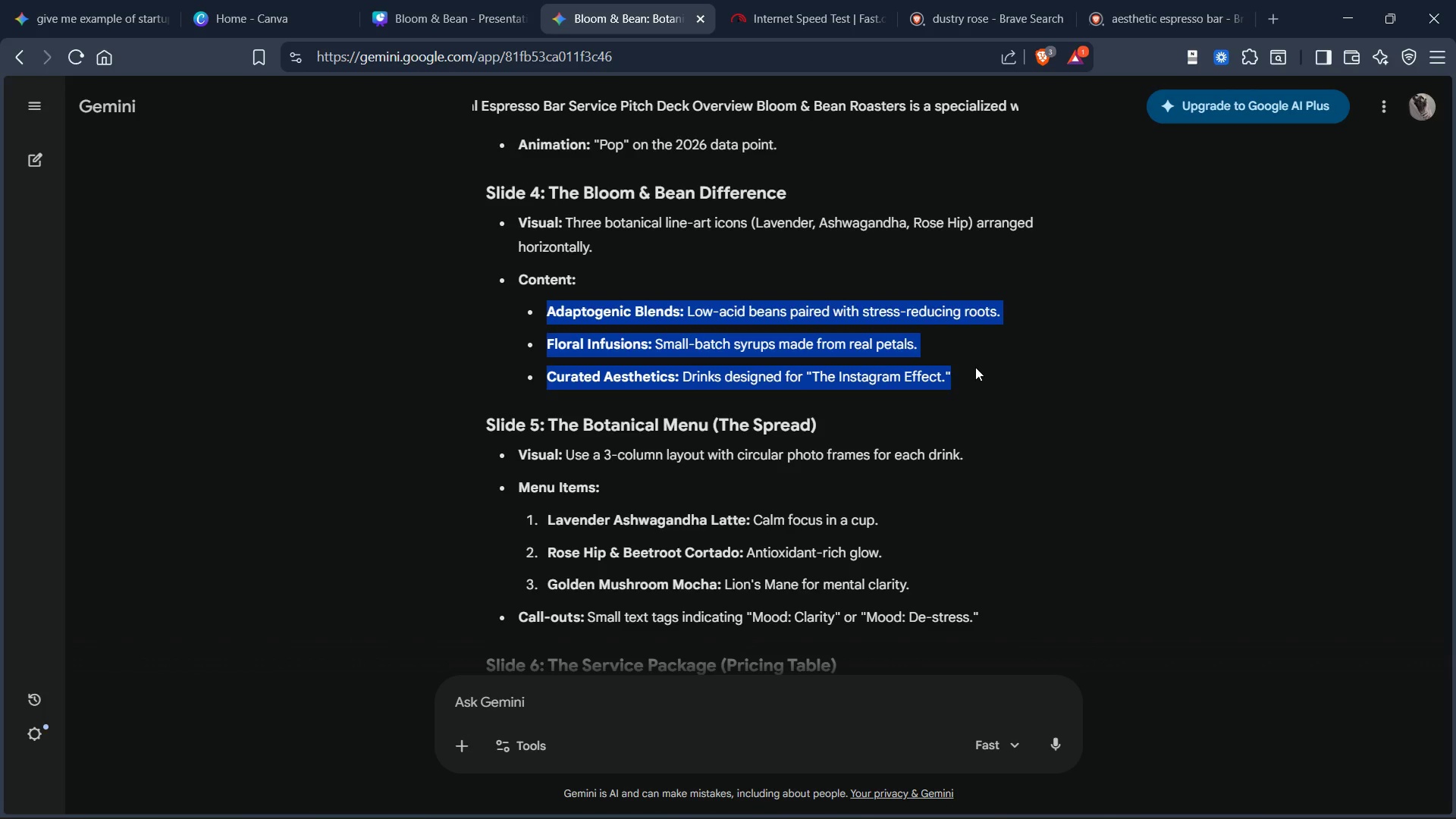 
key(Control+C)
 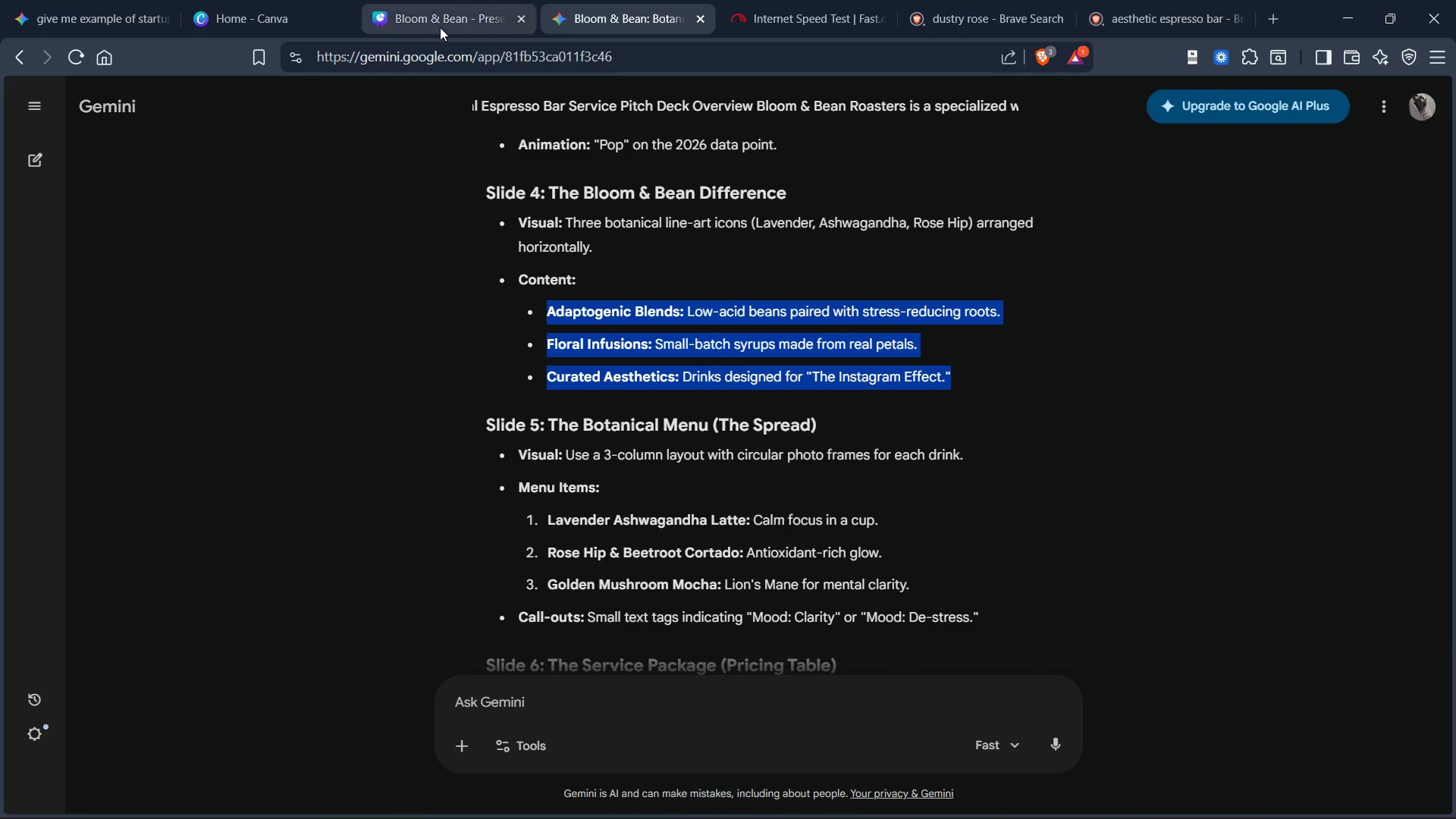 
left_click([439, 21])
 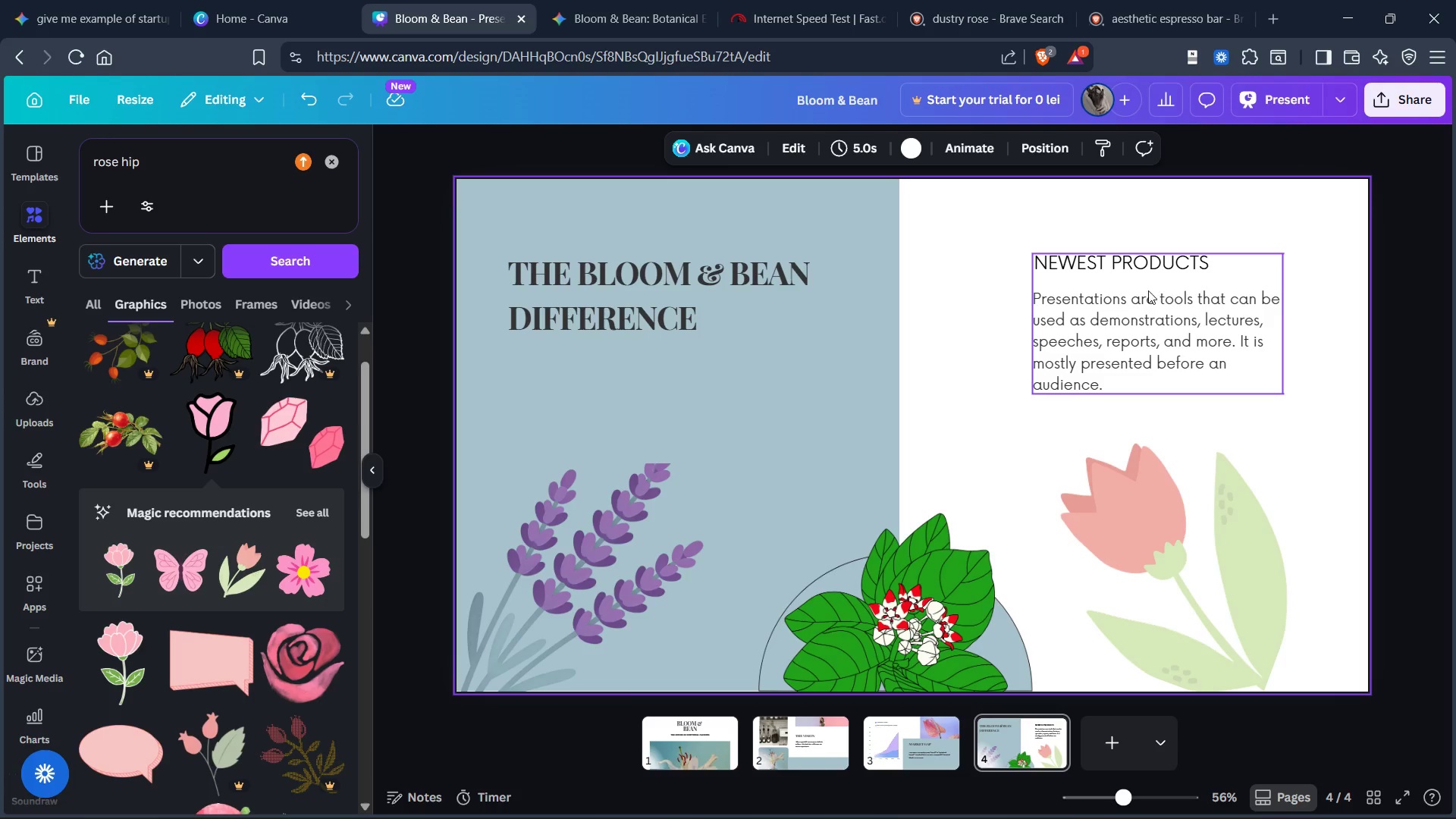 
double_click([1148, 290])
 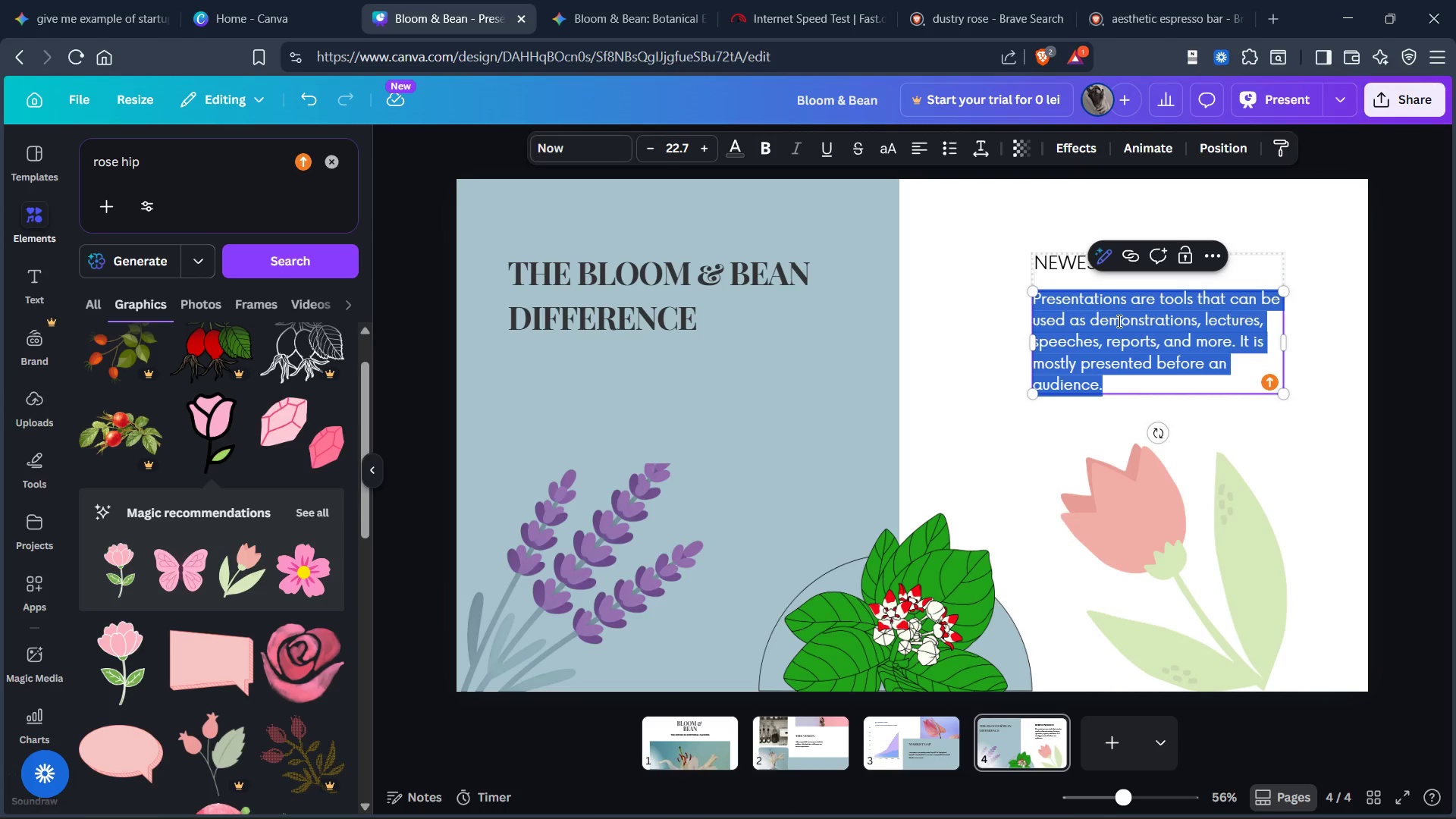 
key(Control+V)
 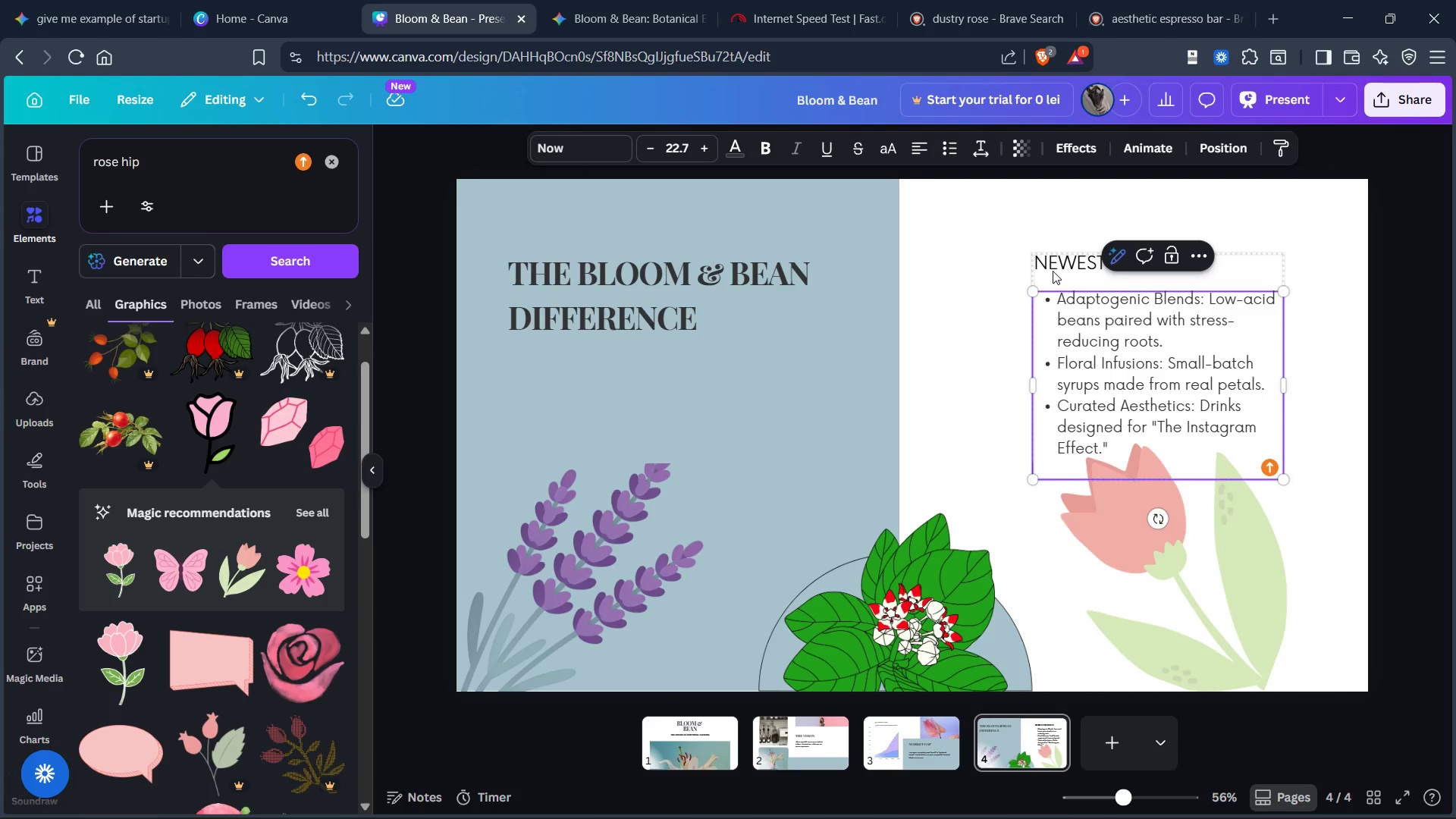 
left_click([1064, 259])
 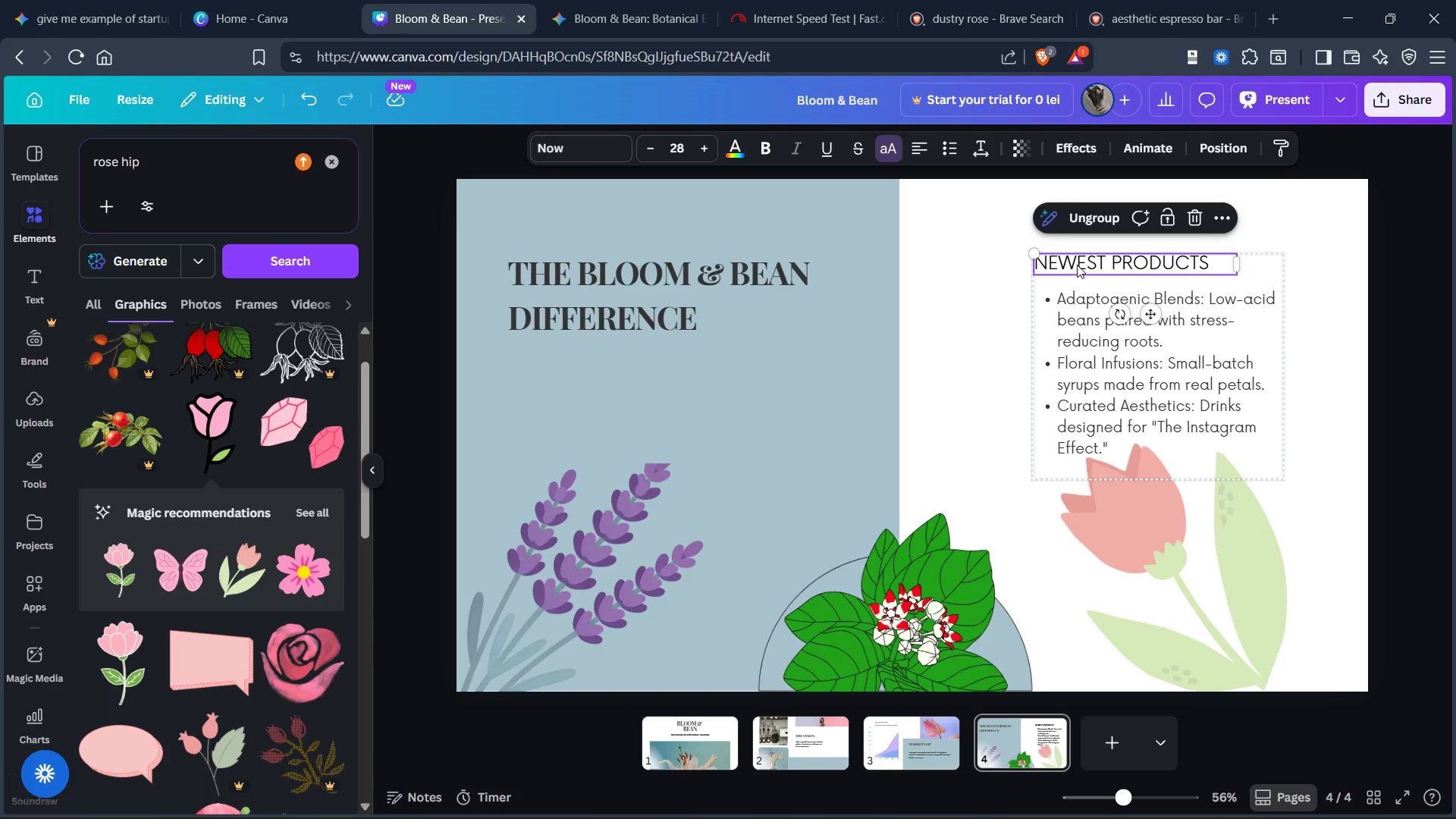 
key(Control+X)
 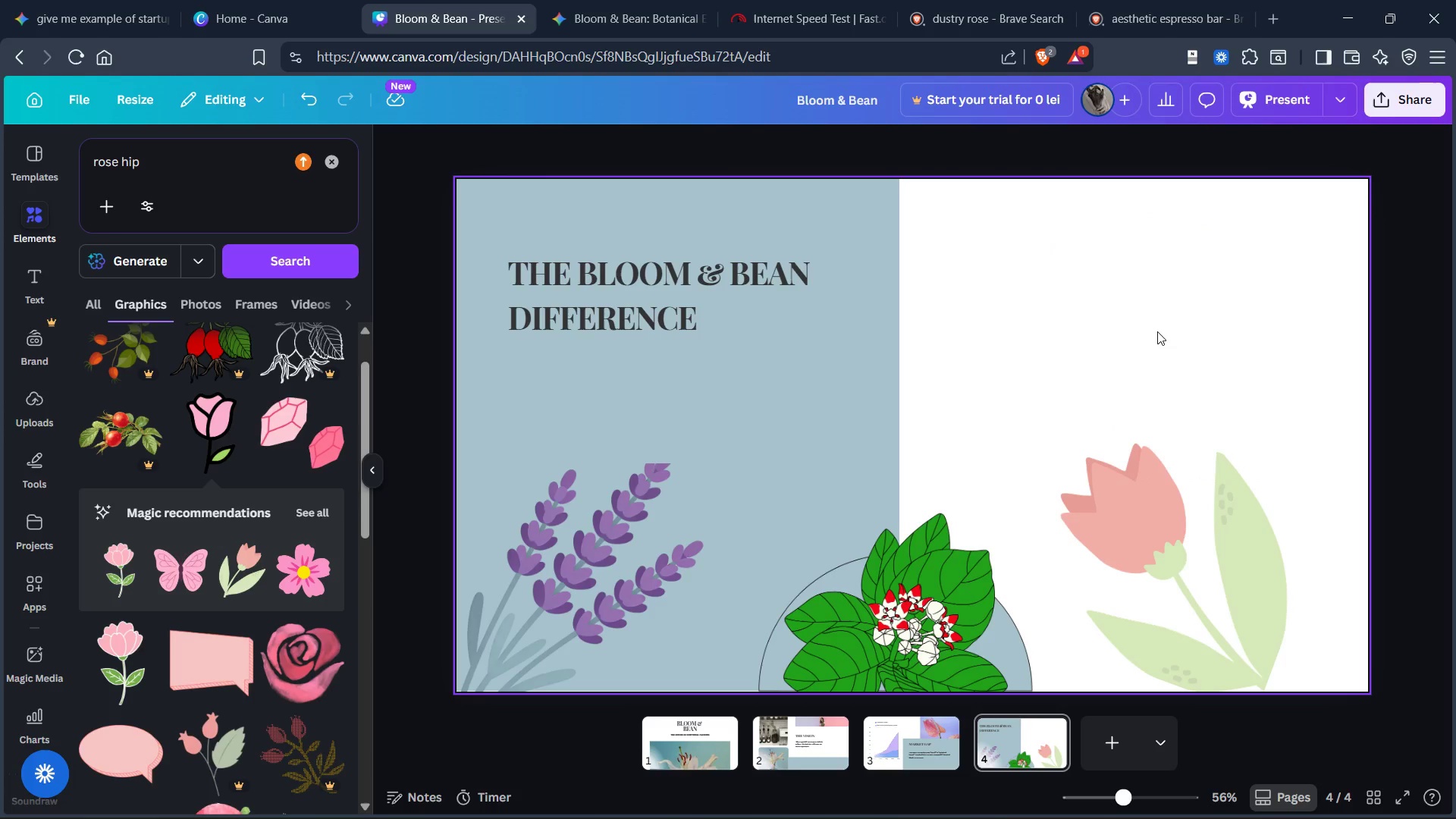 
key(Control+Z)
 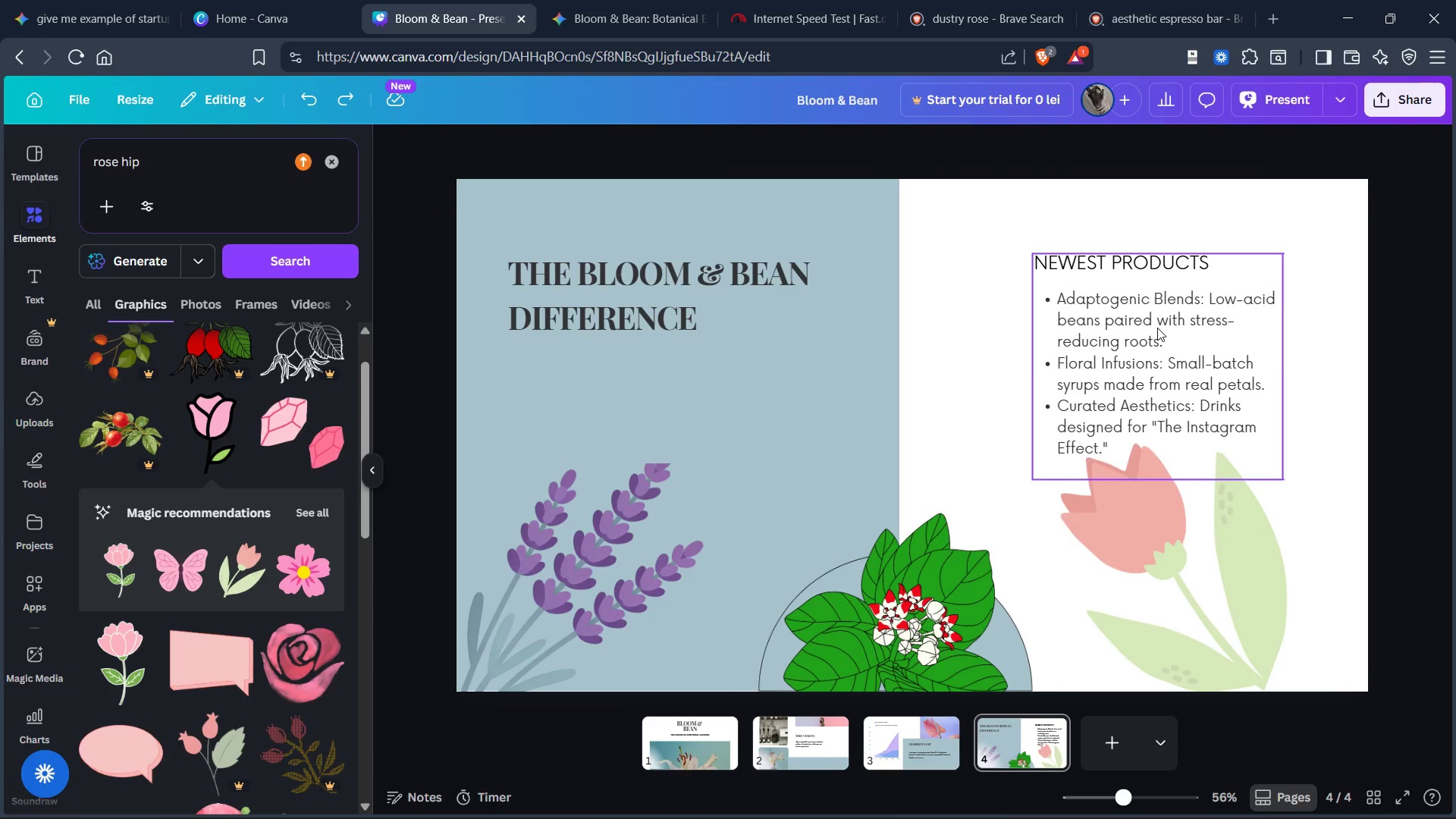 
left_click([1157, 328])
 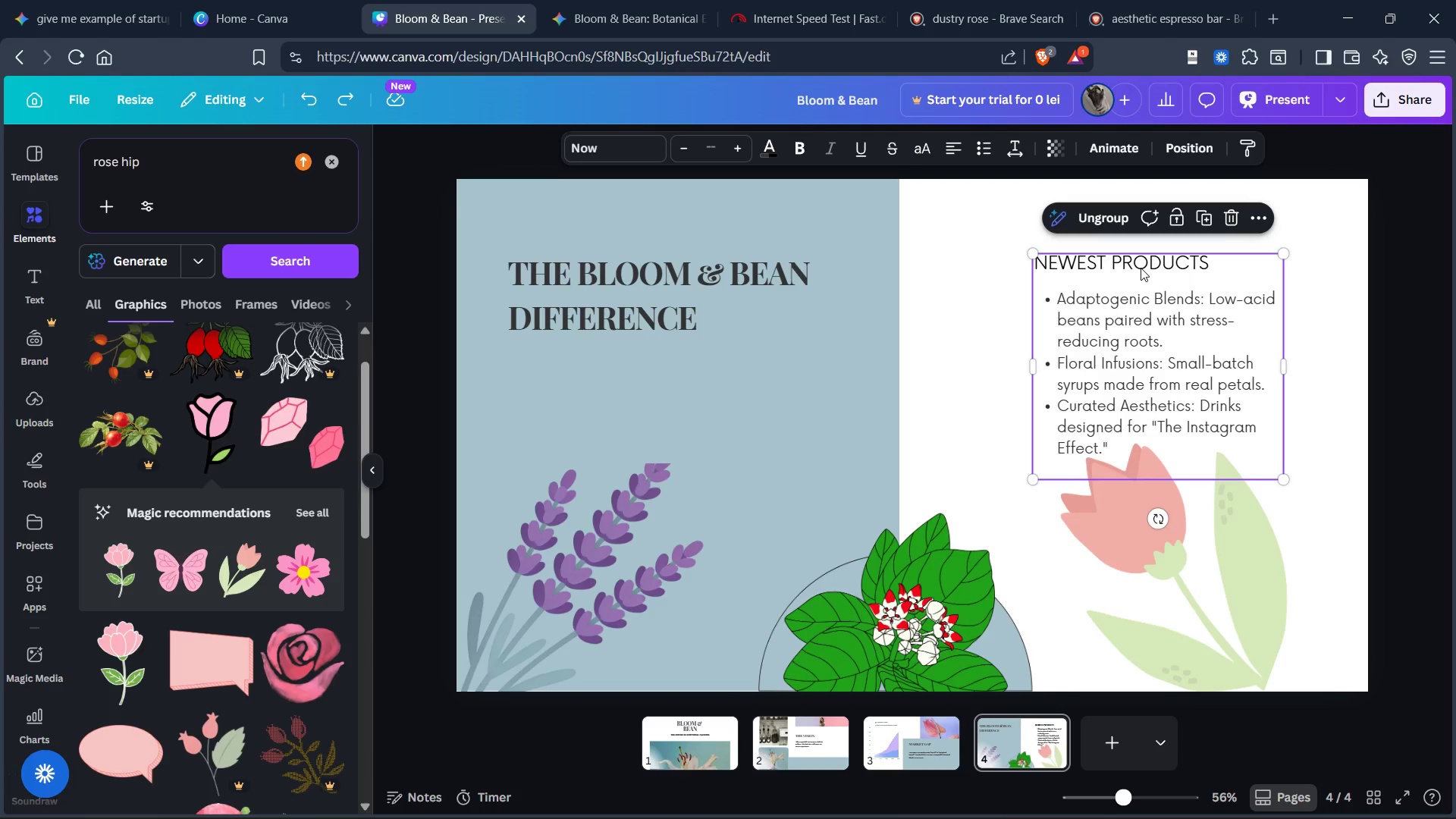 
double_click([1141, 268])
 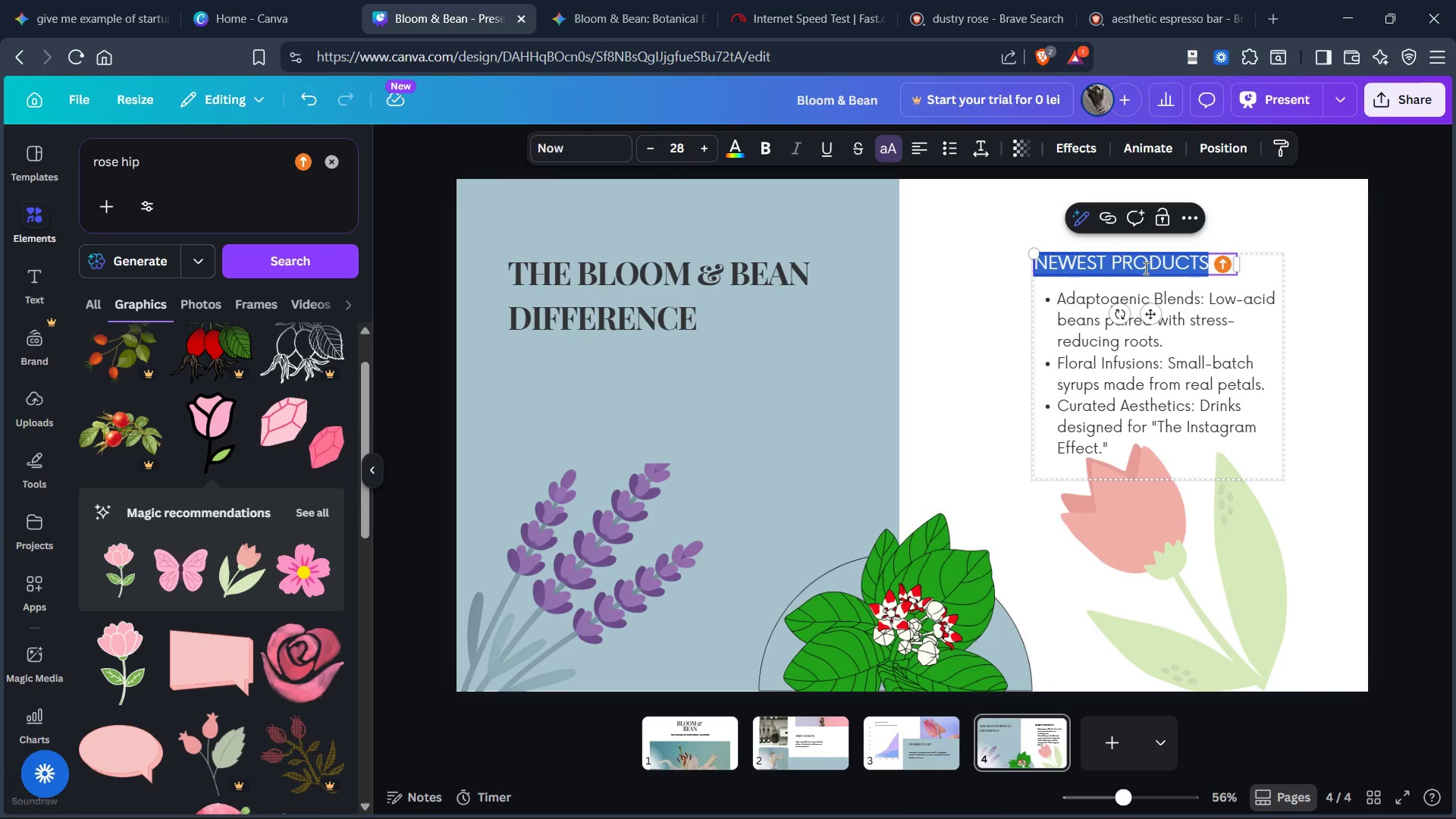 
key(Control+X)
 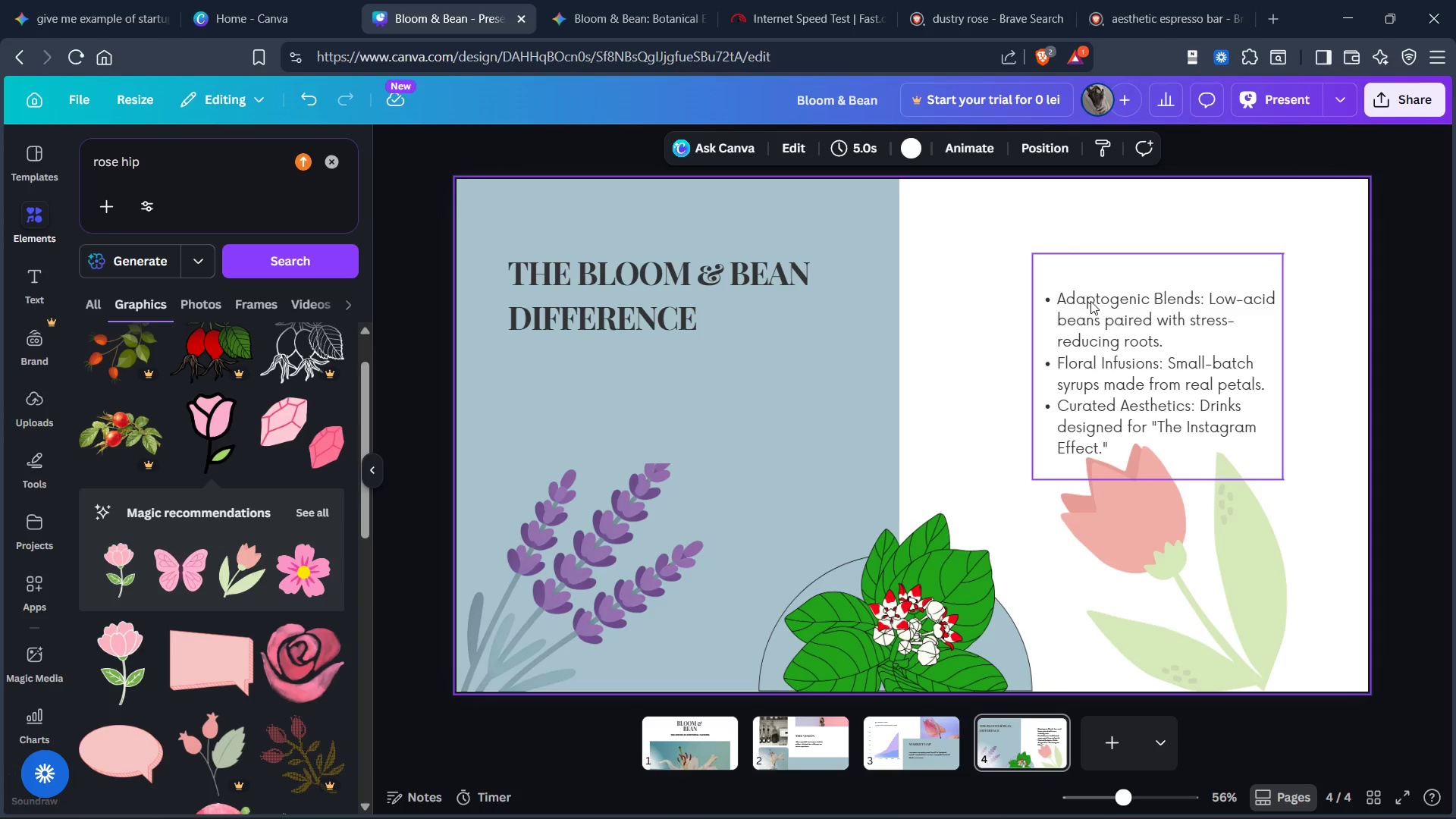 
left_click_drag(start_coordinate=[1097, 310], to_coordinate=[962, 279])
 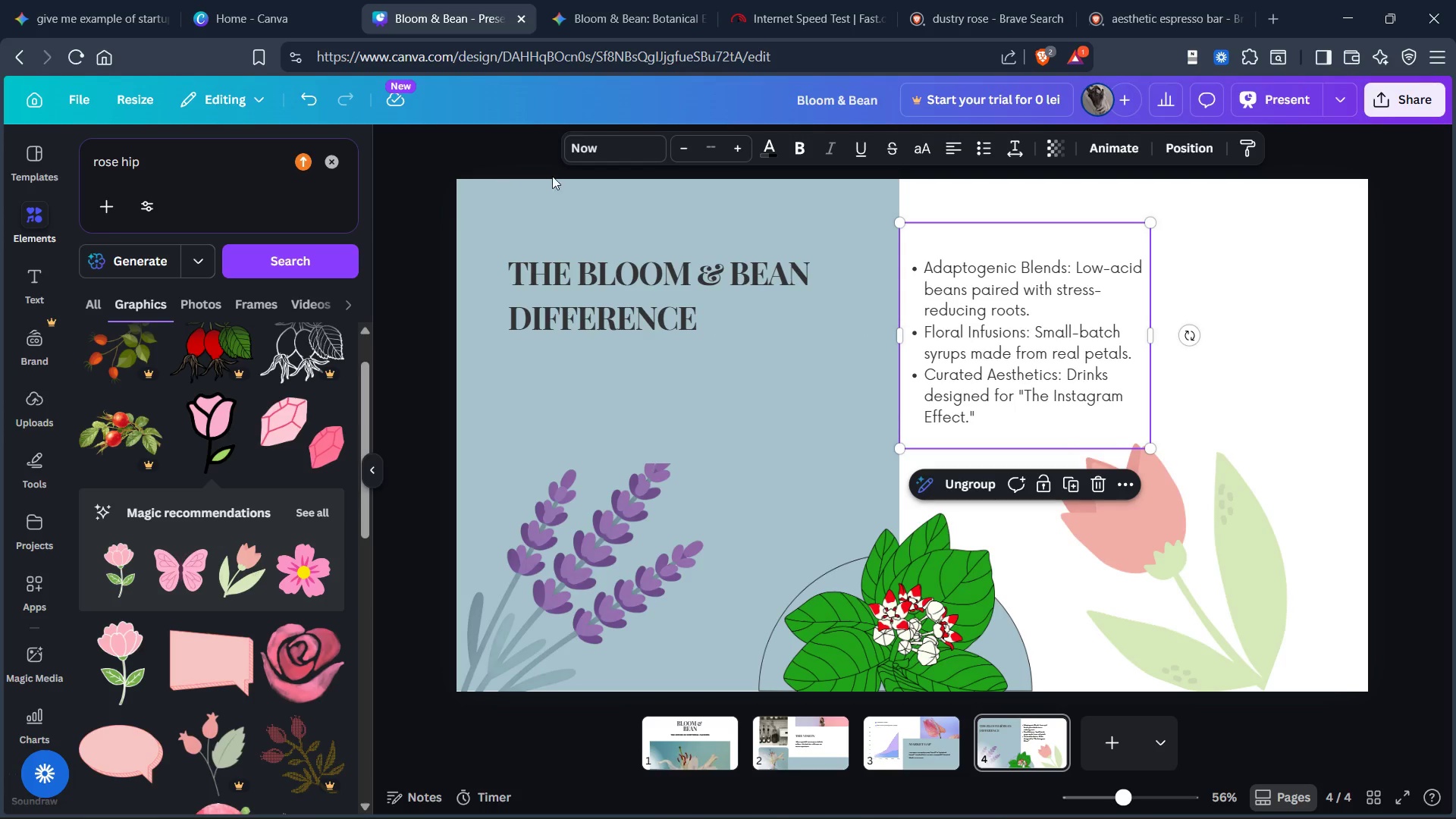 
left_click([598, 155])
 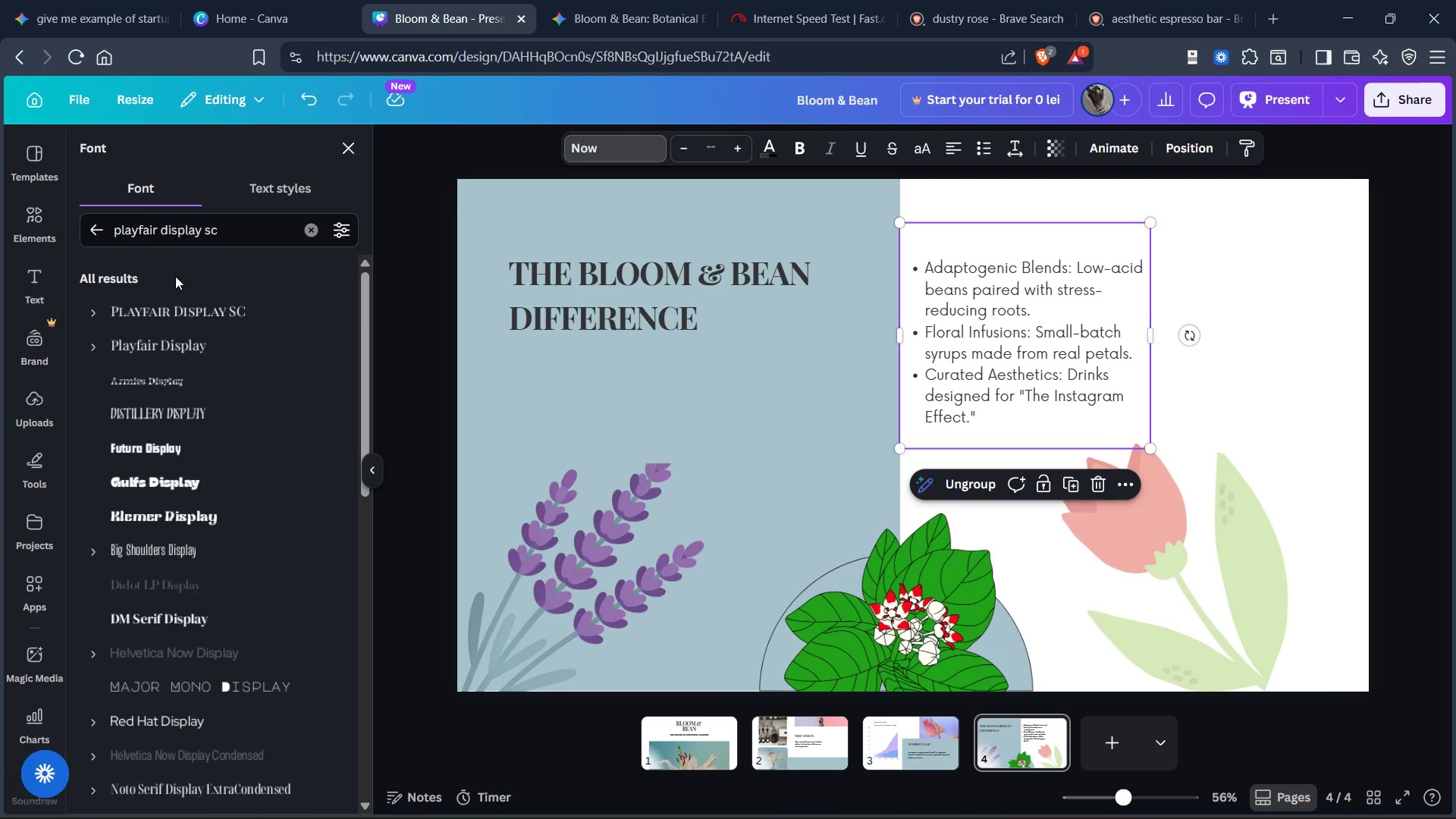 
scroll: coordinate [220, 401], scroll_direction: down, amount: 6.0
 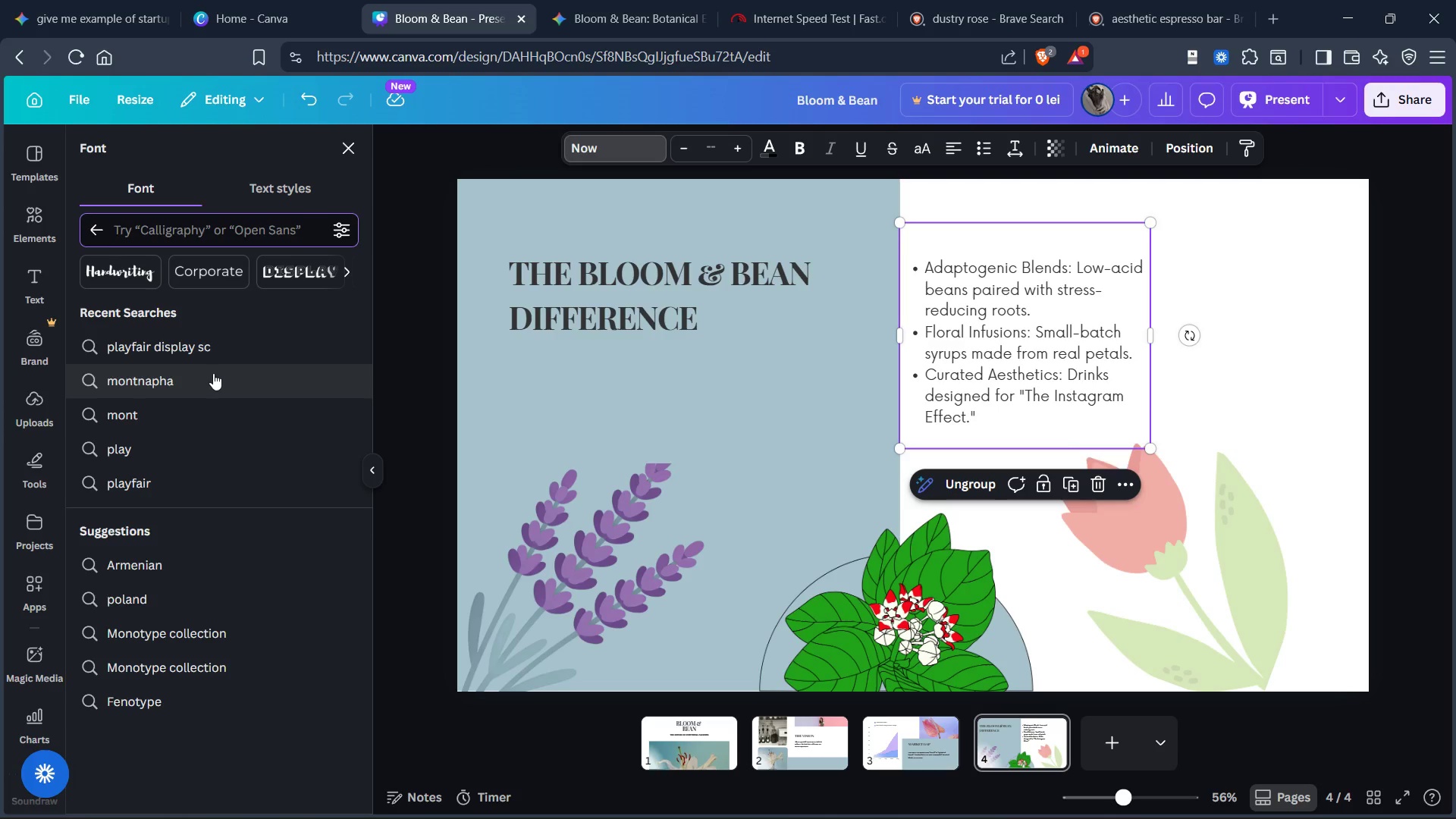 
left_click([213, 372])
 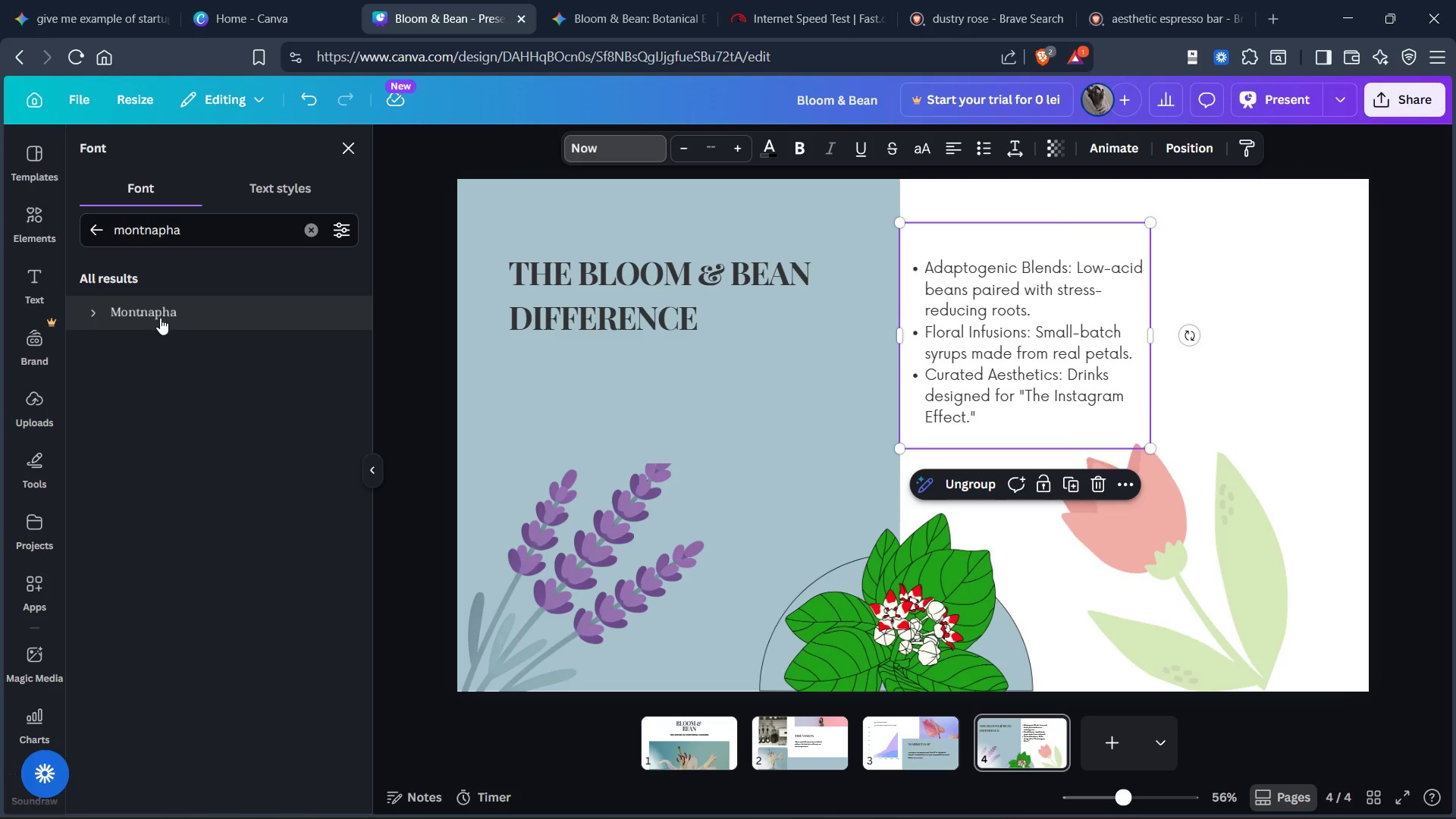 
left_click([177, 319])
 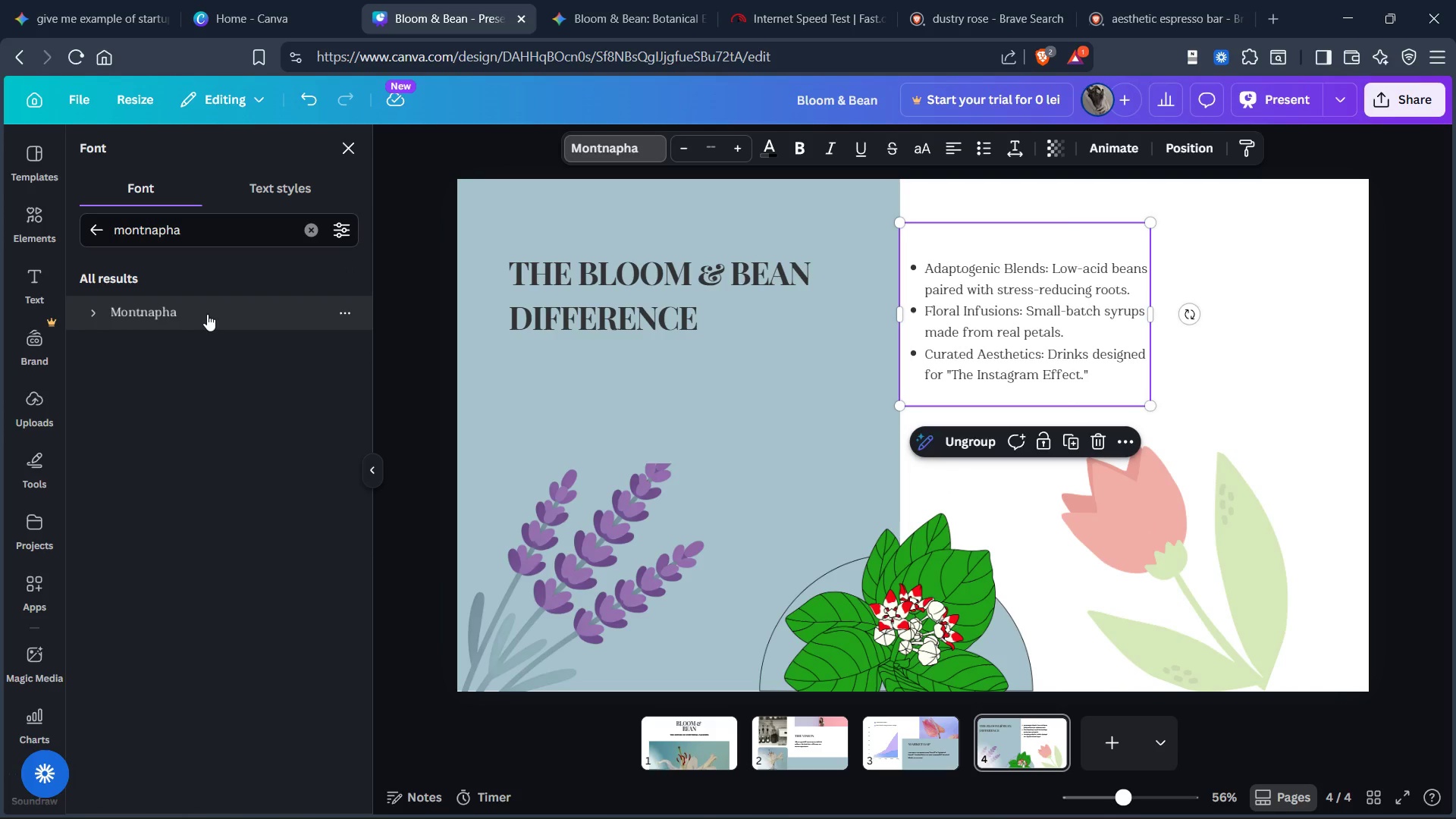 
wait(15.73)
 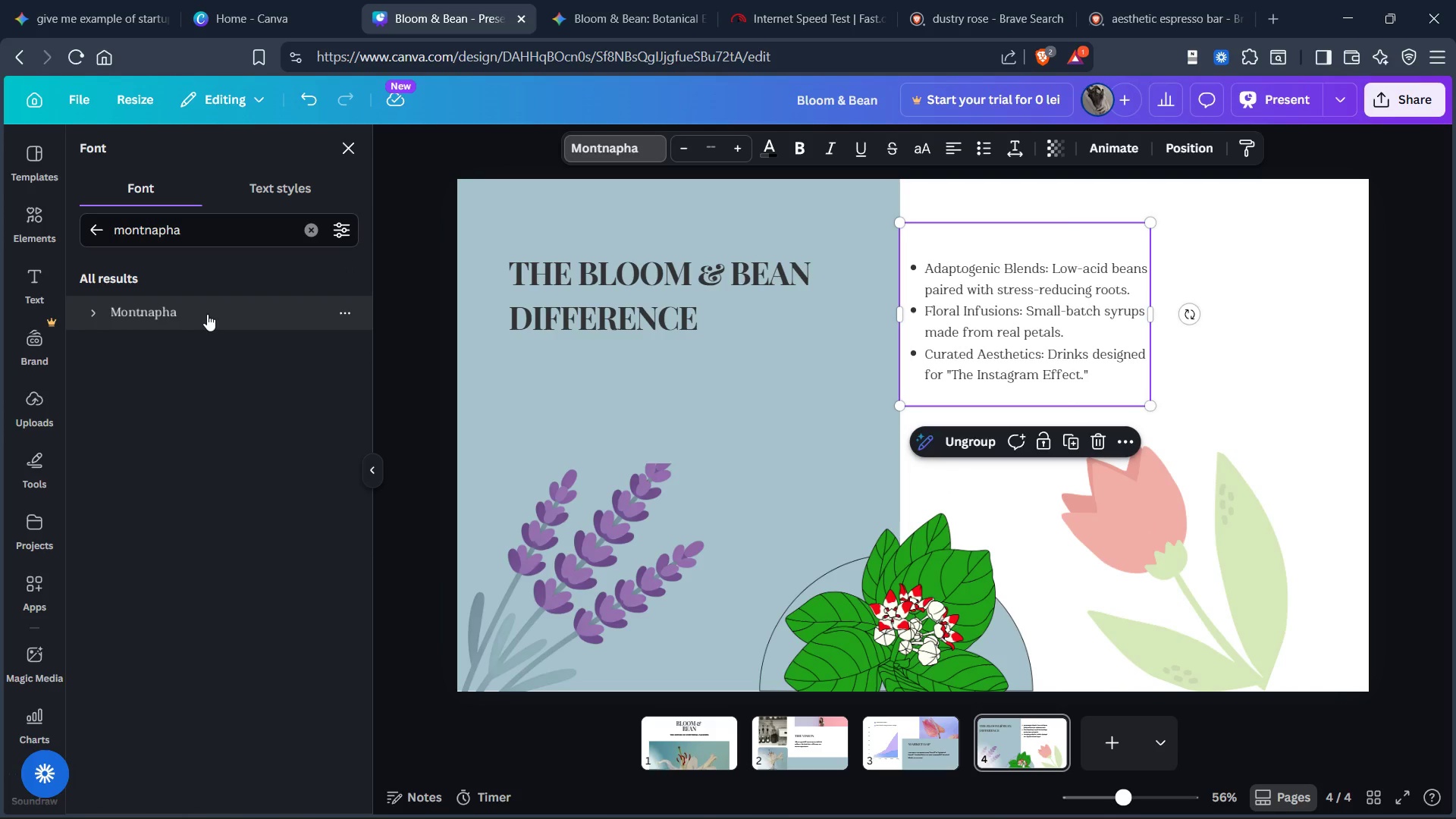 
left_click_drag(start_coordinate=[1151, 407], to_coordinate=[1161, 424])
 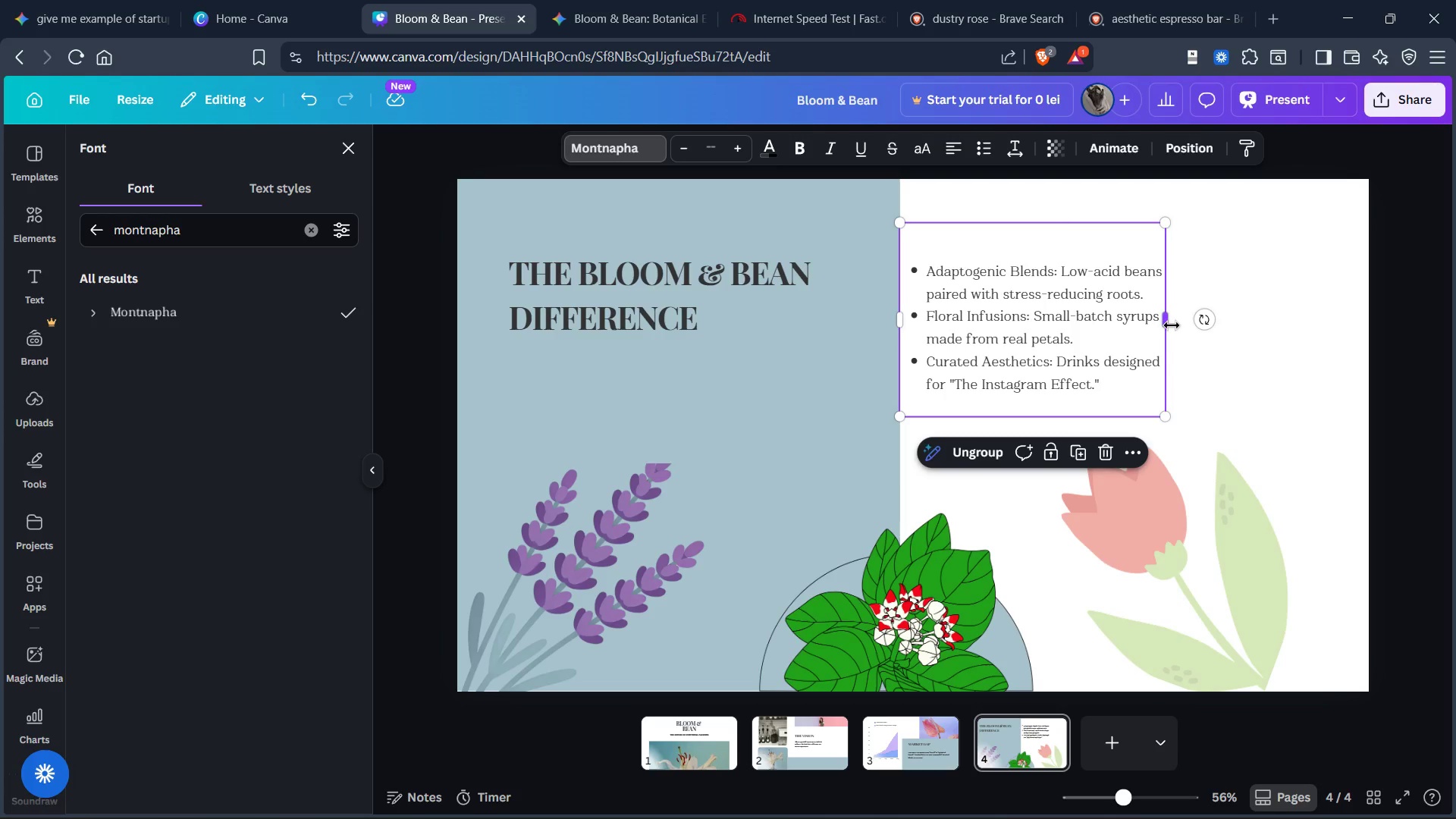 
left_click_drag(start_coordinate=[1172, 325], to_coordinate=[1197, 324])
 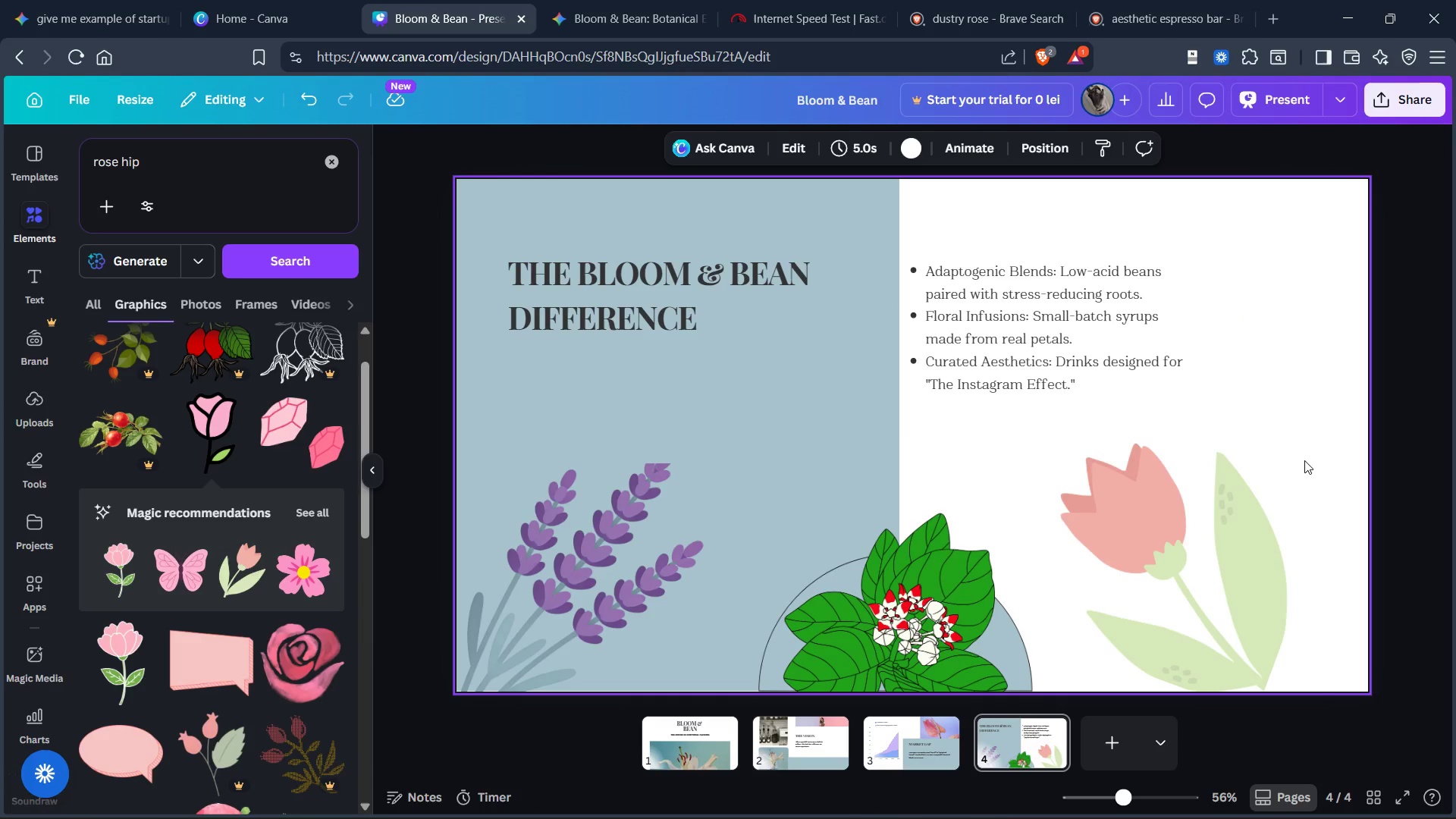 
scroll: coordinate [1216, 472], scroll_direction: down, amount: 1.0
 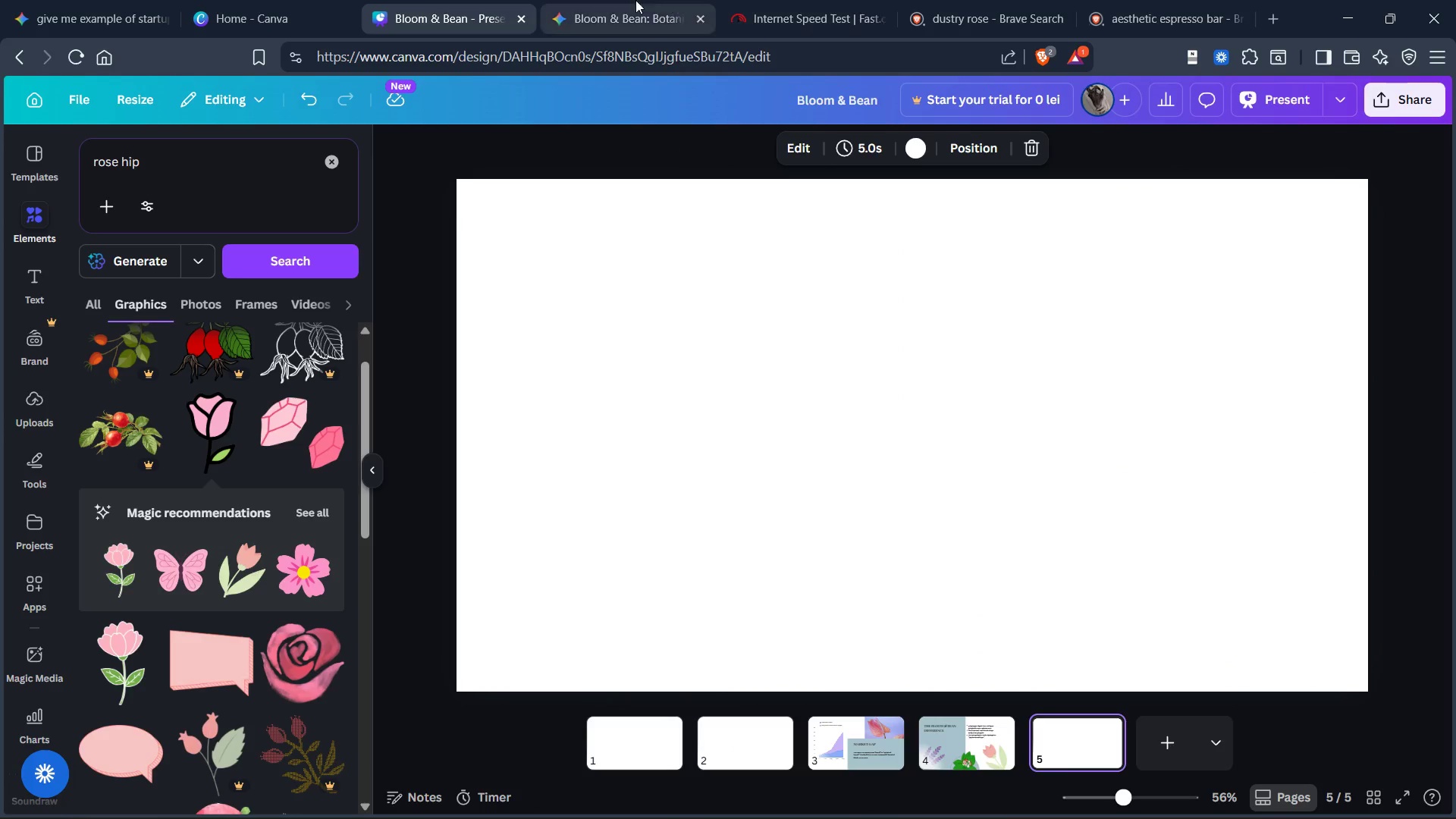 
left_click([563, 8])
 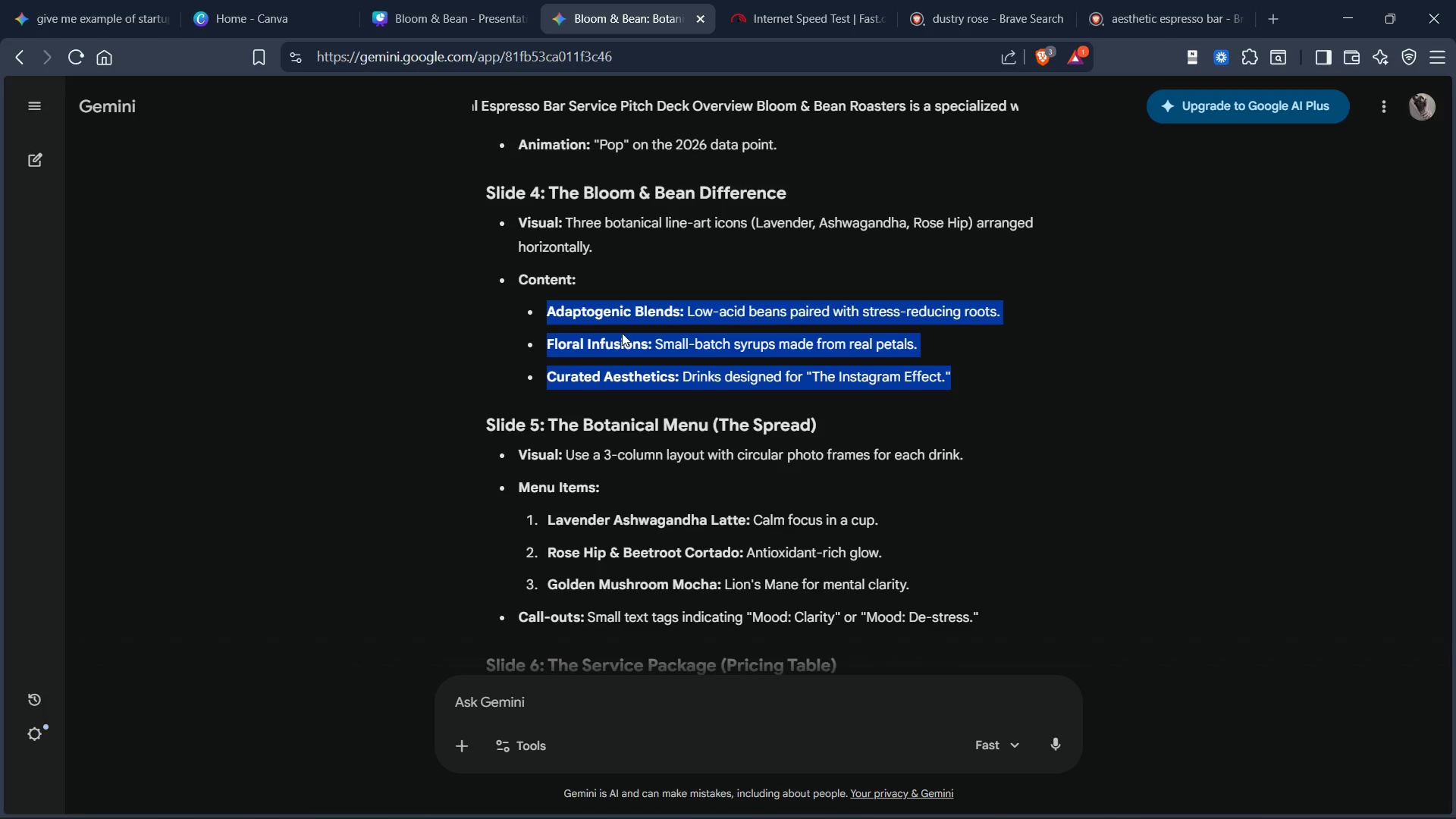 
scroll: coordinate [696, 346], scroll_direction: down, amount: 1.0
 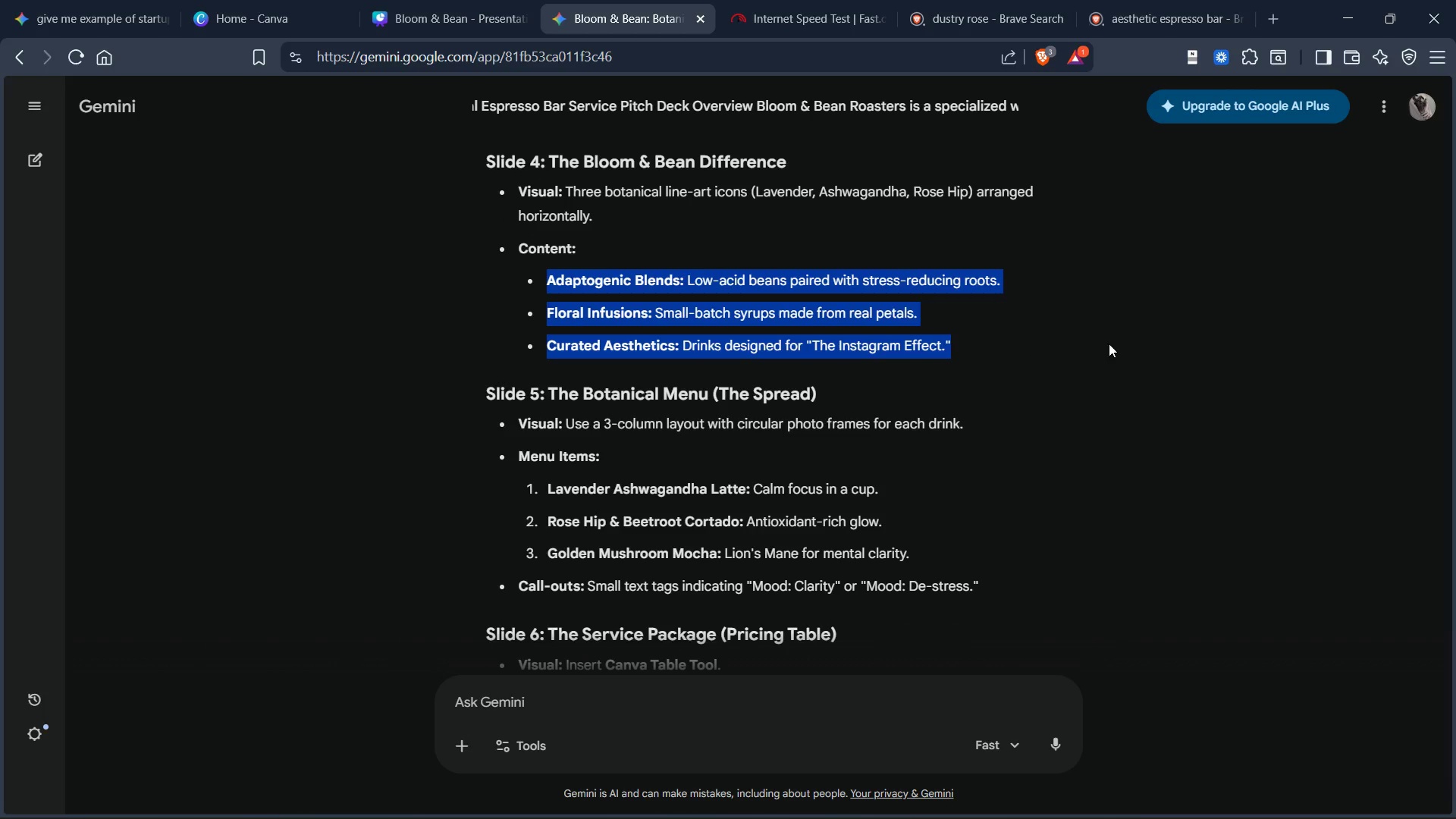 
left_click([1122, 346])
 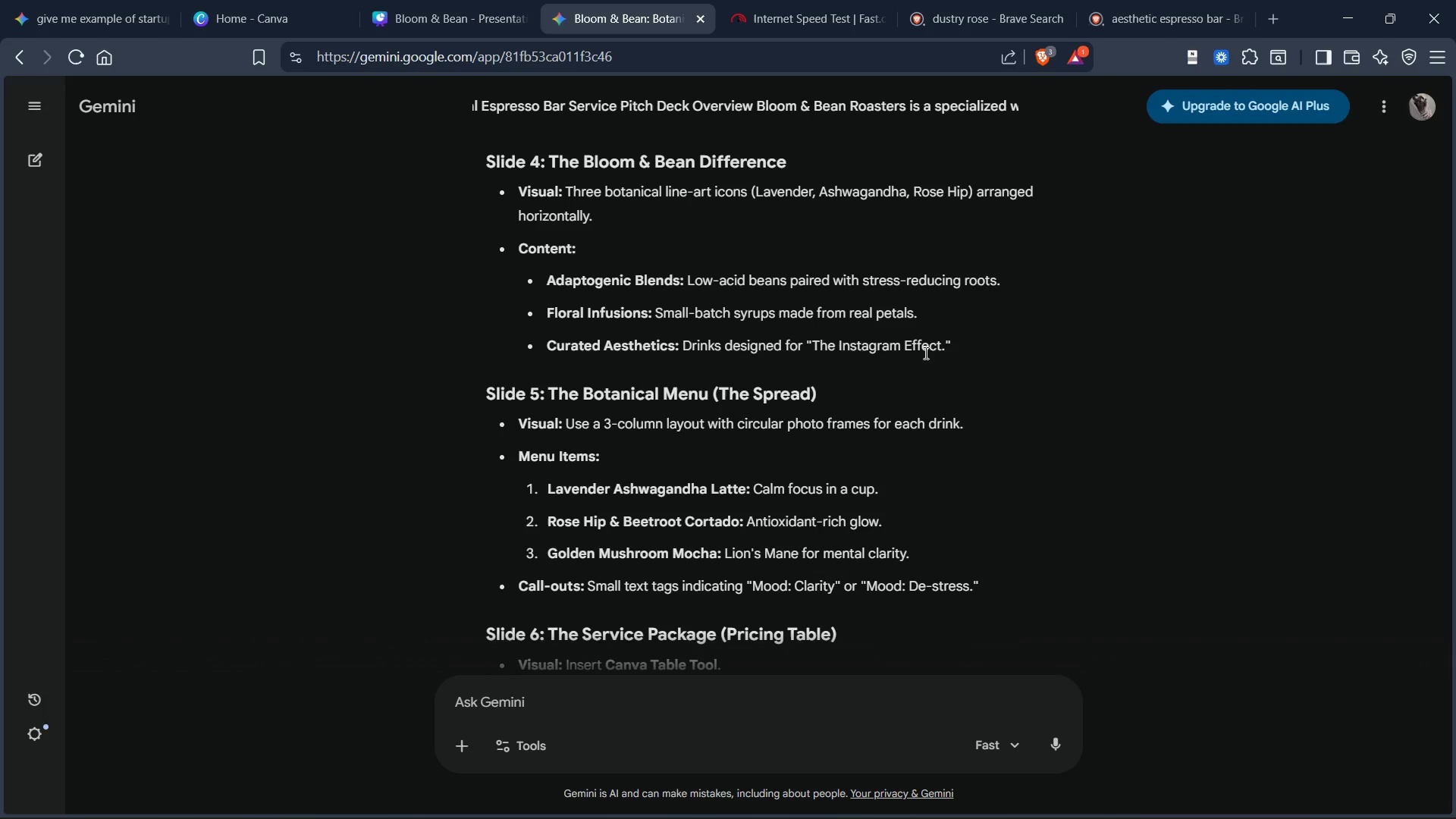 
scroll: coordinate [918, 359], scroll_direction: down, amount: 1.0
 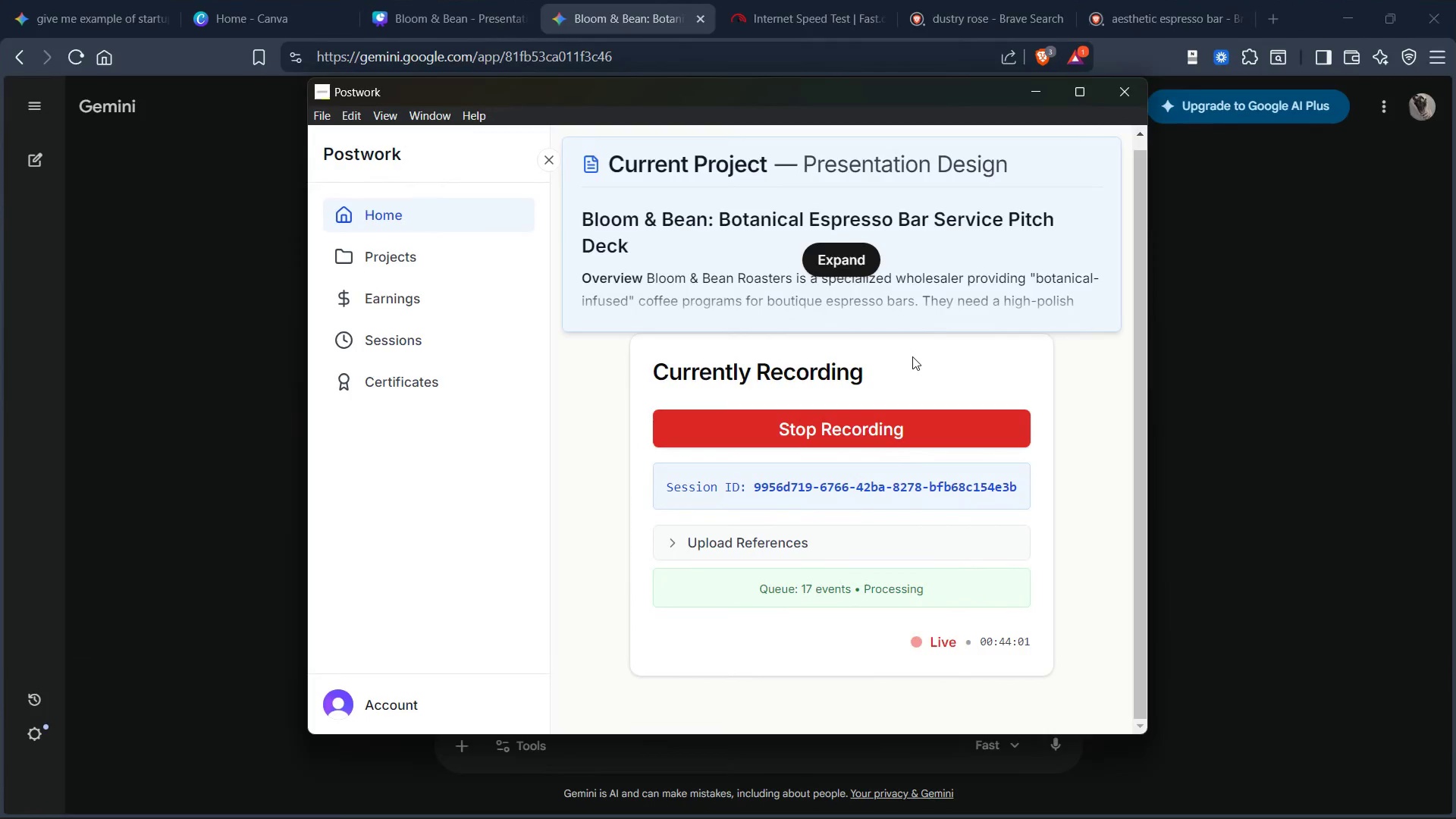 
left_click([1253, 385])
 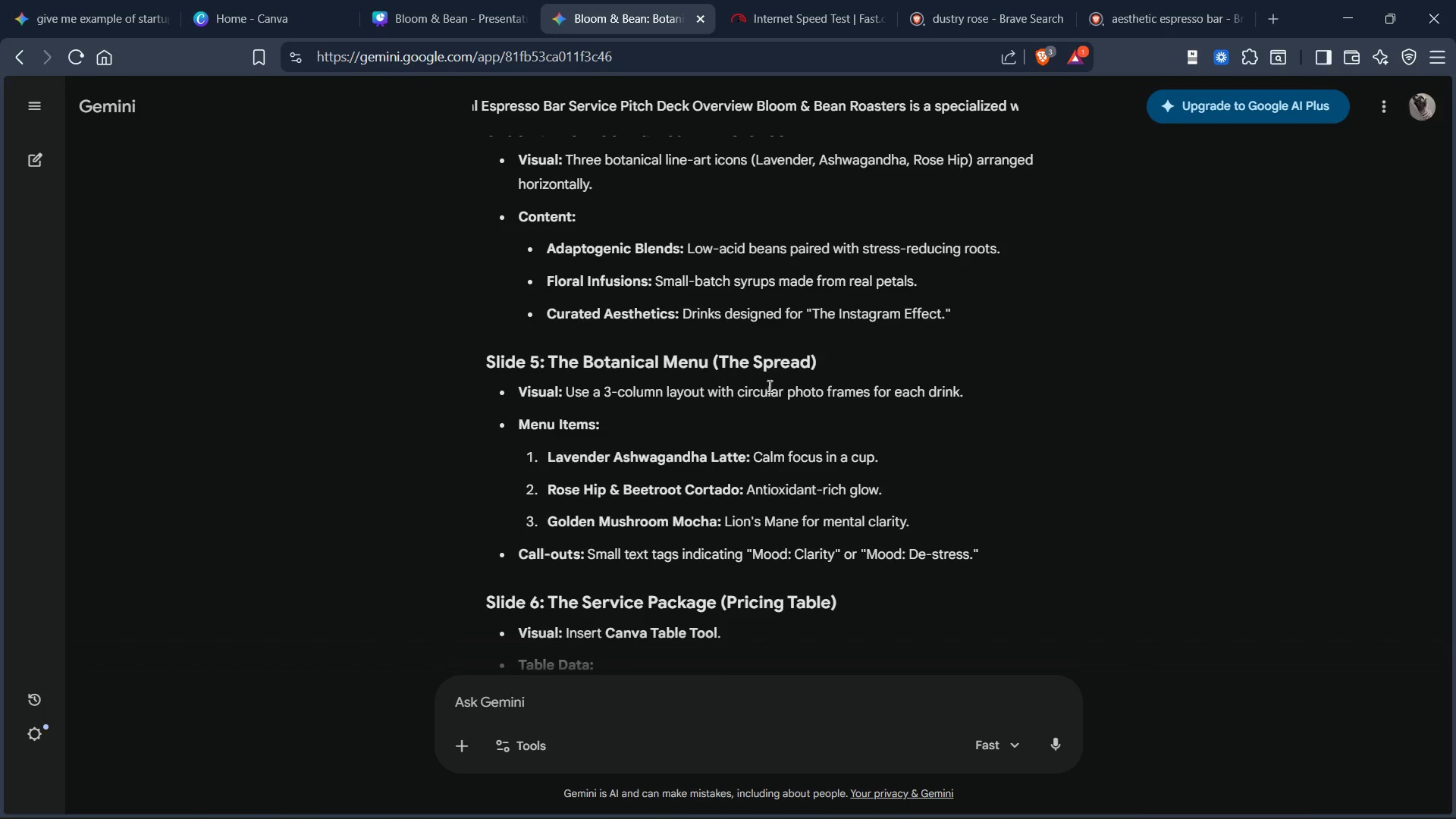 
scroll: coordinate [673, 294], scroll_direction: down, amount: 4.0
 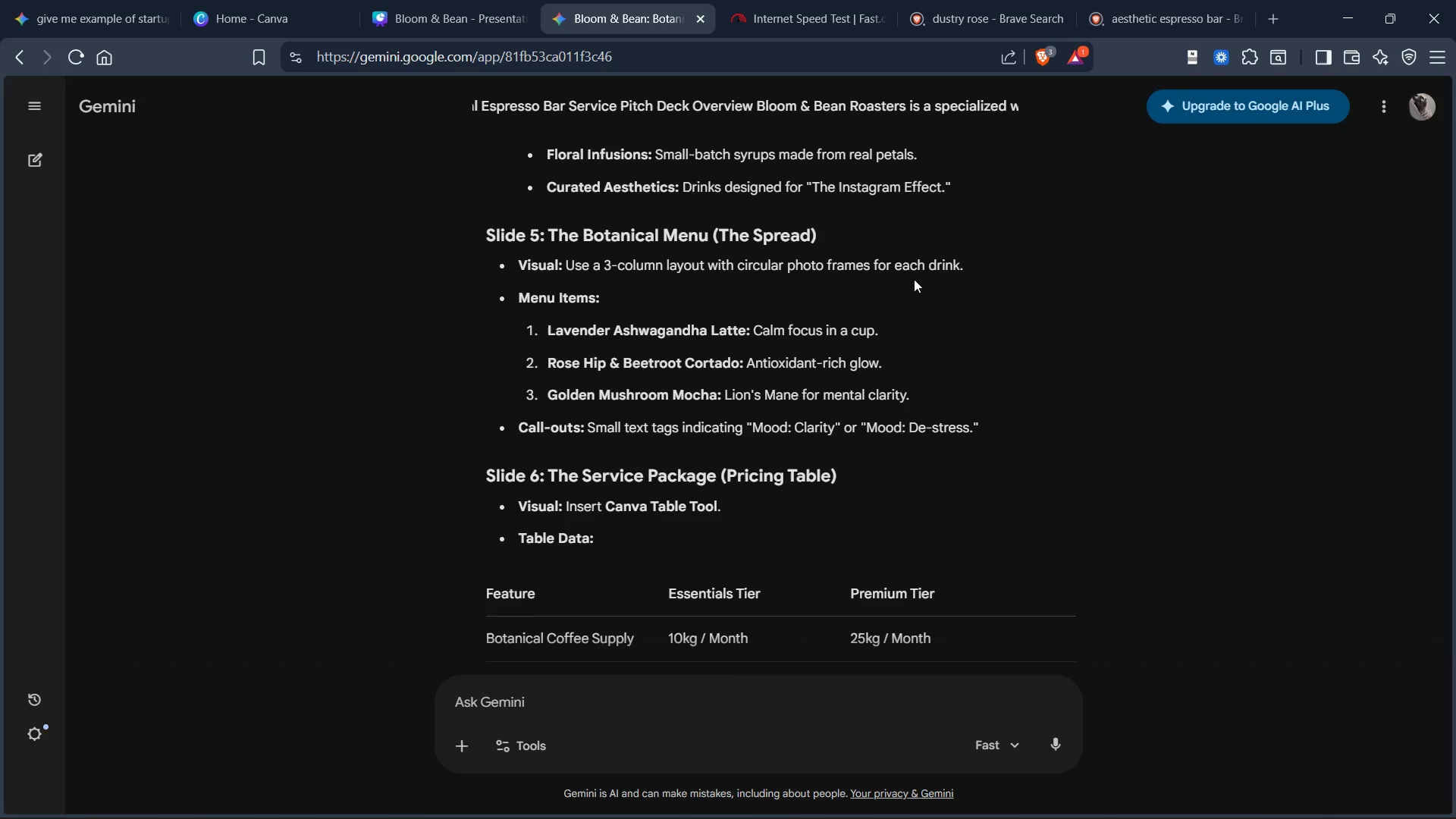 
wait(6.13)
 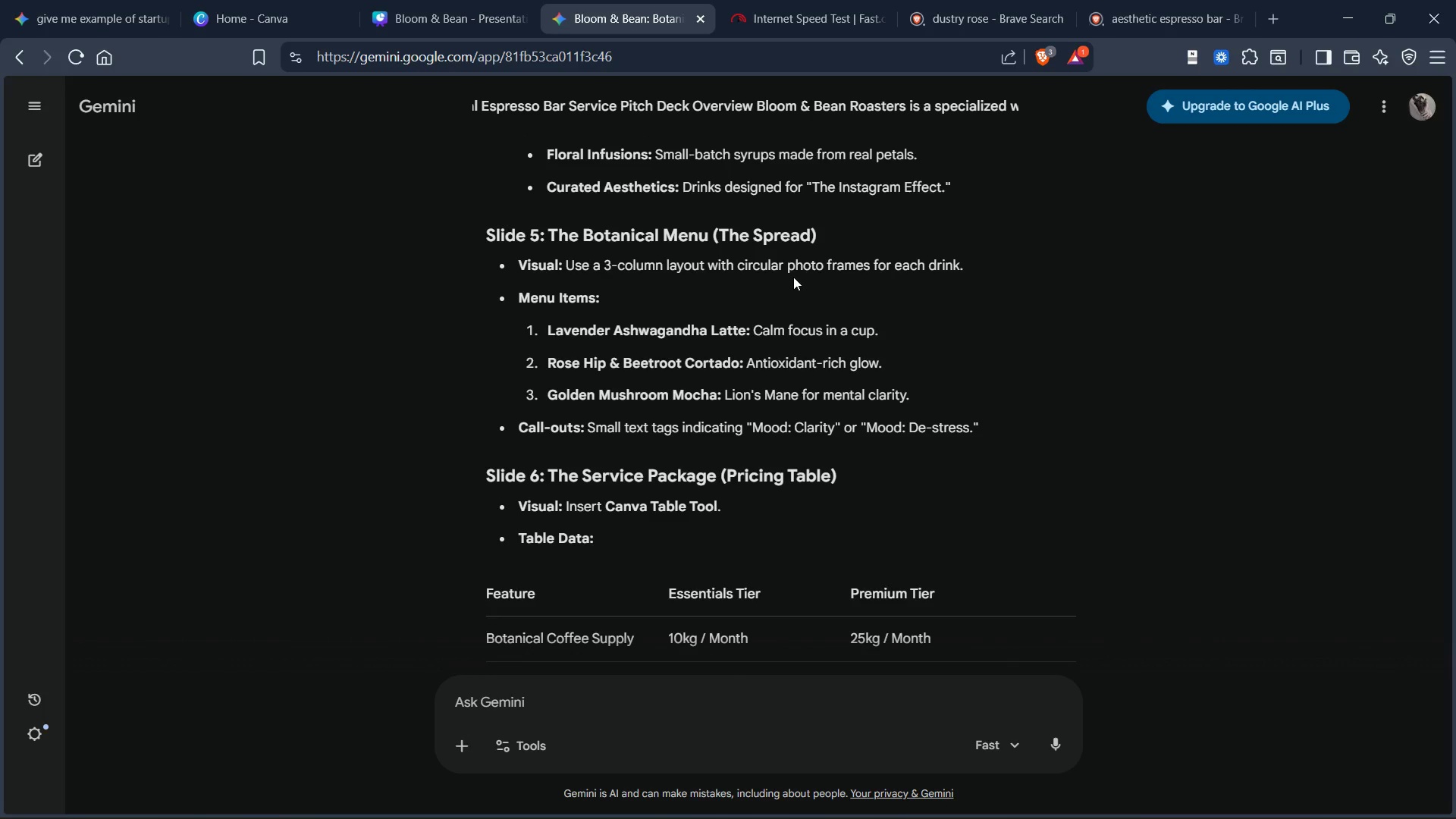 
scroll: coordinate [620, 303], scroll_direction: down, amount: 1.0
 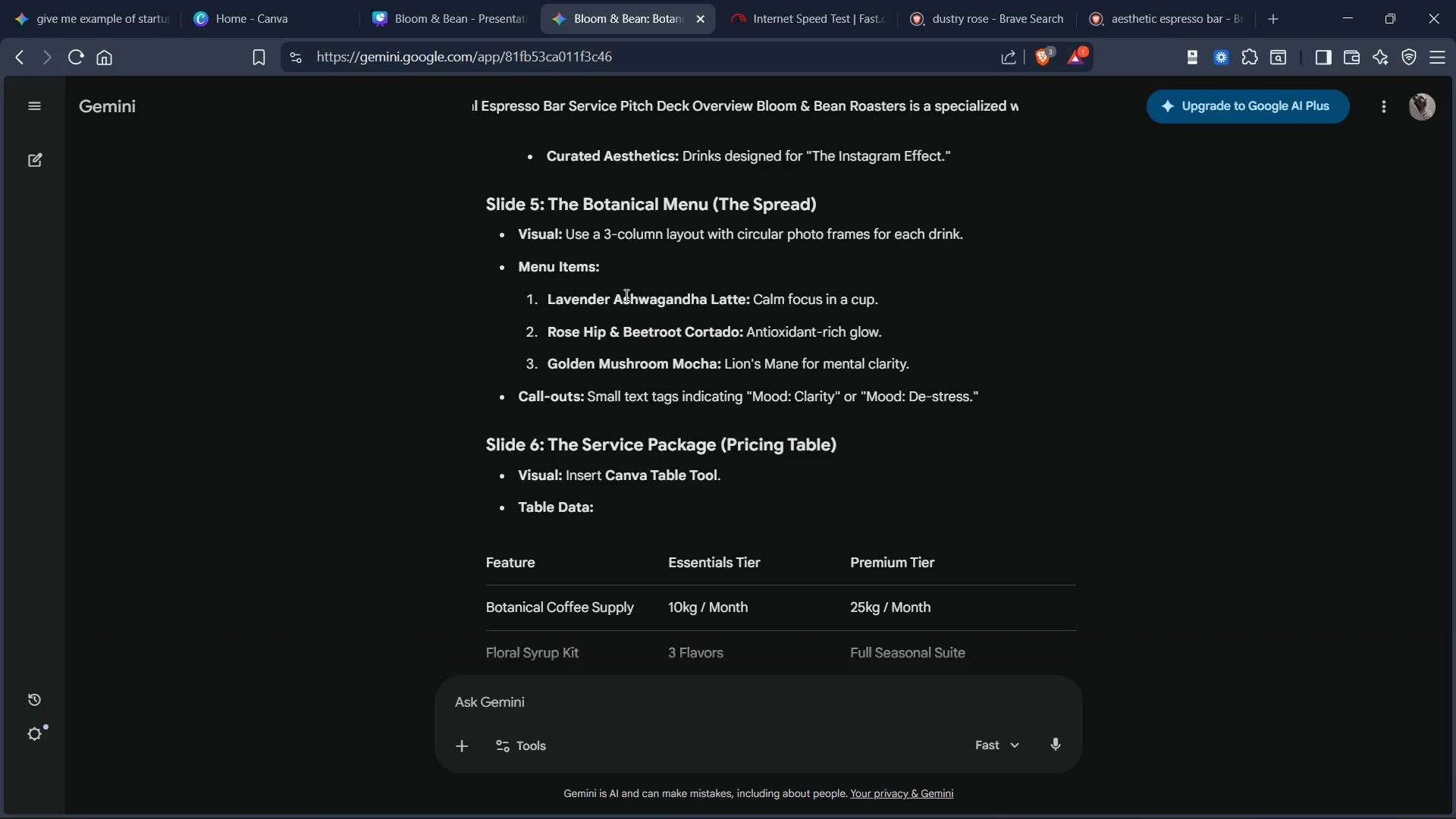 
scroll: coordinate [627, 294], scroll_direction: up, amount: 3.0
 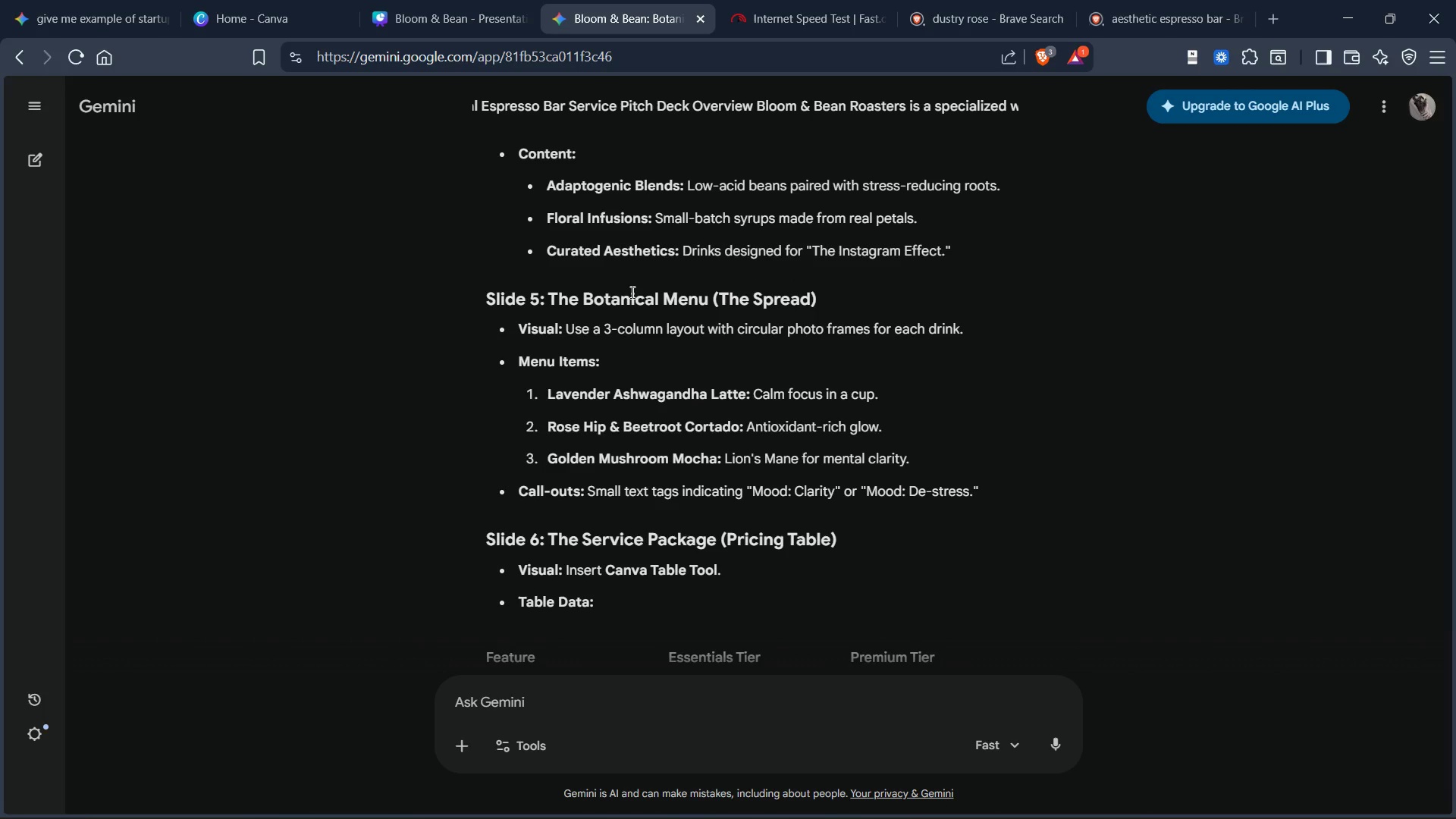 
wait(9.4)
 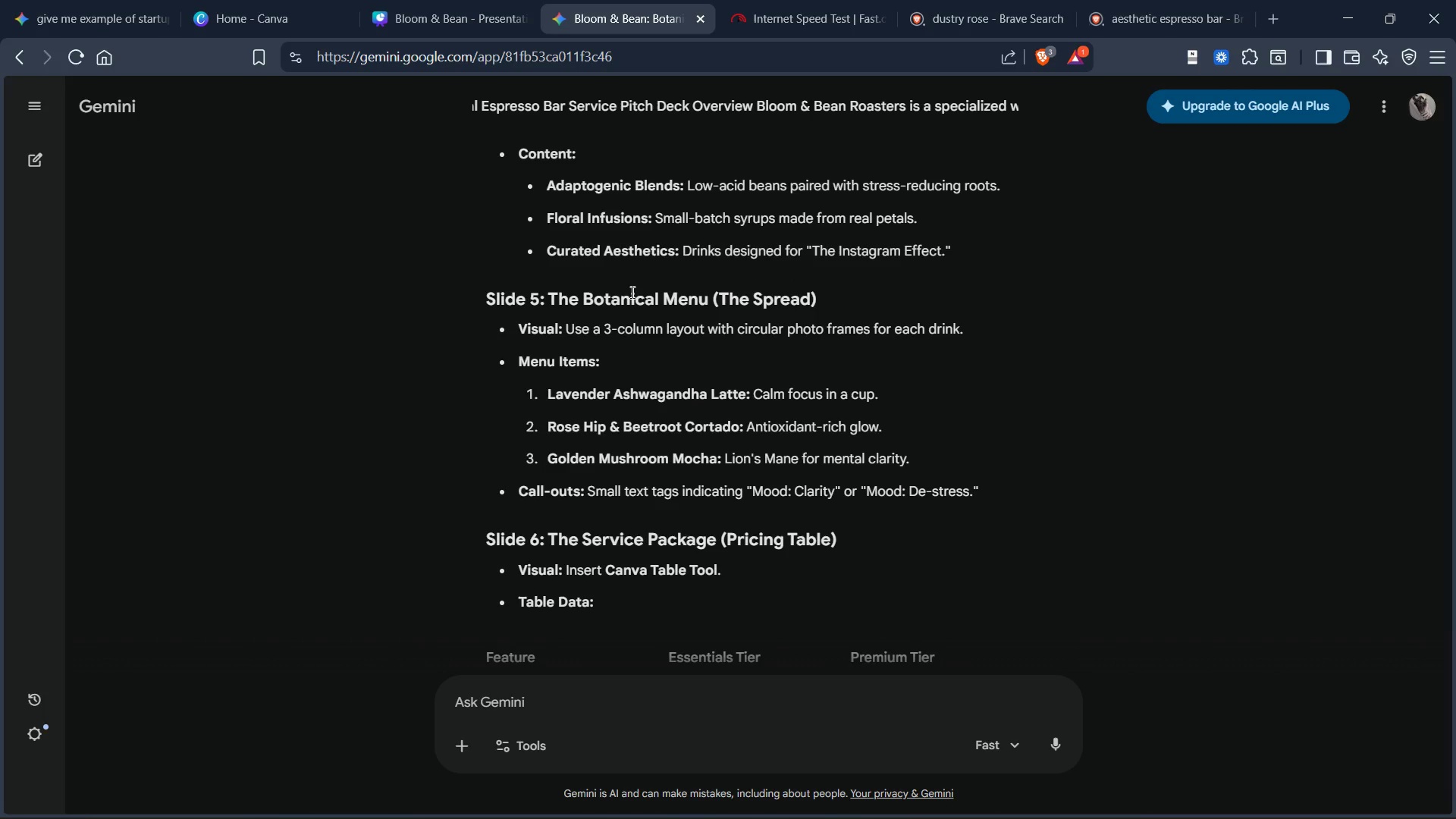 
scroll: coordinate [876, 312], scroll_direction: down, amount: 1.0
 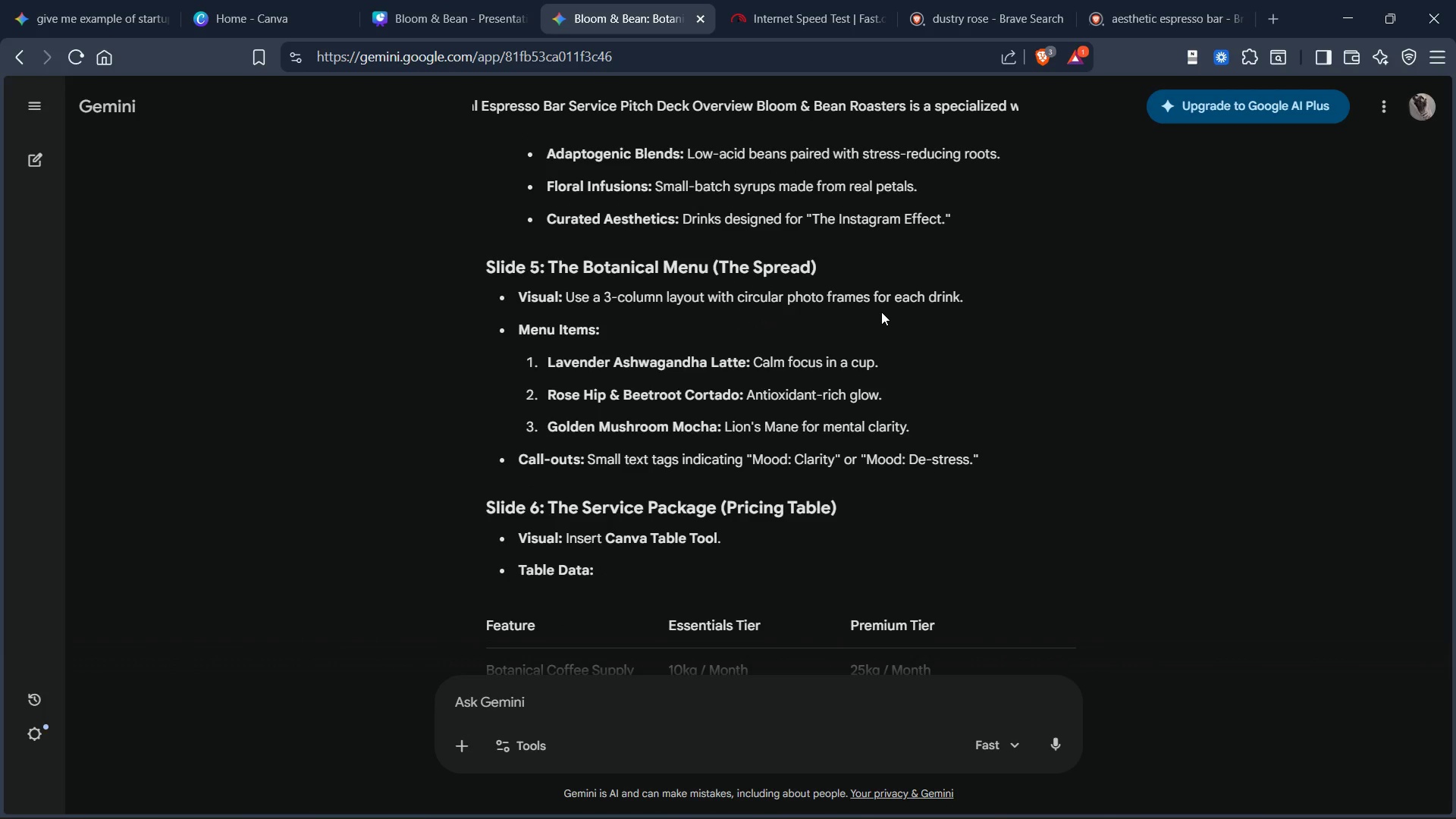 
scroll: coordinate [877, 312], scroll_direction: up, amount: 1.0
 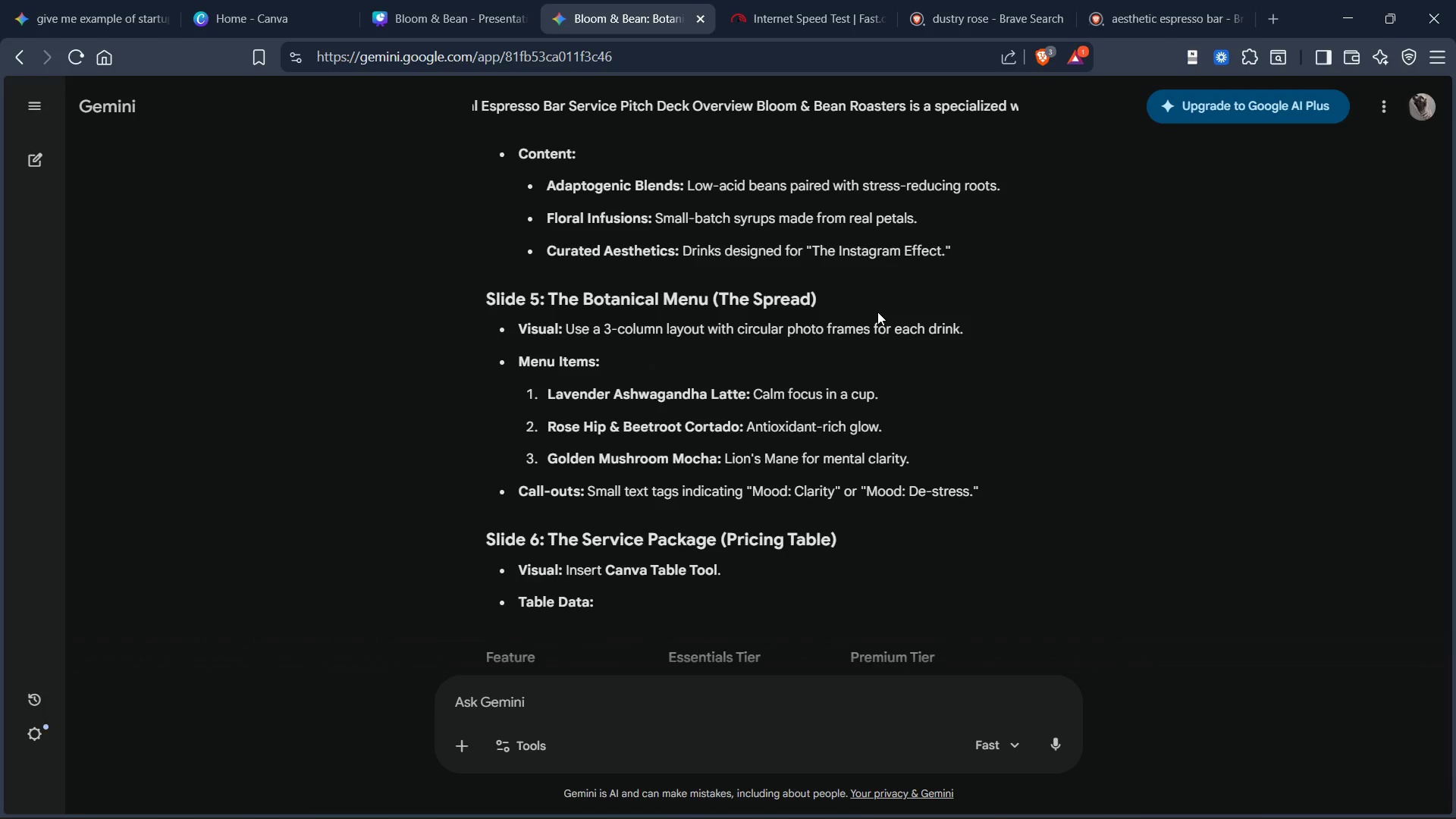 
scroll: coordinate [877, 312], scroll_direction: down, amount: 1.0
 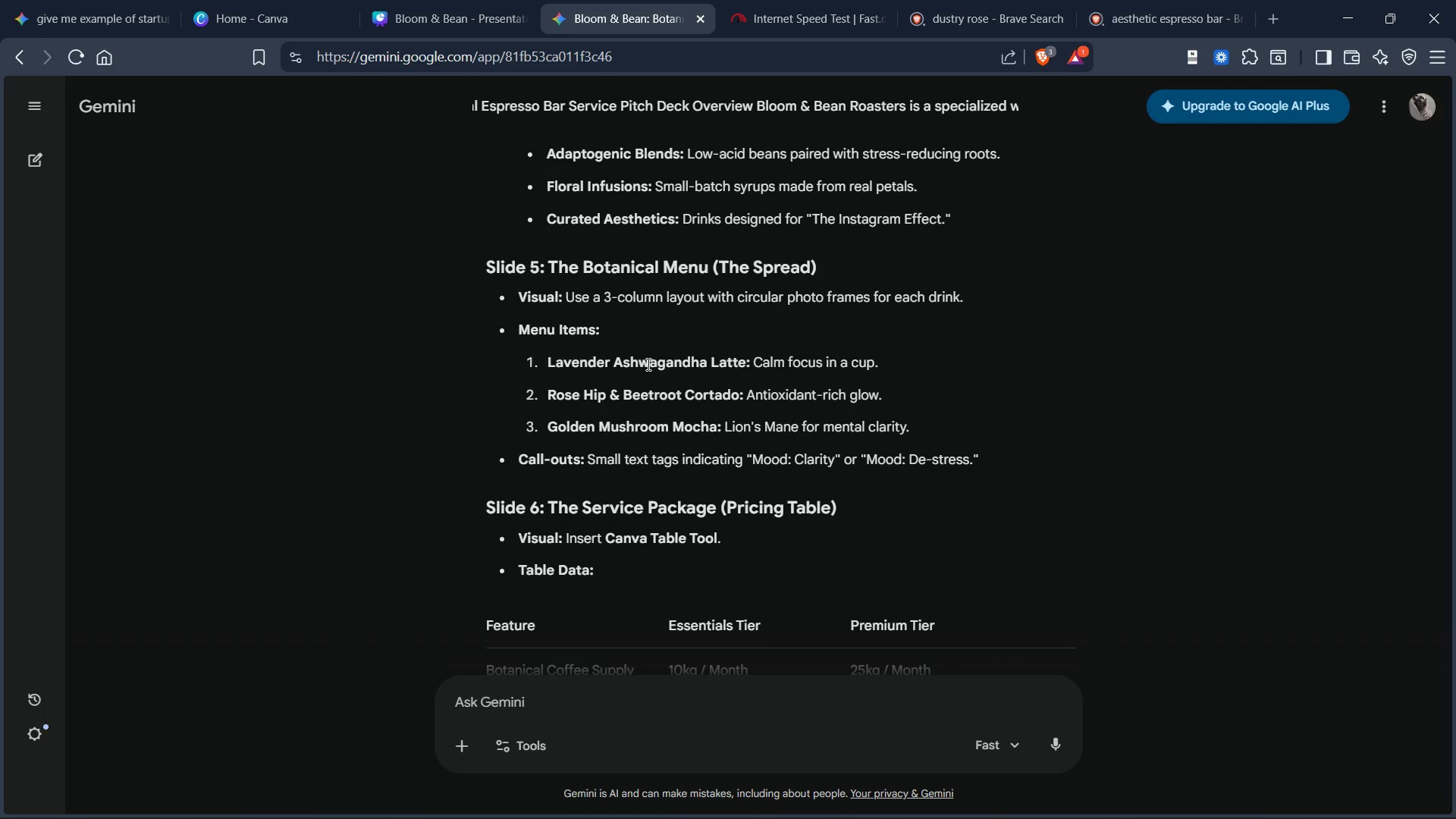 
wait(18.52)
 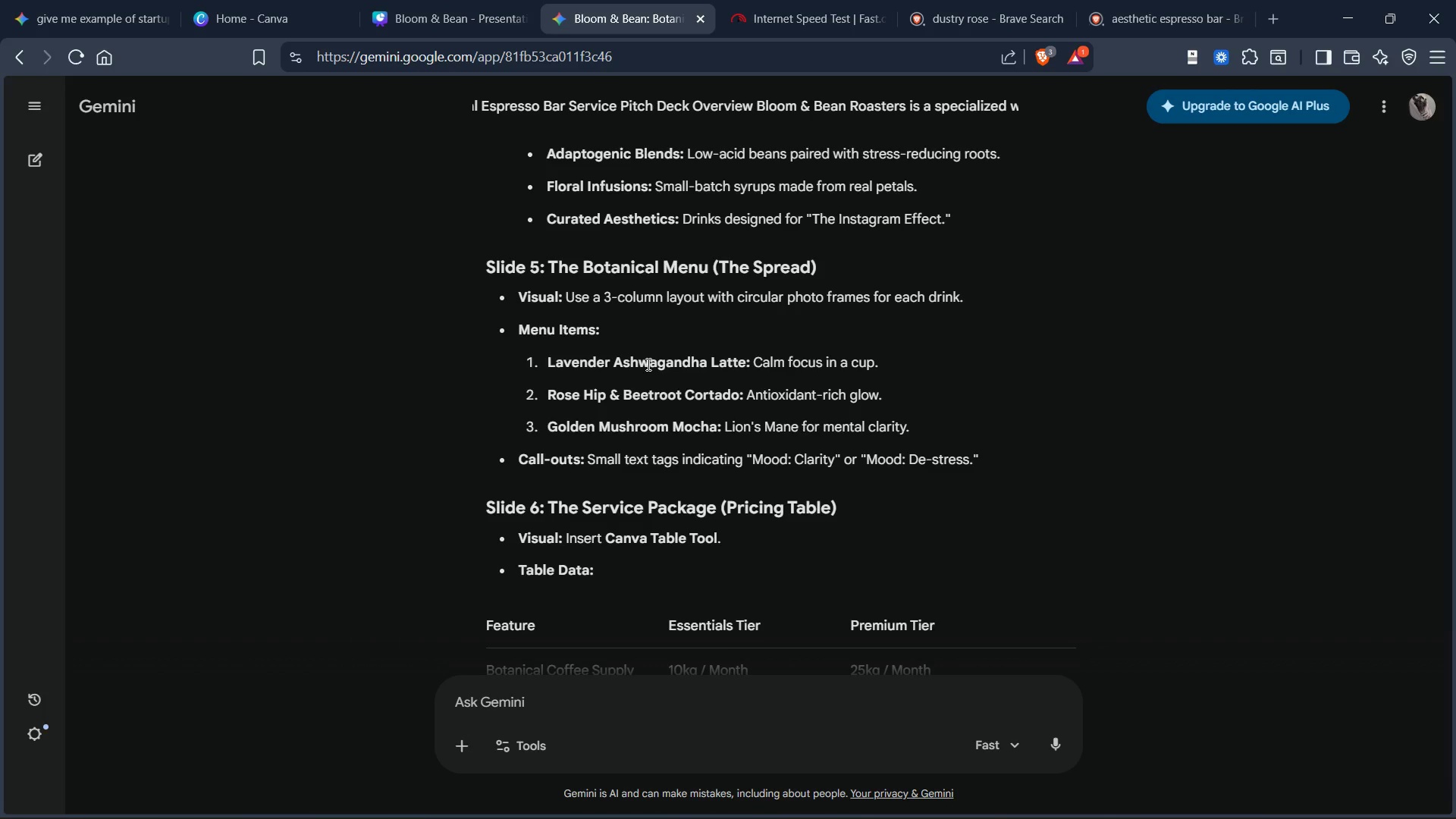 
scroll: coordinate [823, 279], scroll_direction: down, amount: 4.0
 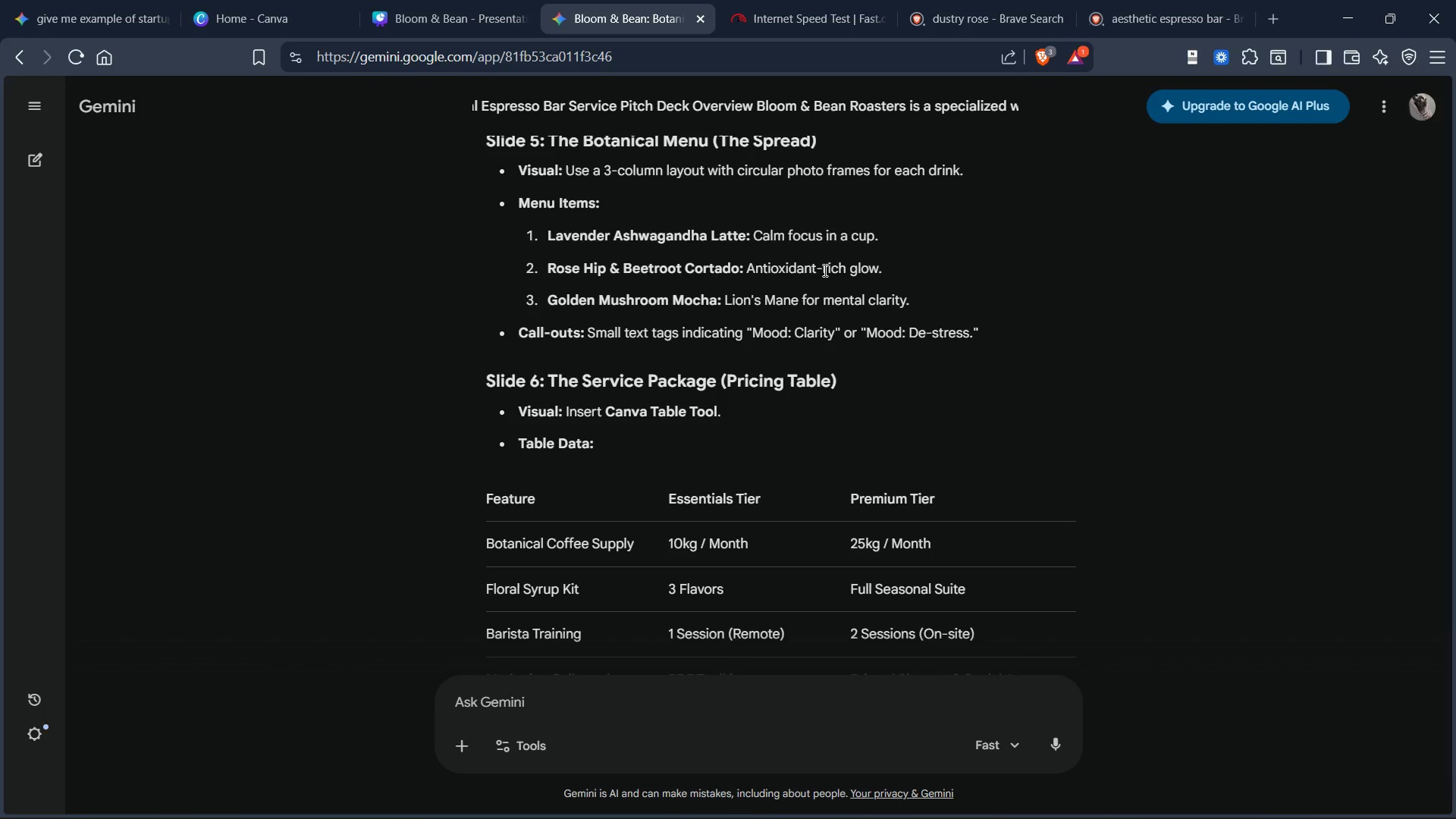 
scroll: coordinate [813, 259], scroll_direction: up, amount: 1.0
 